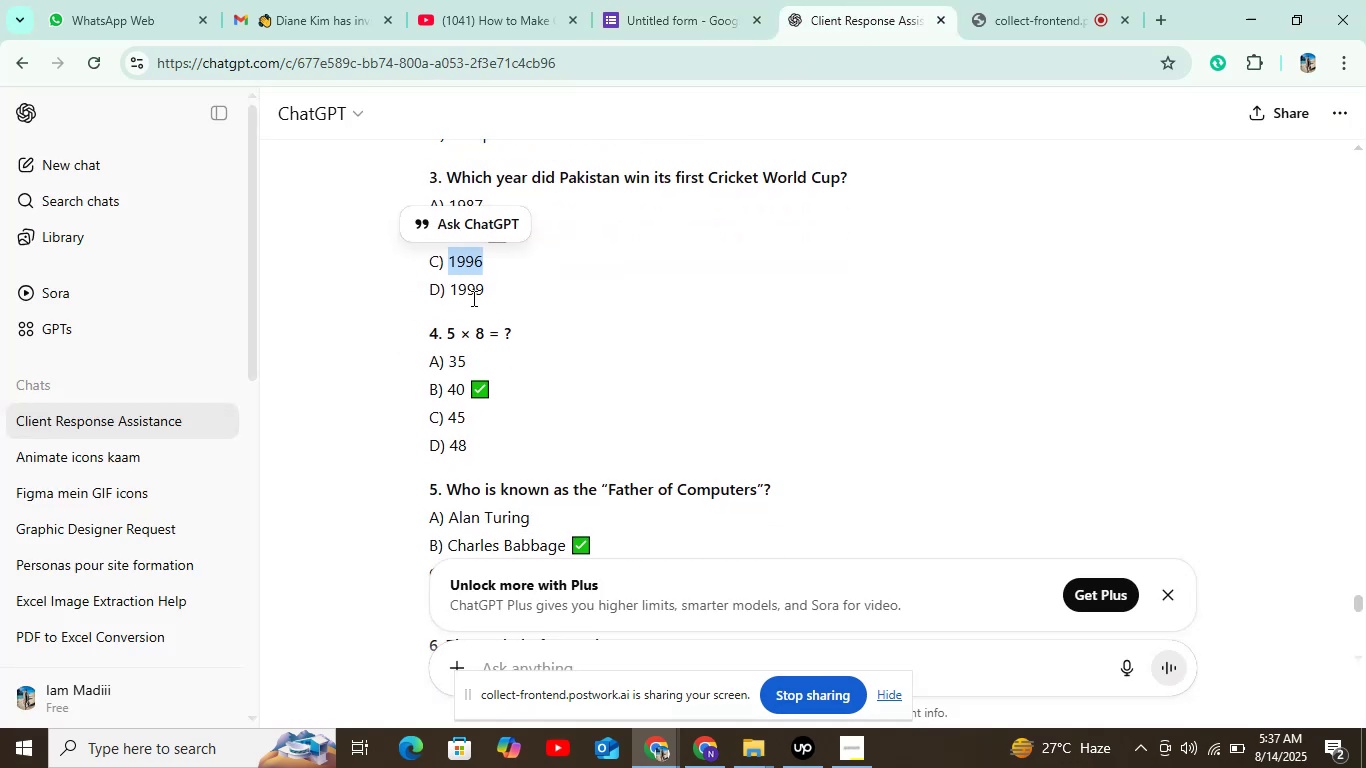 
double_click([473, 294])
 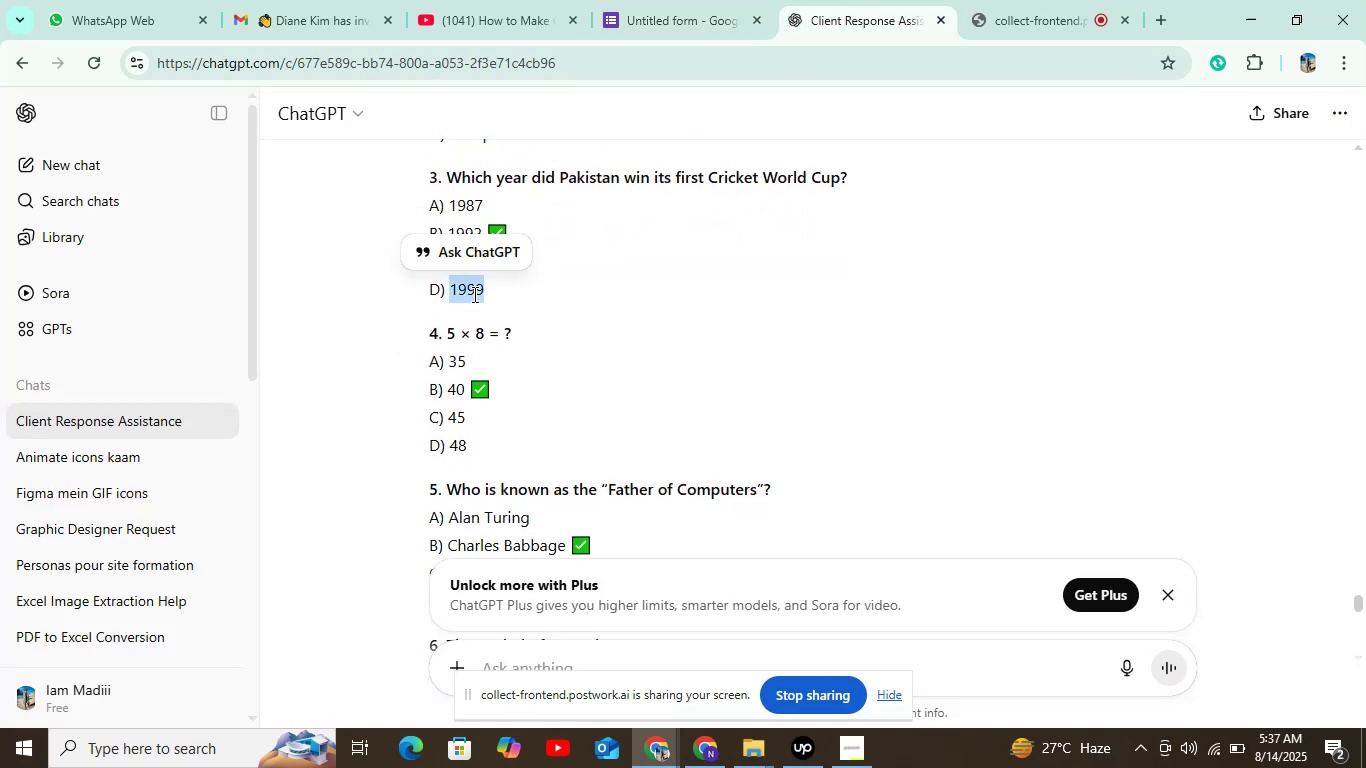 
key(Control+C)
 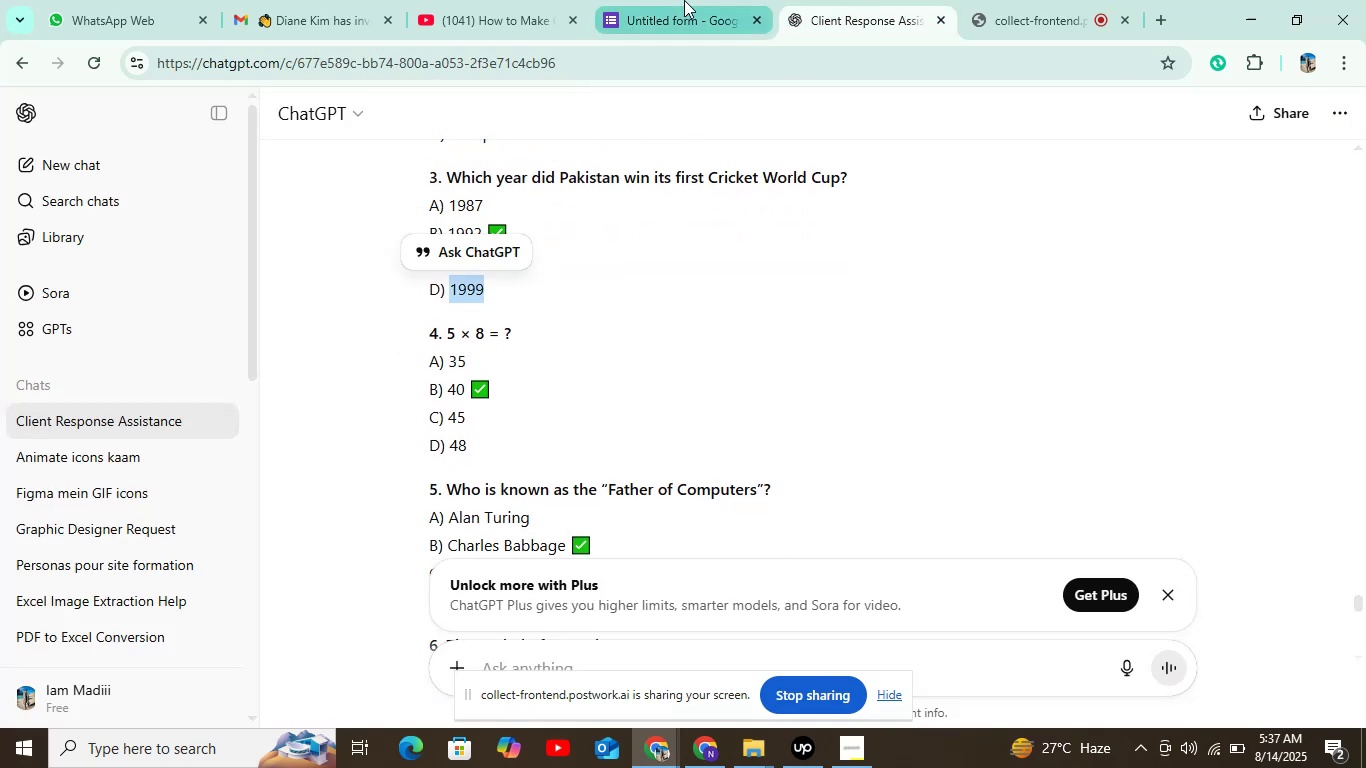 
left_click([667, 23])
 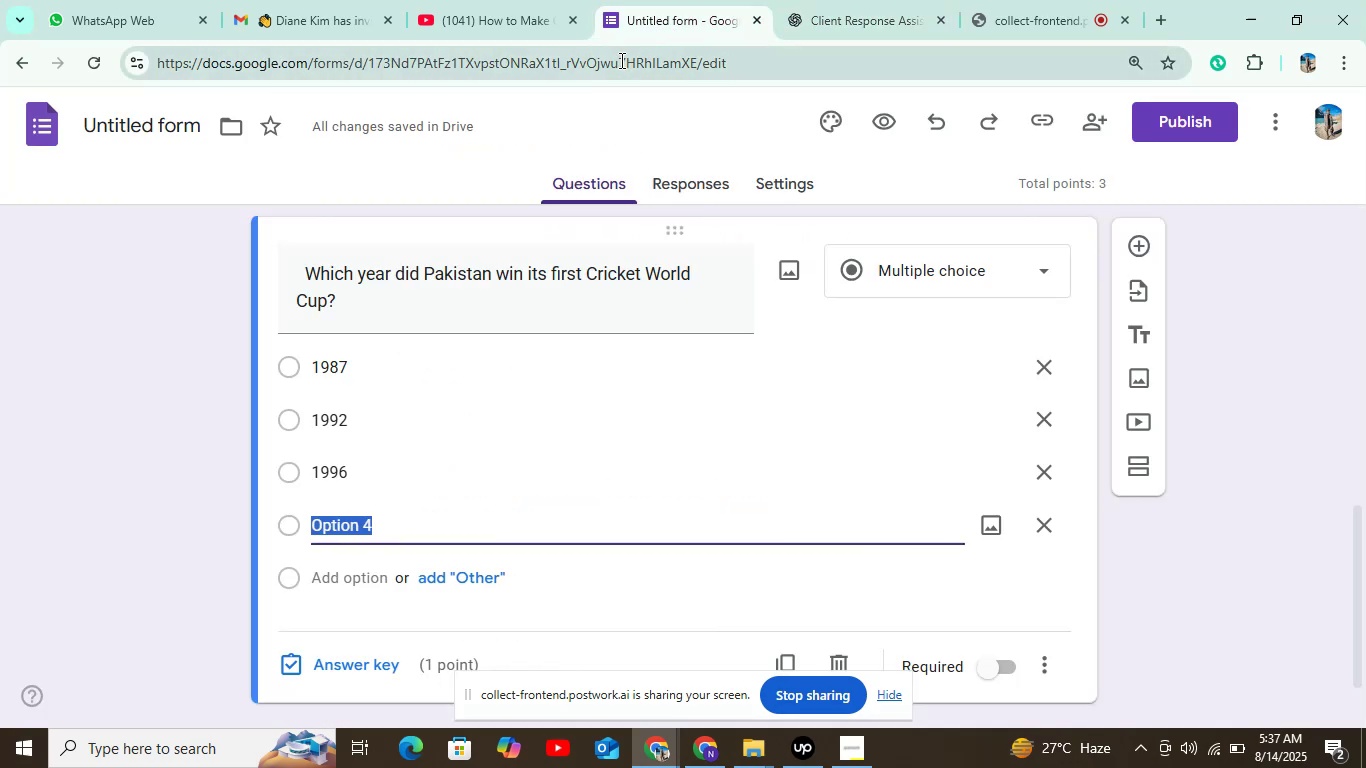 
key(Control+V)
 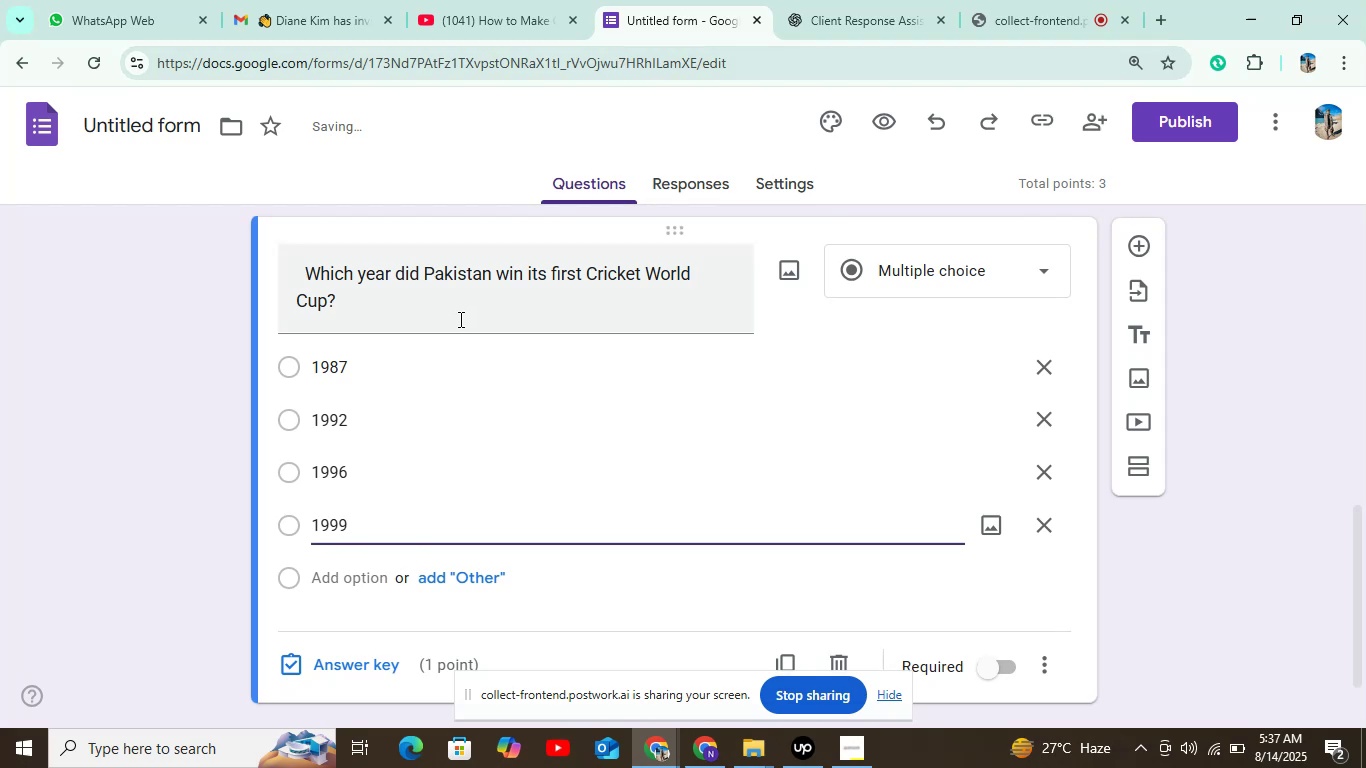 
scroll: coordinate [458, 314], scroll_direction: down, amount: 2.0
 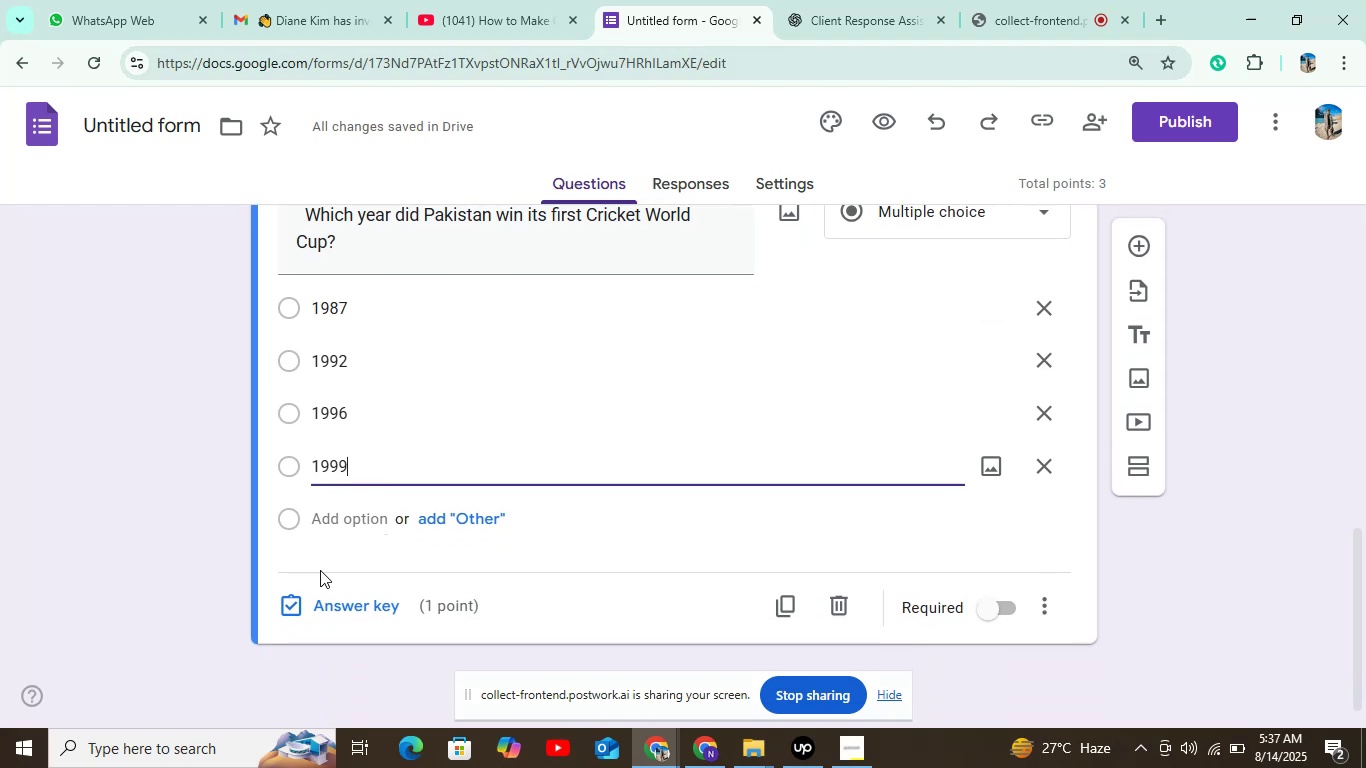 
left_click([320, 592])
 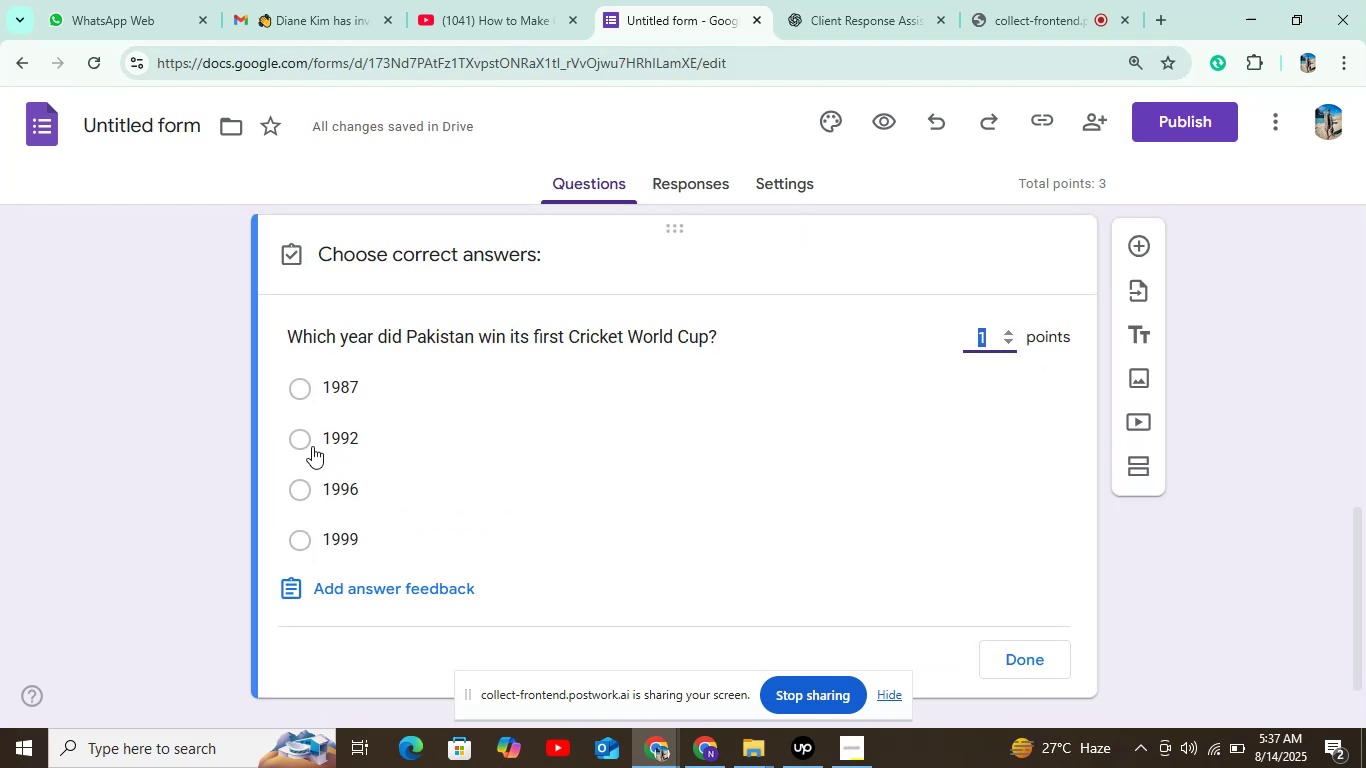 
left_click([303, 438])
 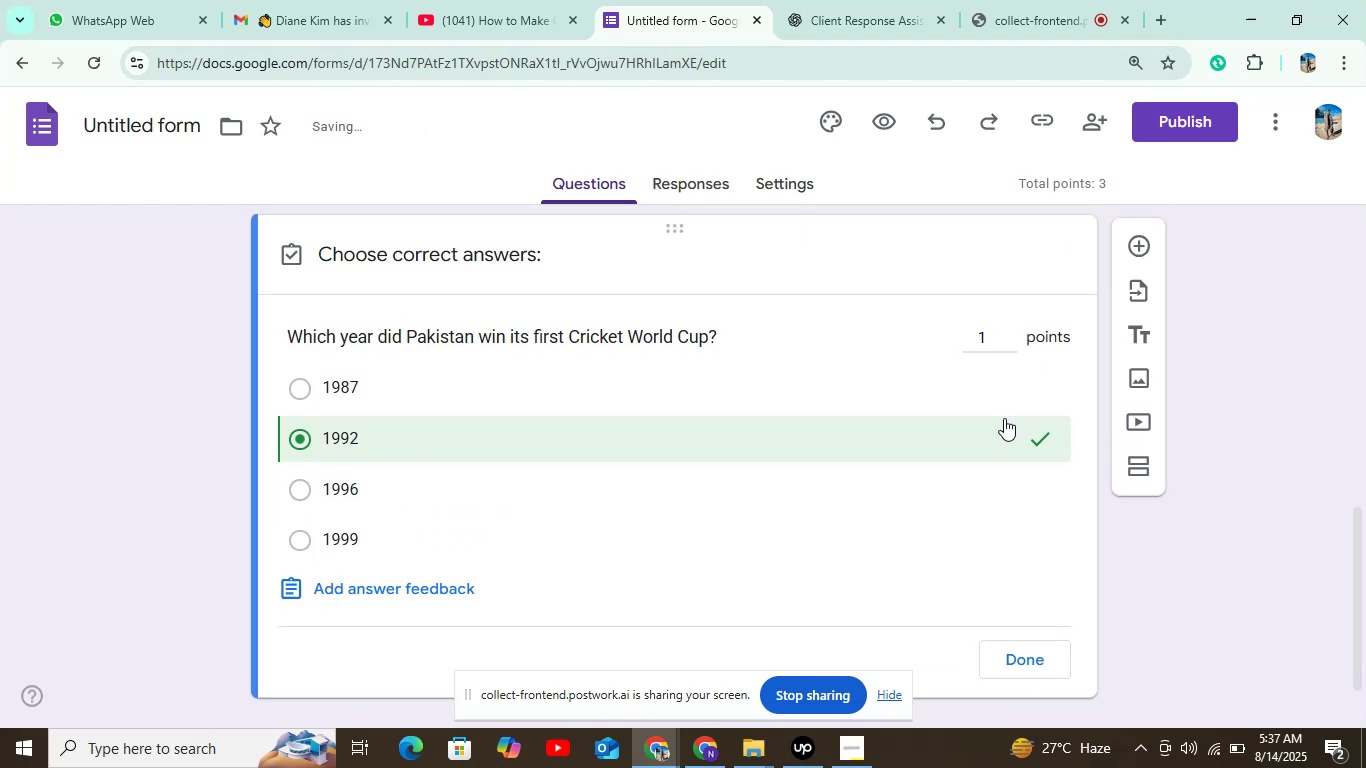 
scroll: coordinate [1203, 394], scroll_direction: down, amount: 2.0
 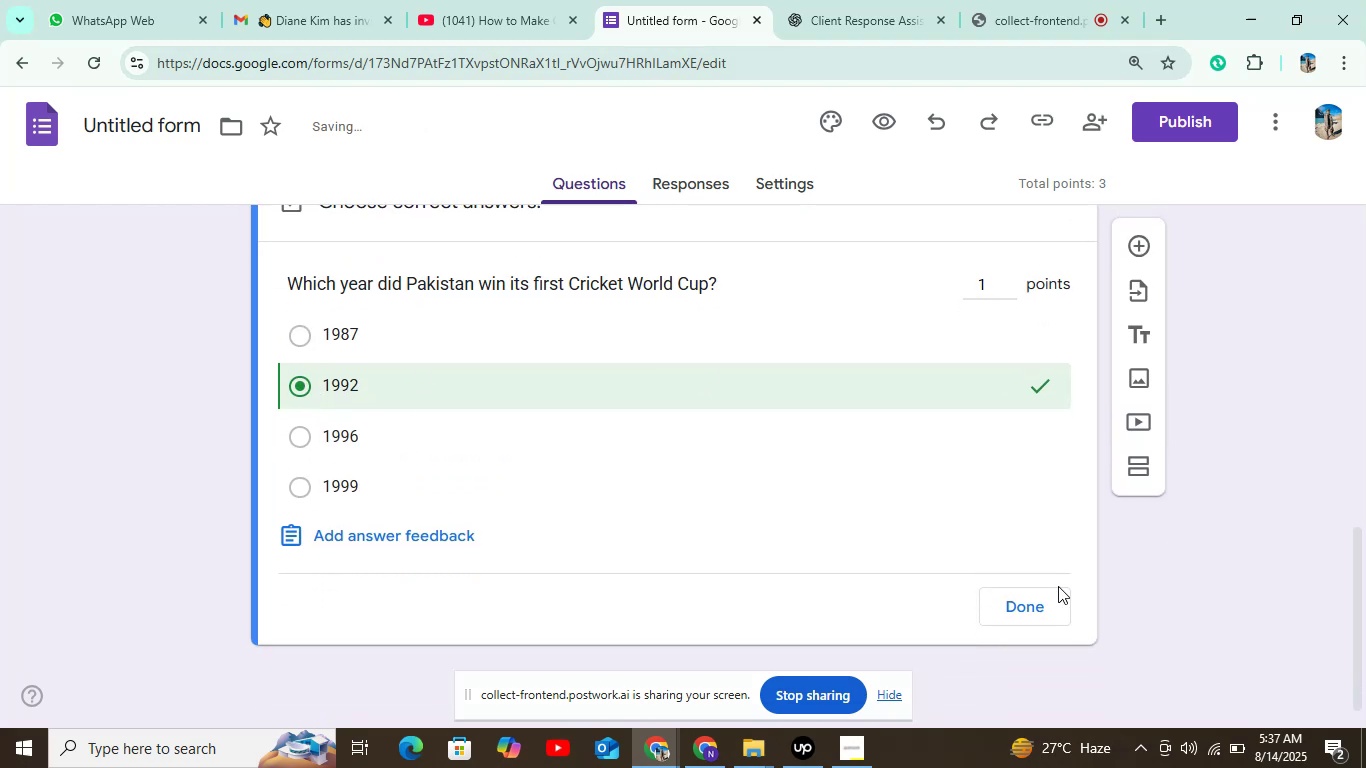 
left_click([1043, 602])
 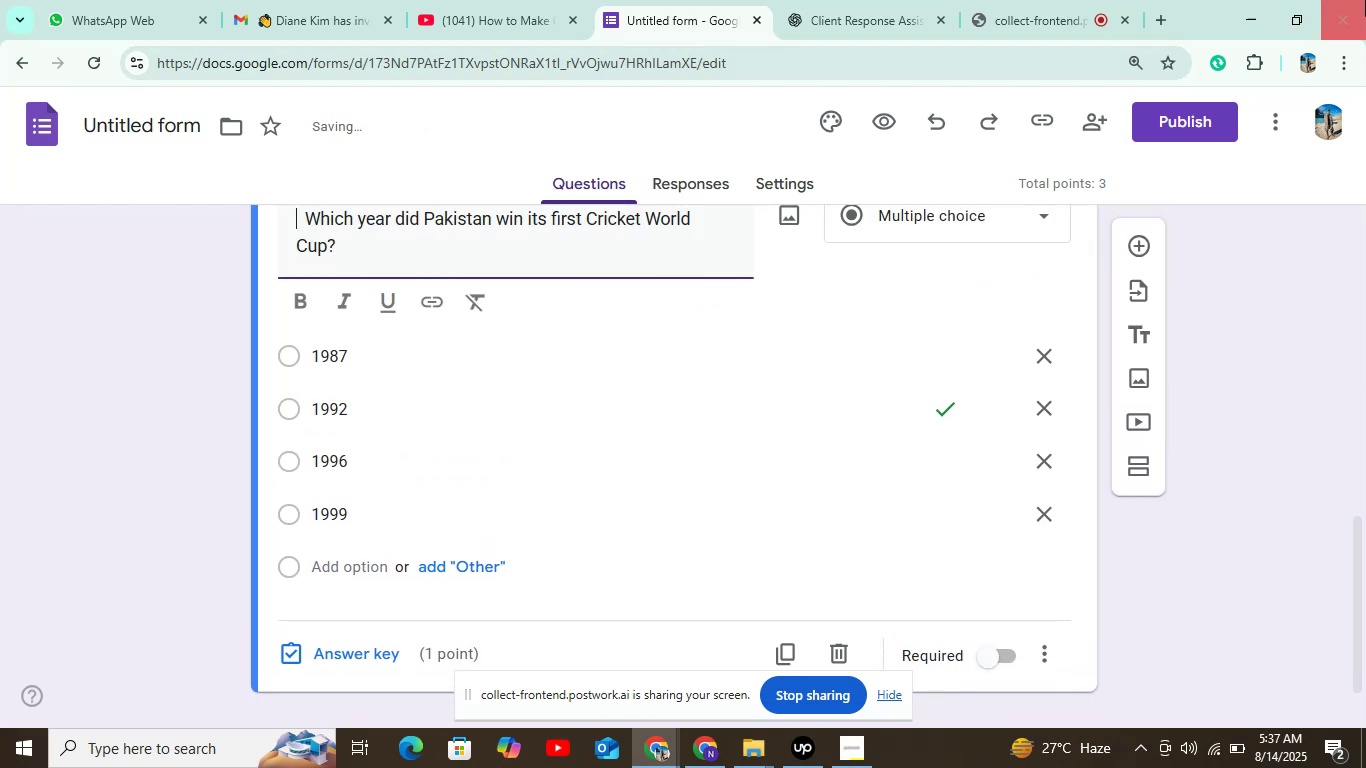 
scroll: coordinate [157, 757], scroll_direction: down, amount: 4.0
 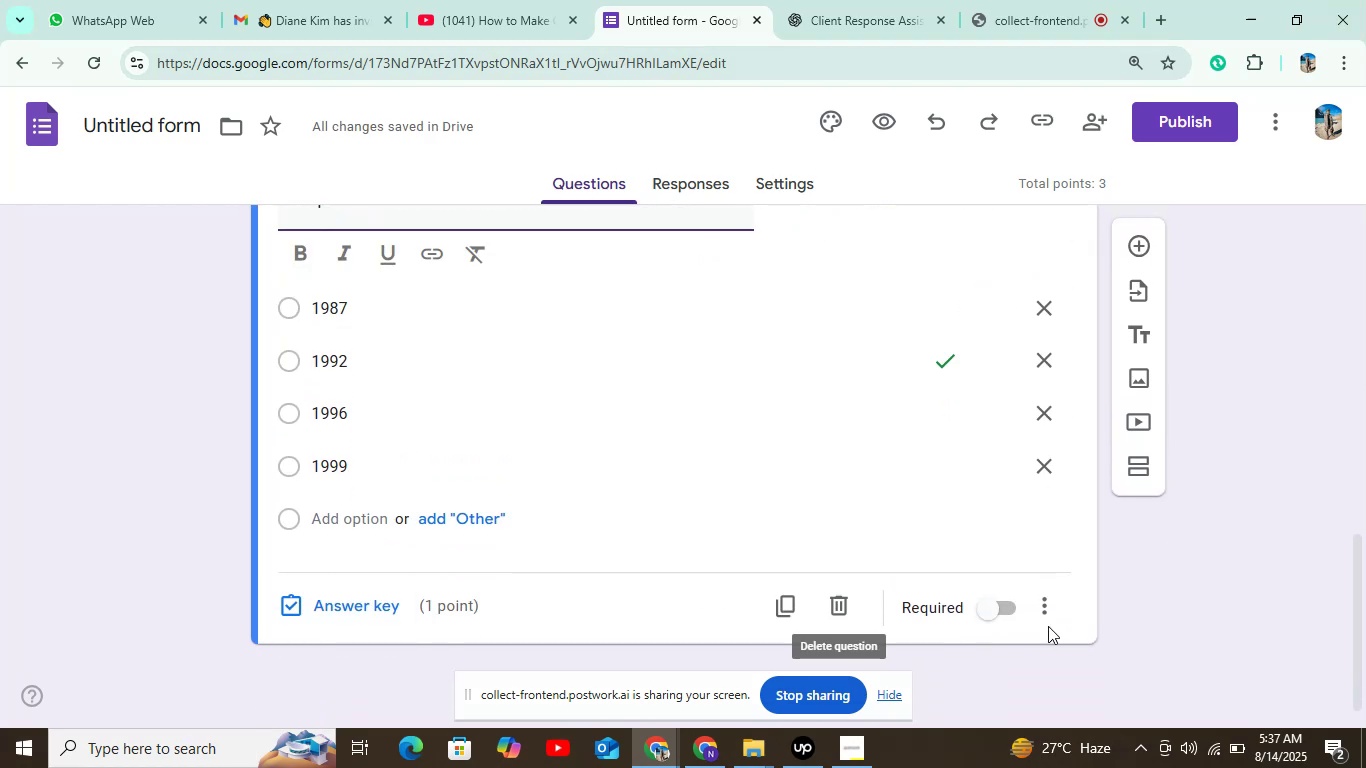 
left_click([1009, 610])
 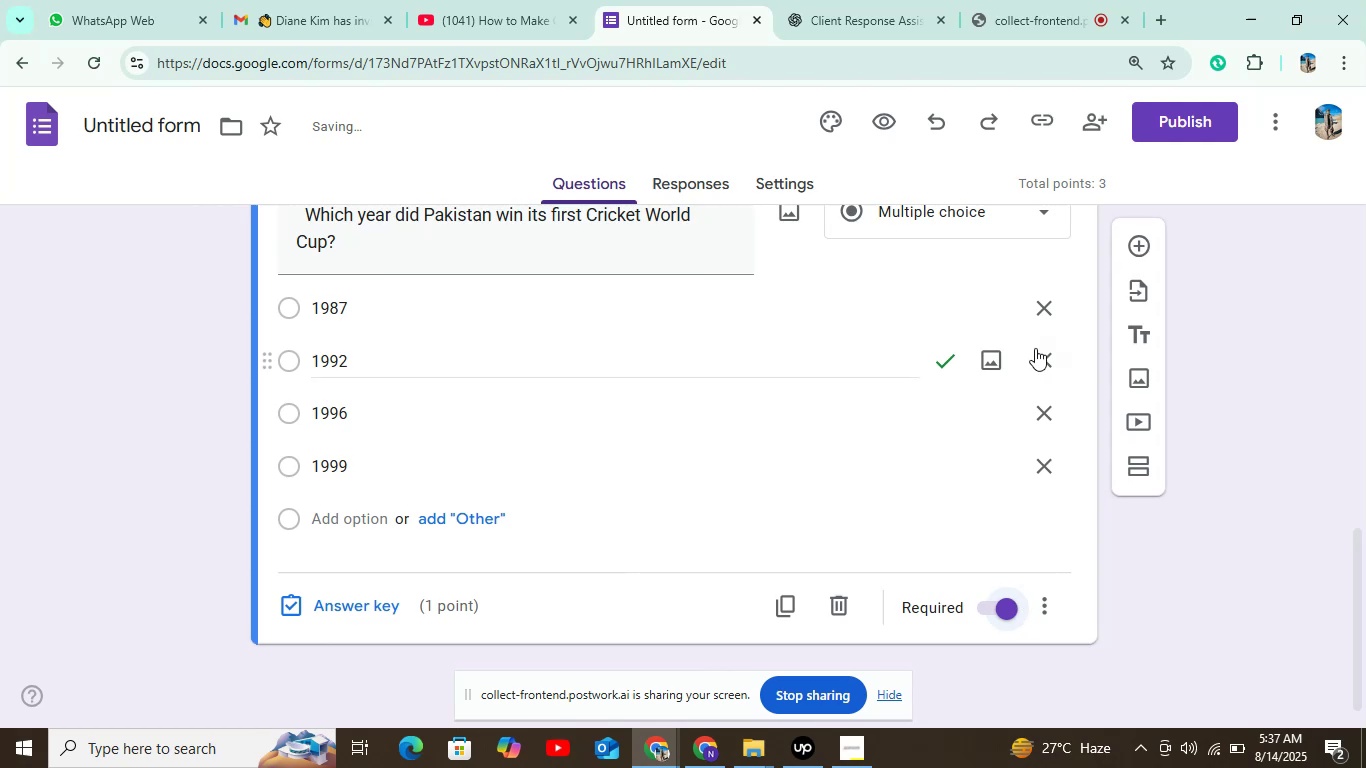 
left_click([1134, 243])
 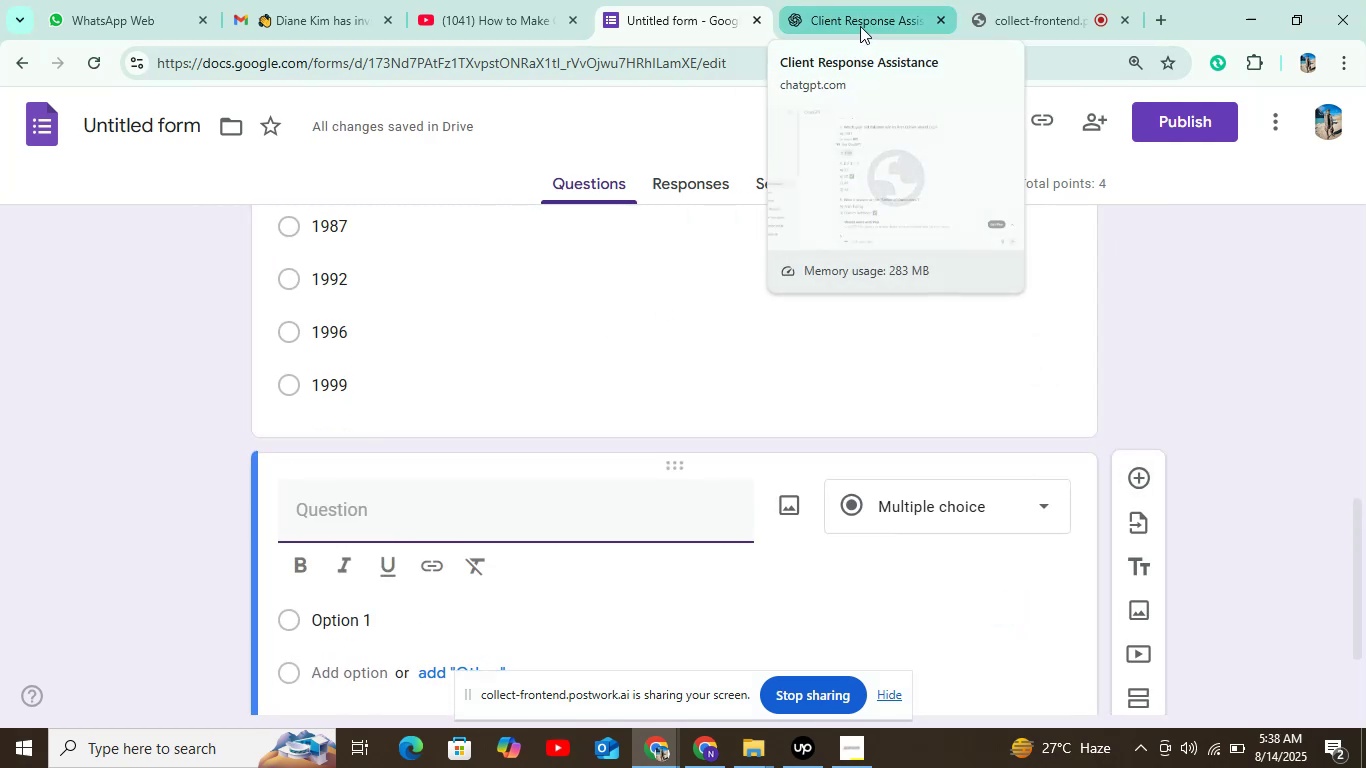 
left_click([854, 18])
 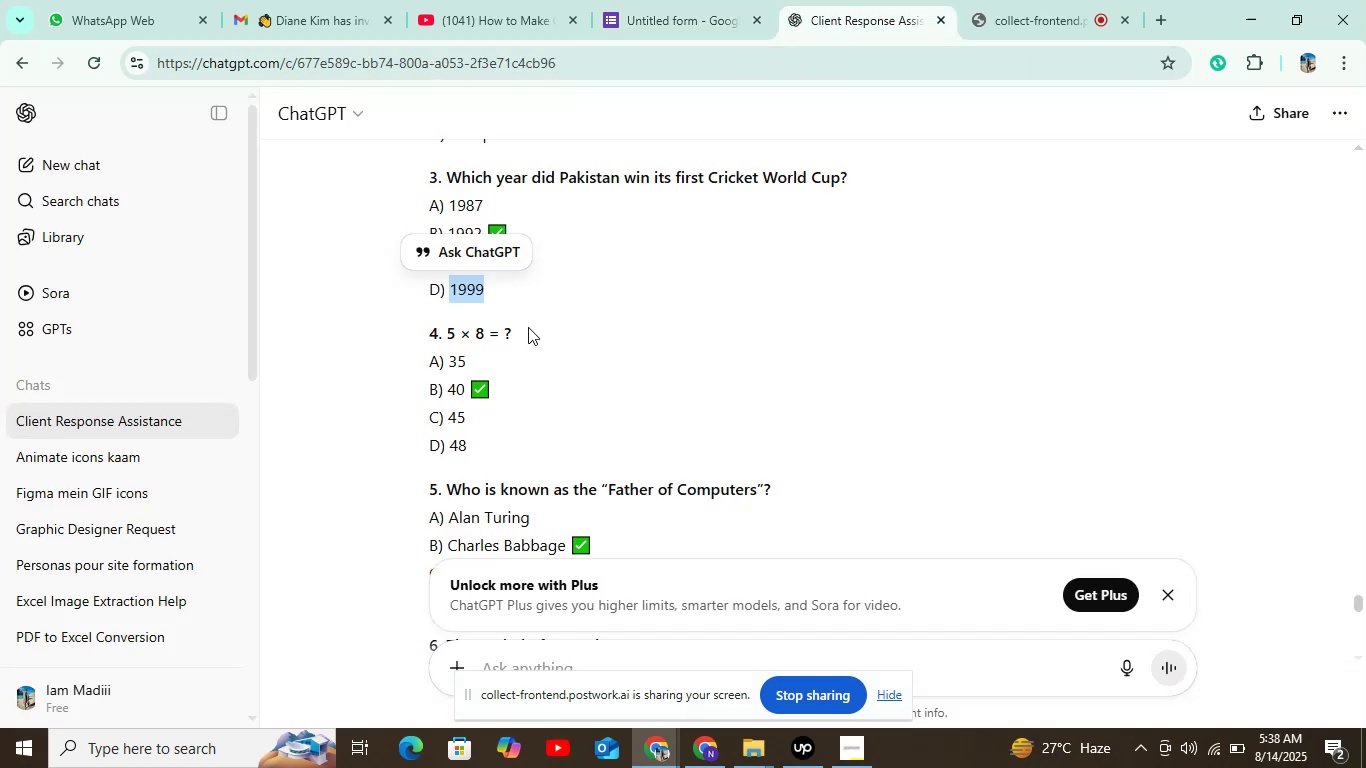 
left_click_drag(start_coordinate=[527, 327], to_coordinate=[449, 331])
 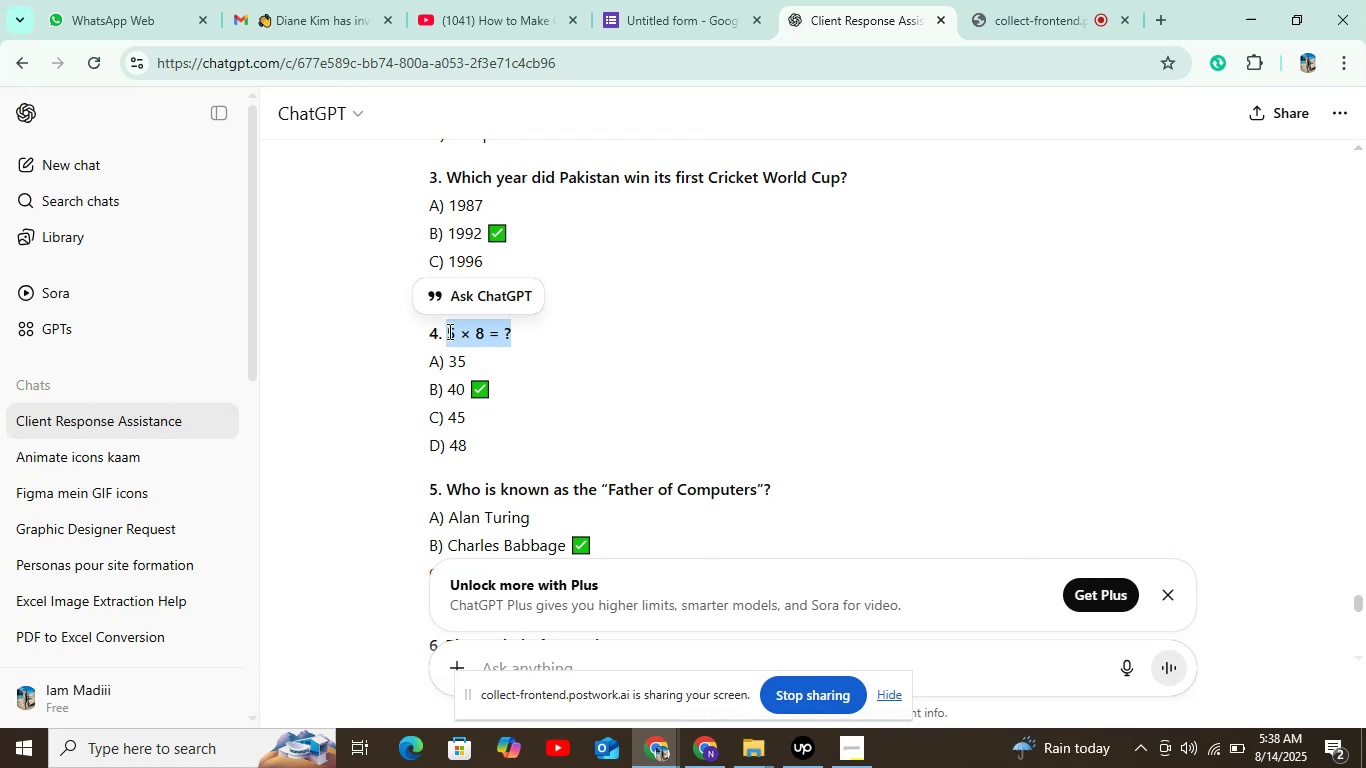 
key(Control+C)
 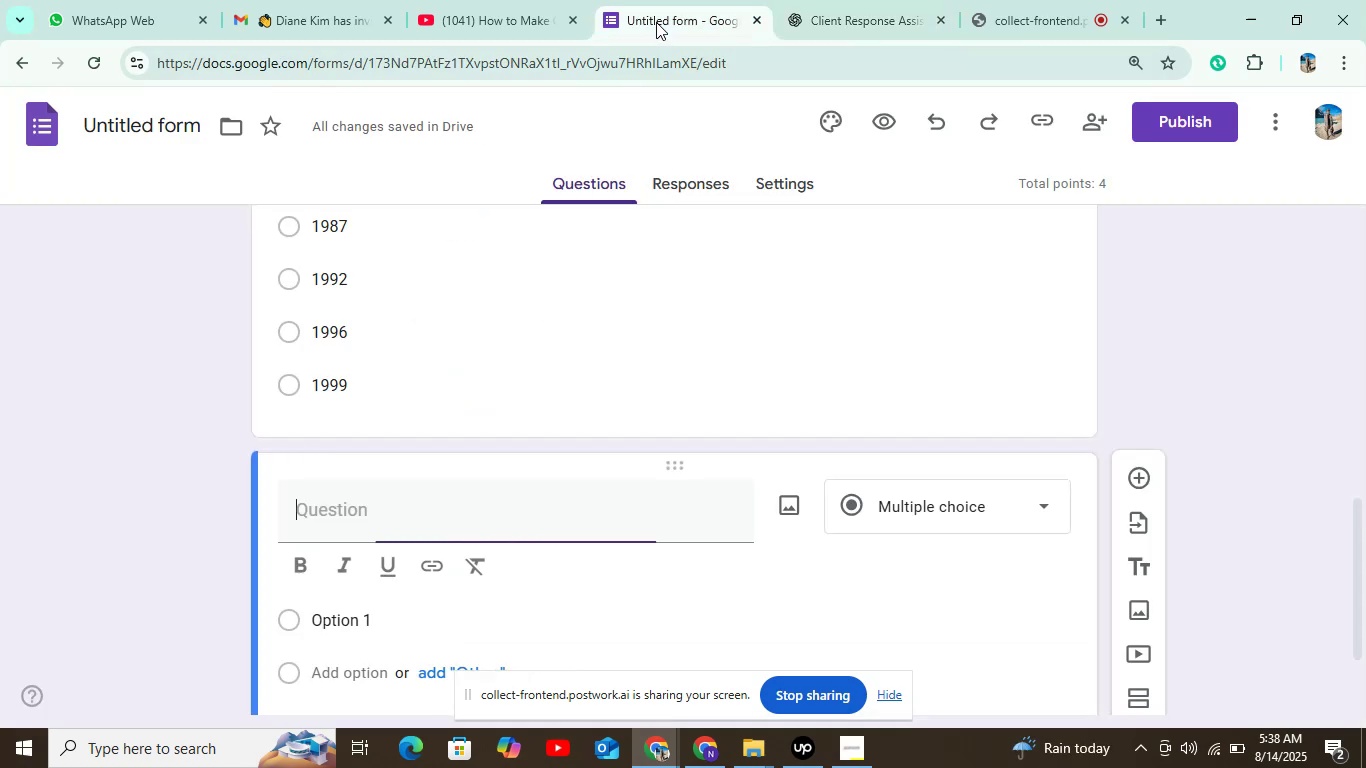 
hold_key(key=ControlLeft, duration=1.52)
 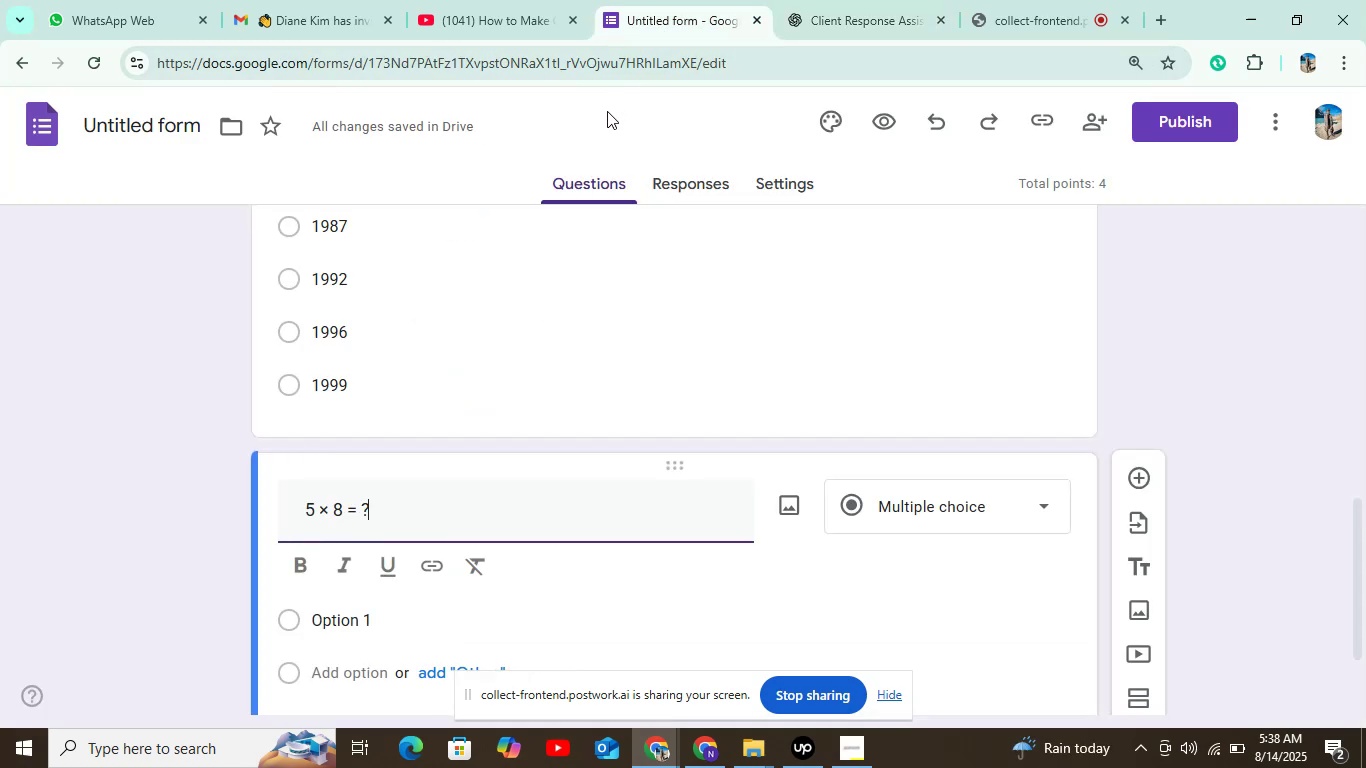 
key(Control+V)
 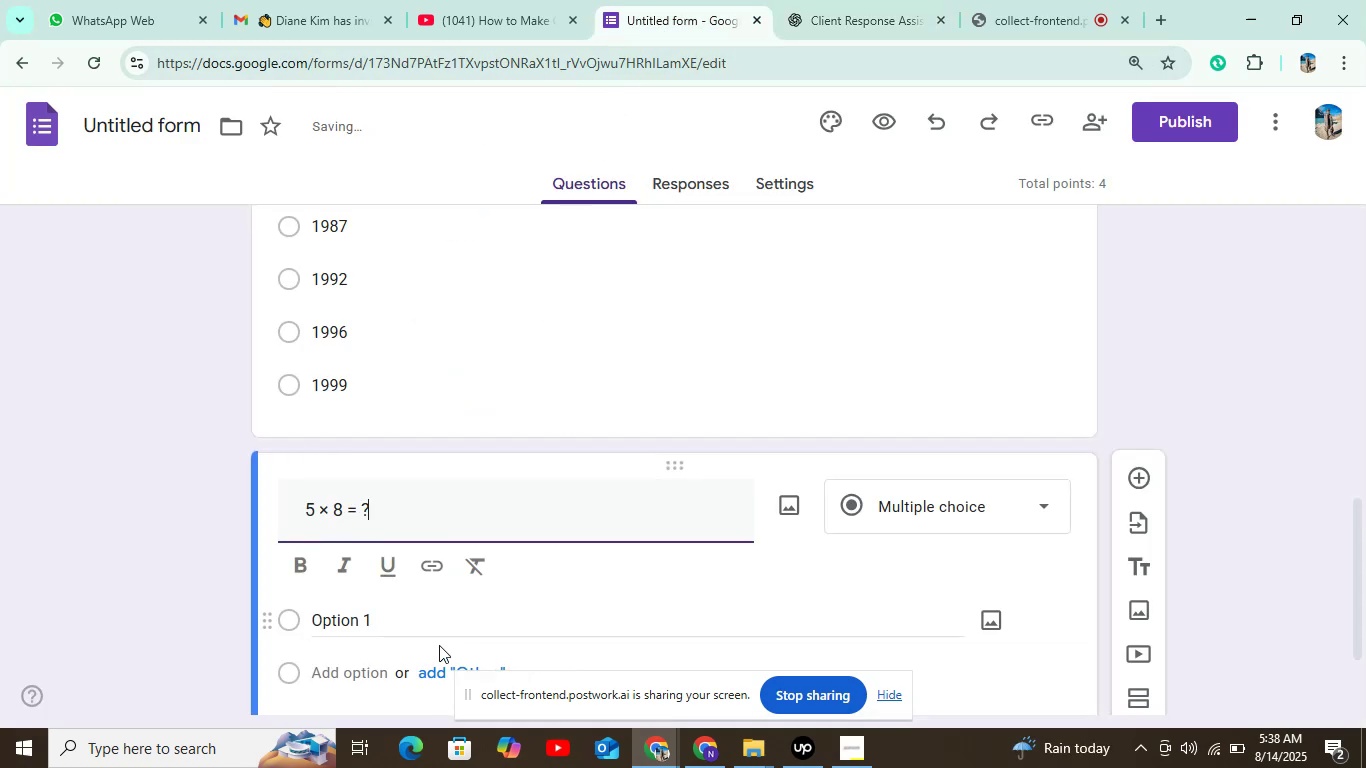 
left_click([417, 618])
 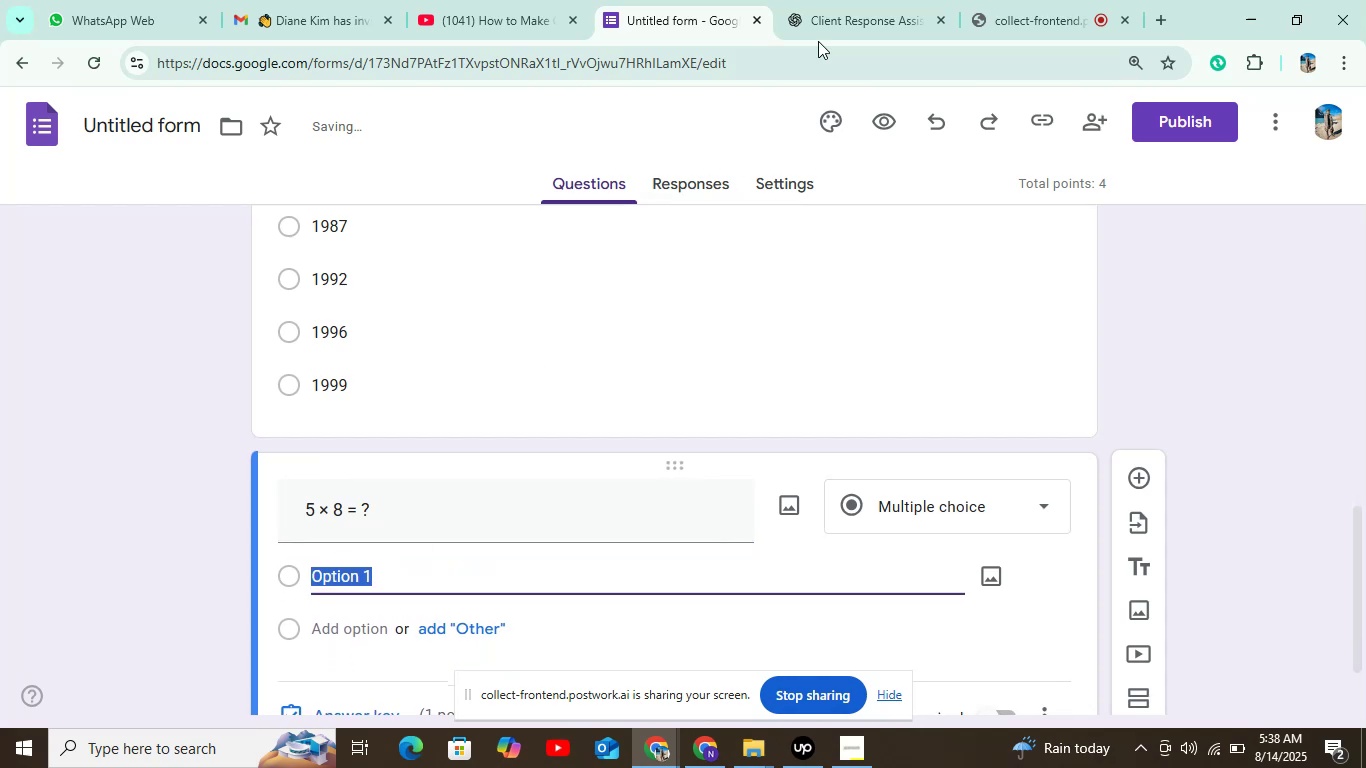 
left_click([827, 32])
 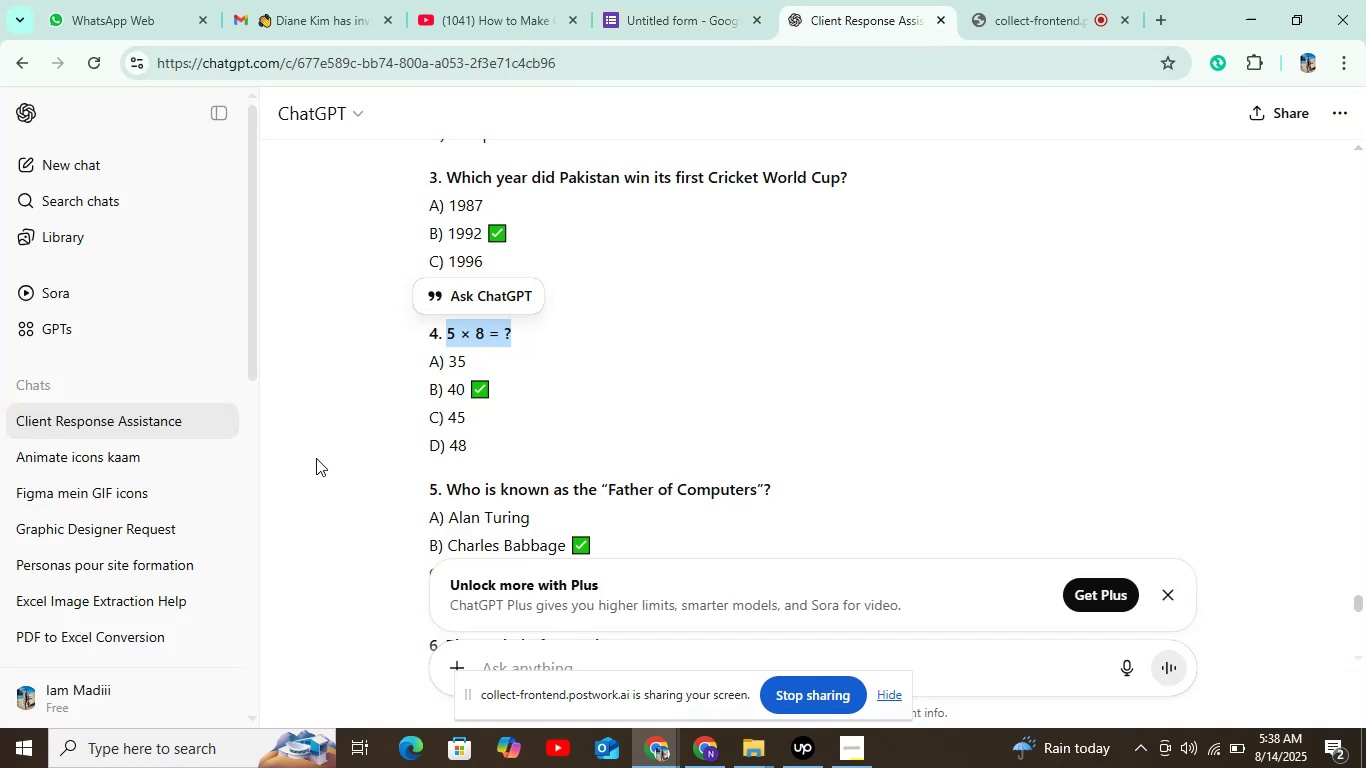 
left_click_drag(start_coordinate=[467, 352], to_coordinate=[443, 356])
 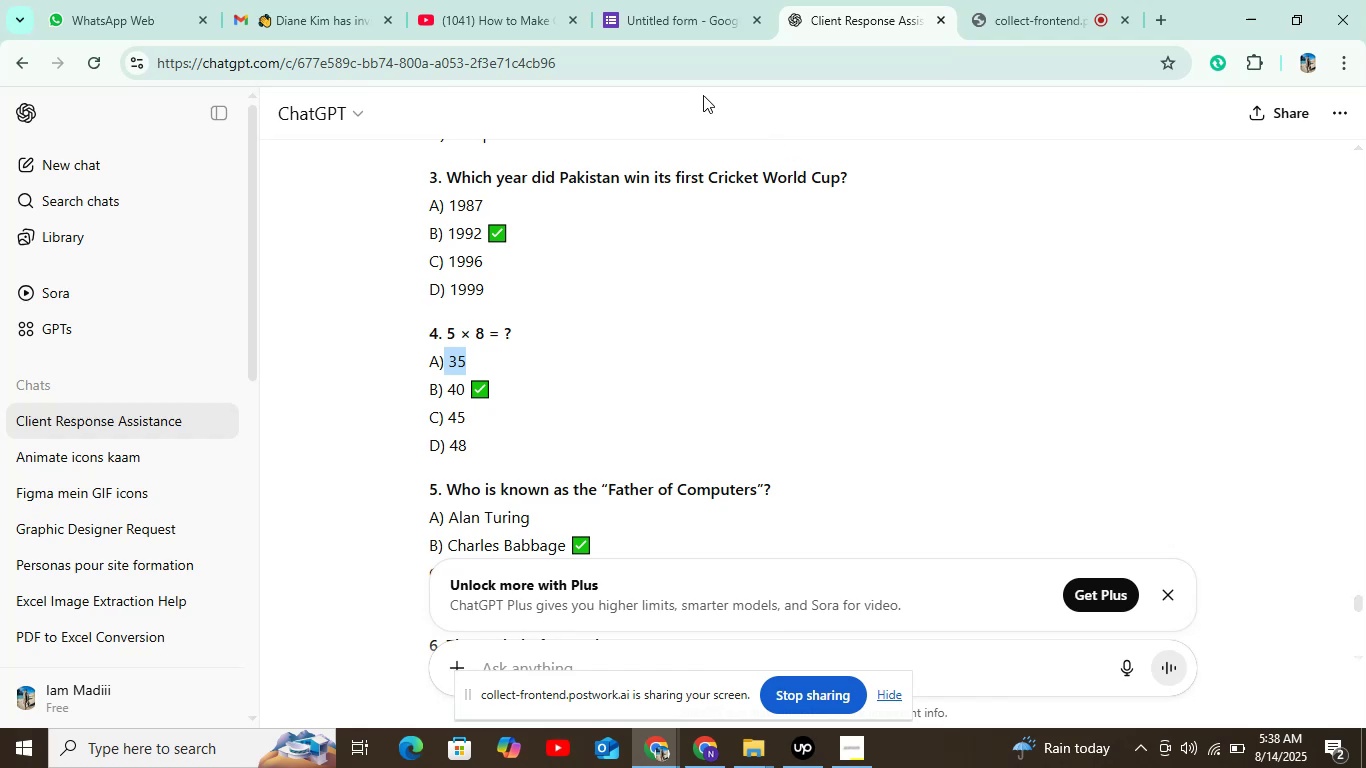 
key(Control+C)
 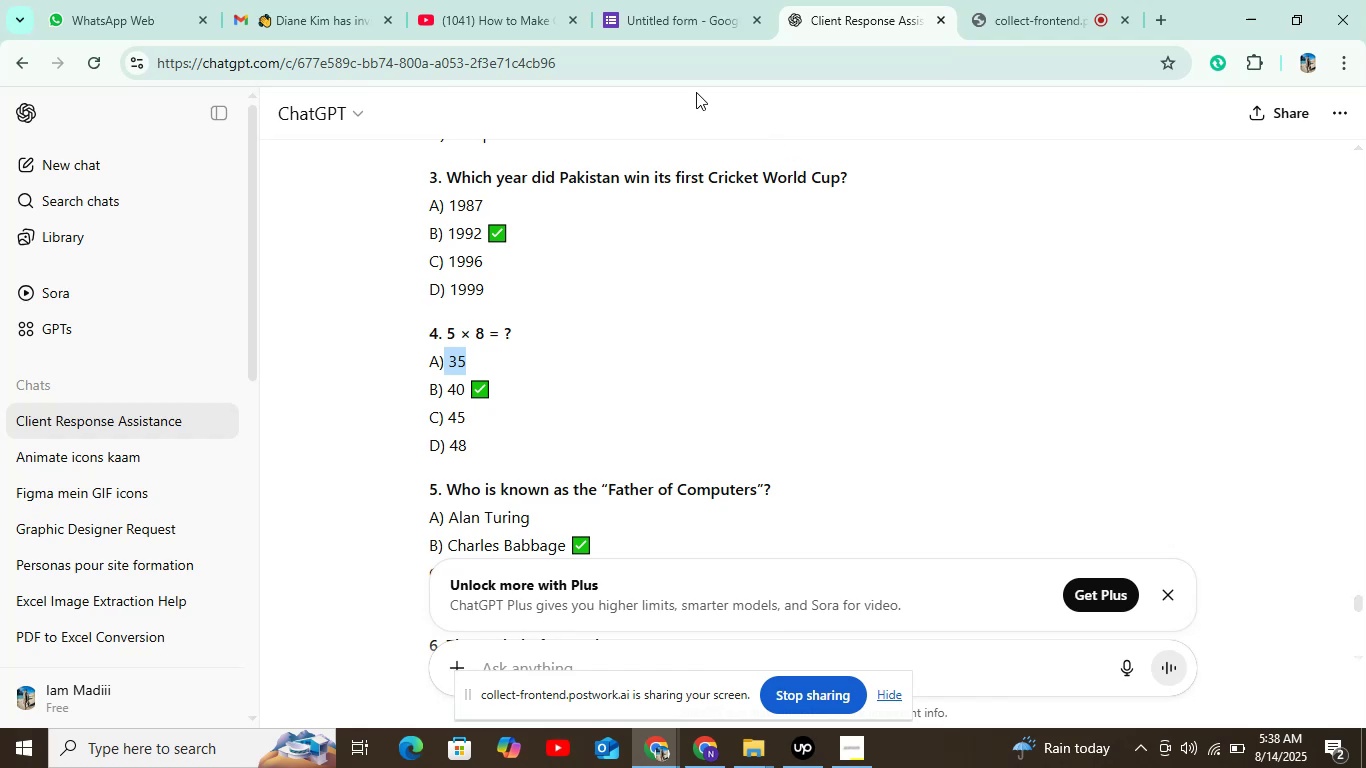 
left_click([696, 92])
 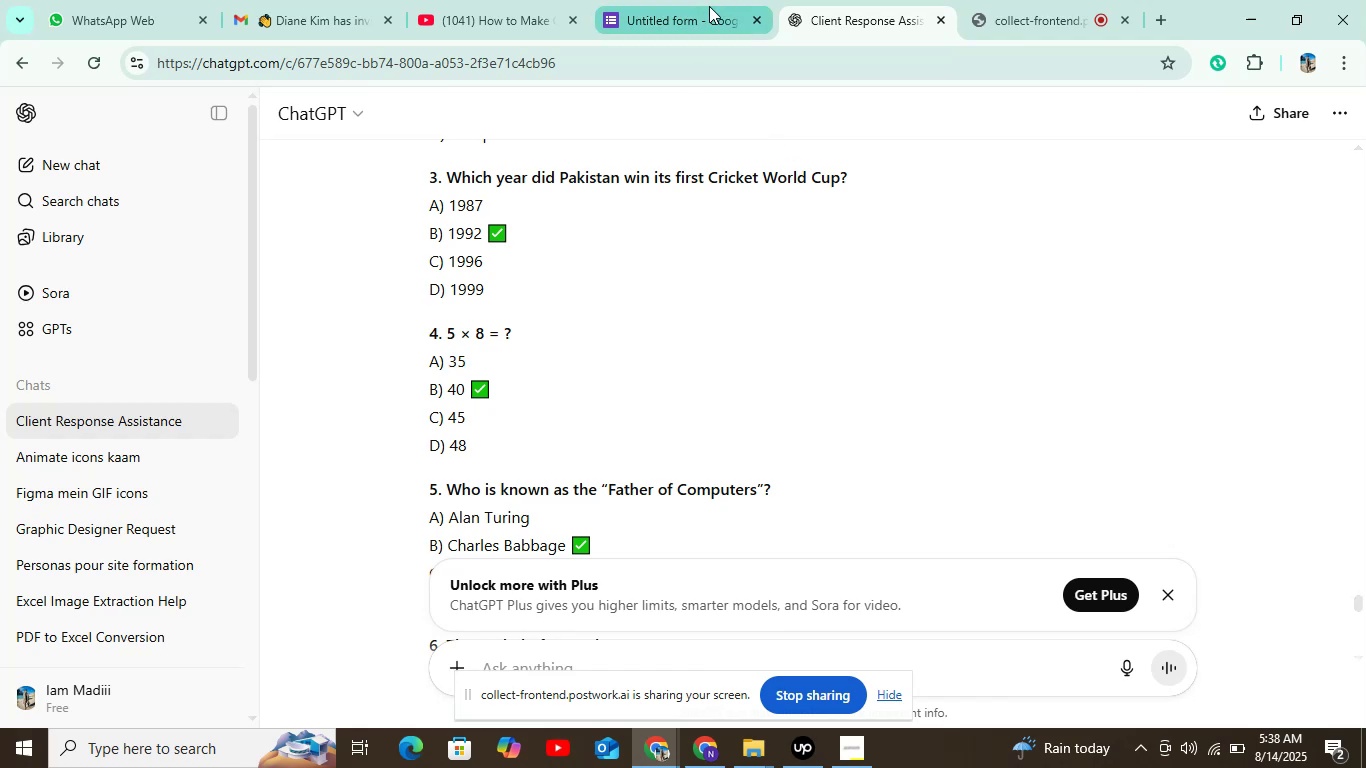 
left_click([689, 29])
 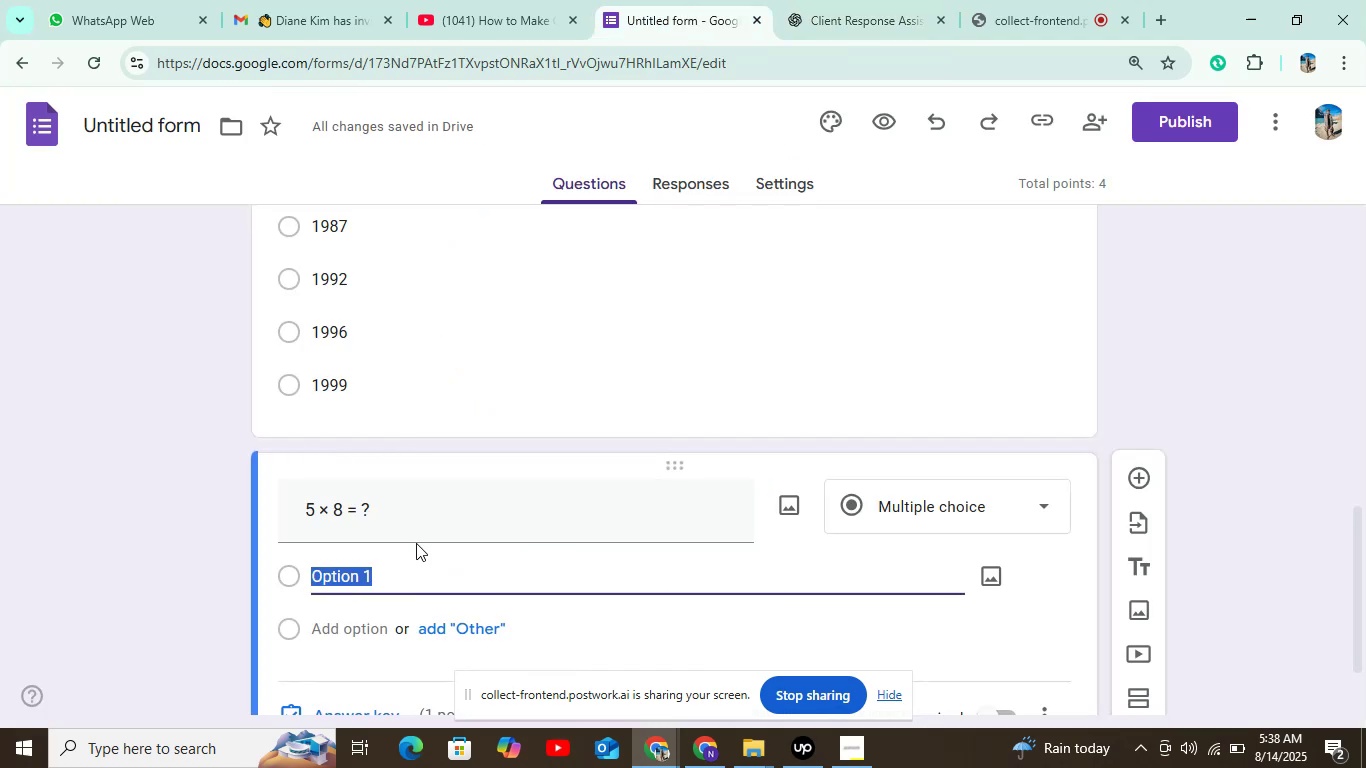 
key(Control+V)
 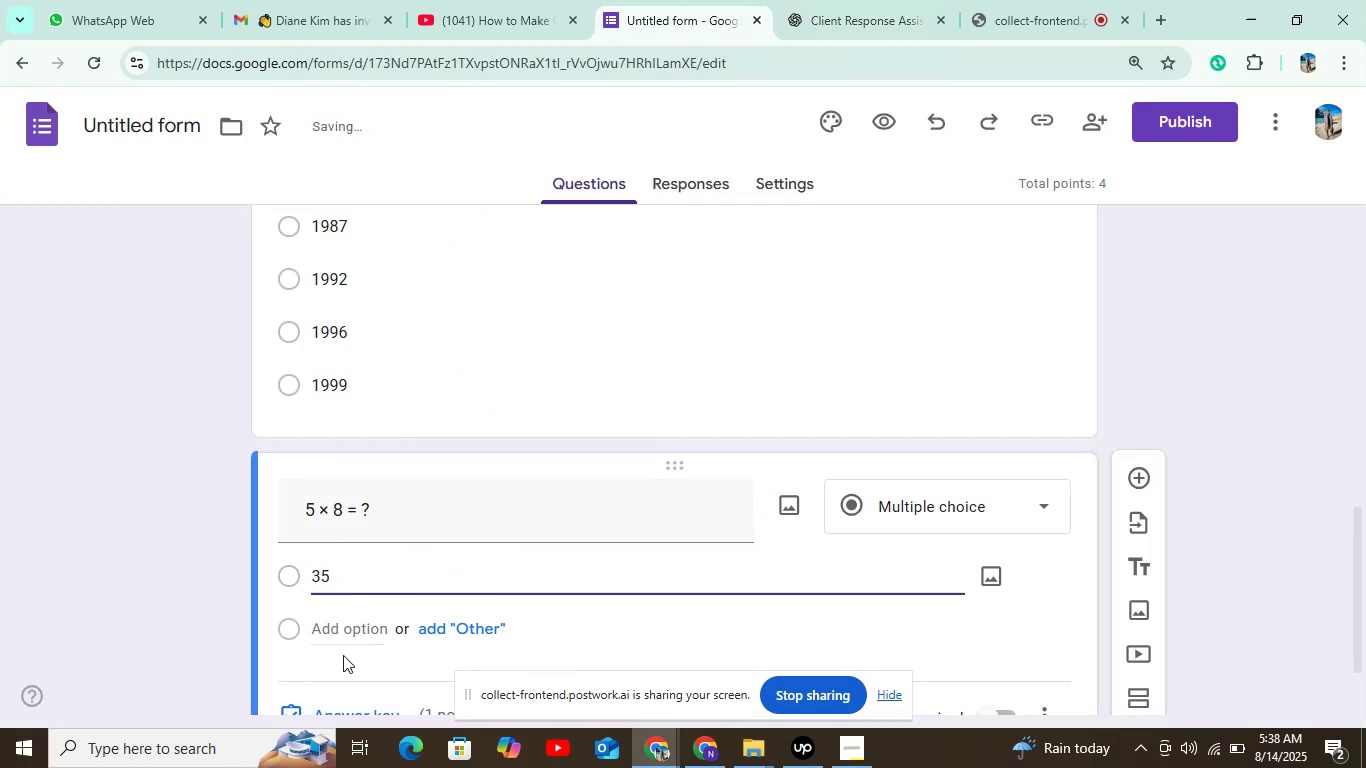 
left_click([345, 639])
 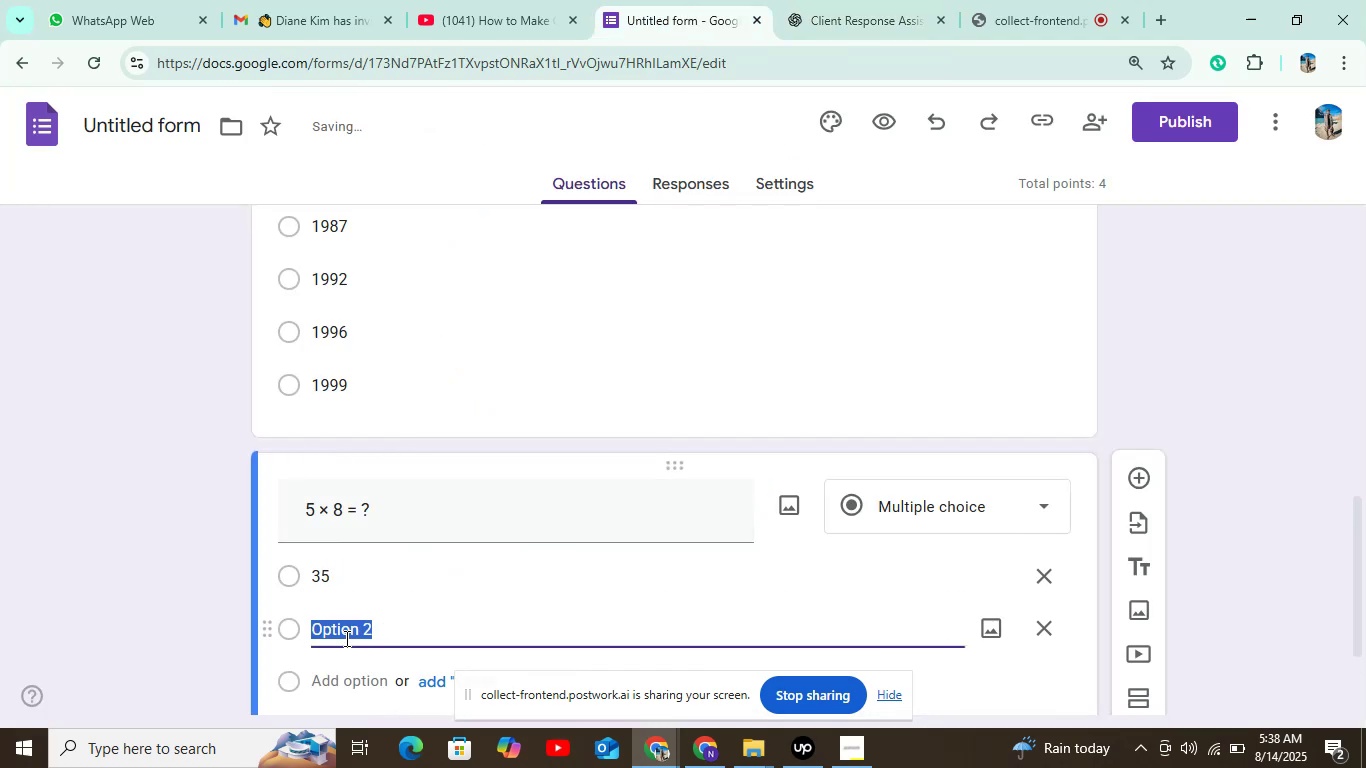 
key(Backspace)
type(40)
 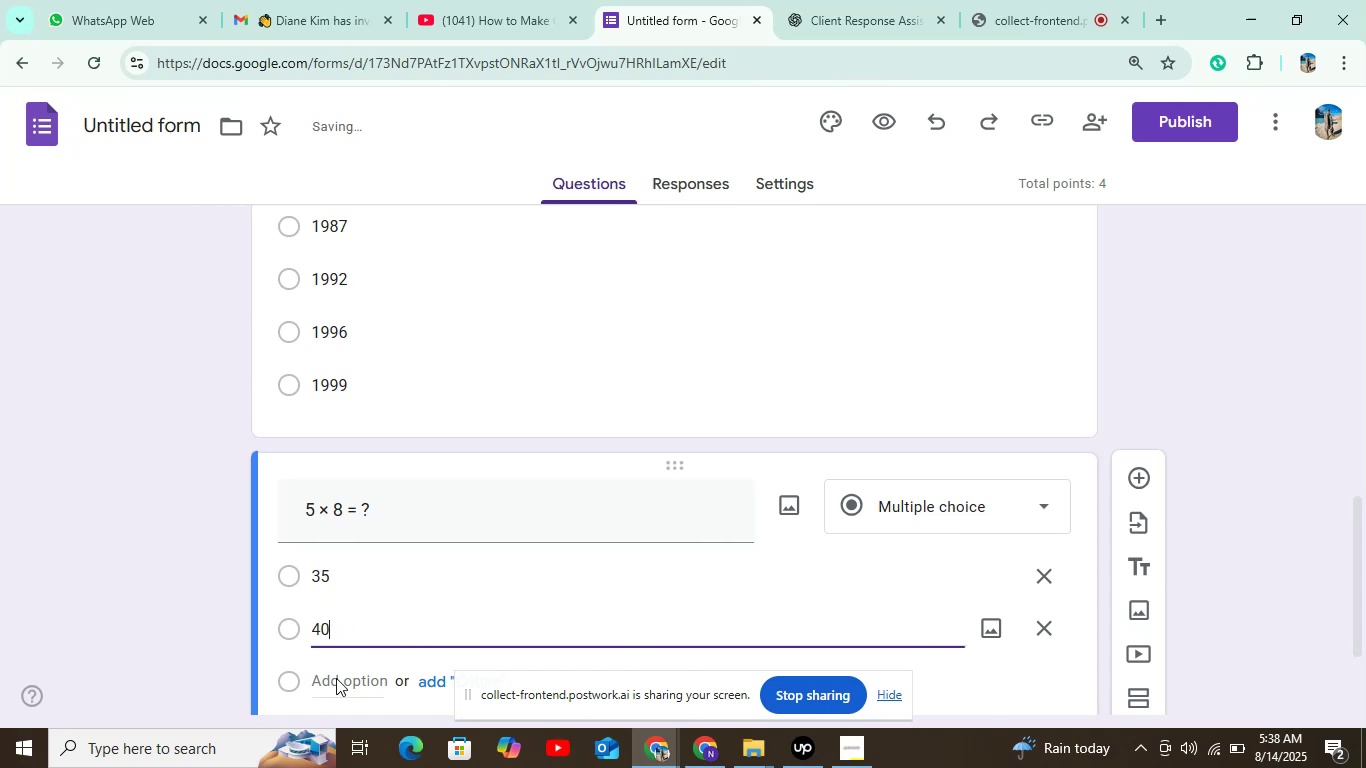 
scroll: coordinate [382, 686], scroll_direction: down, amount: 1.0
 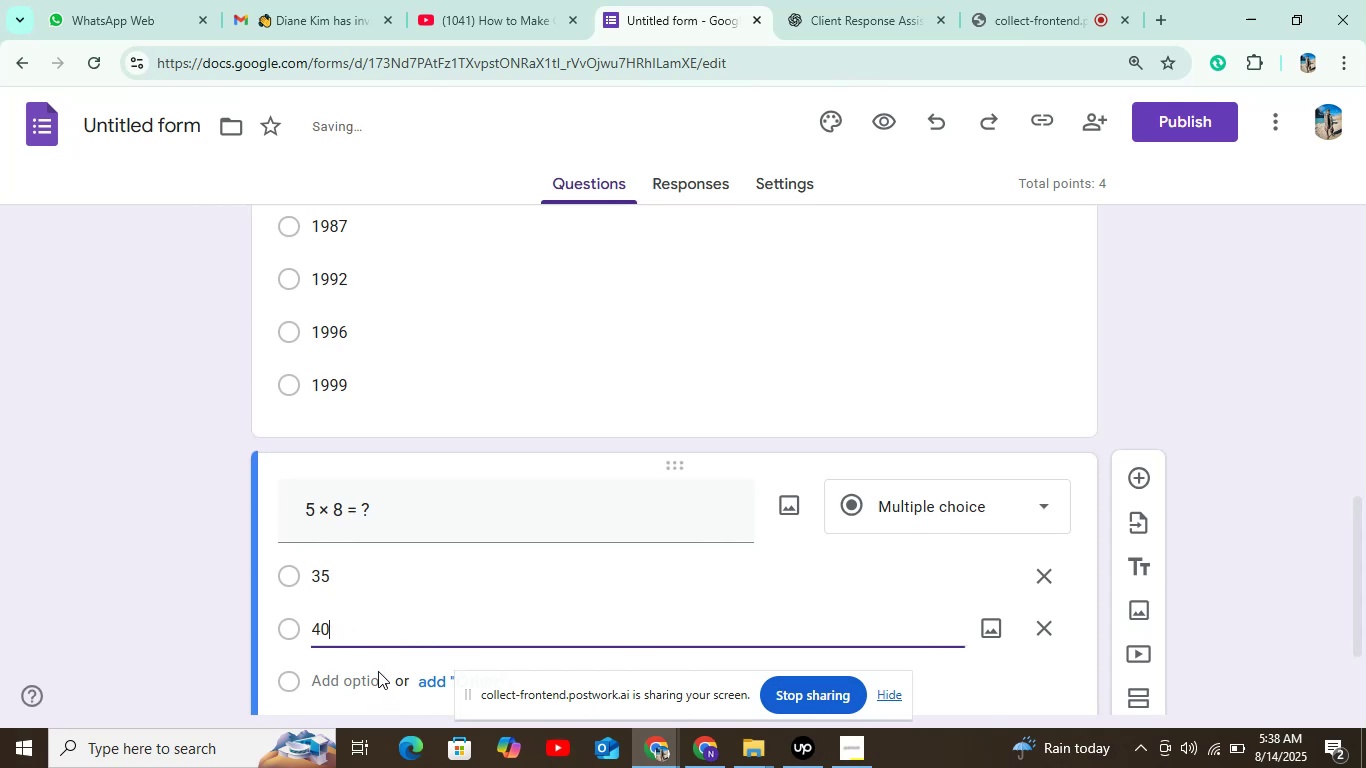 
left_click([379, 667])
 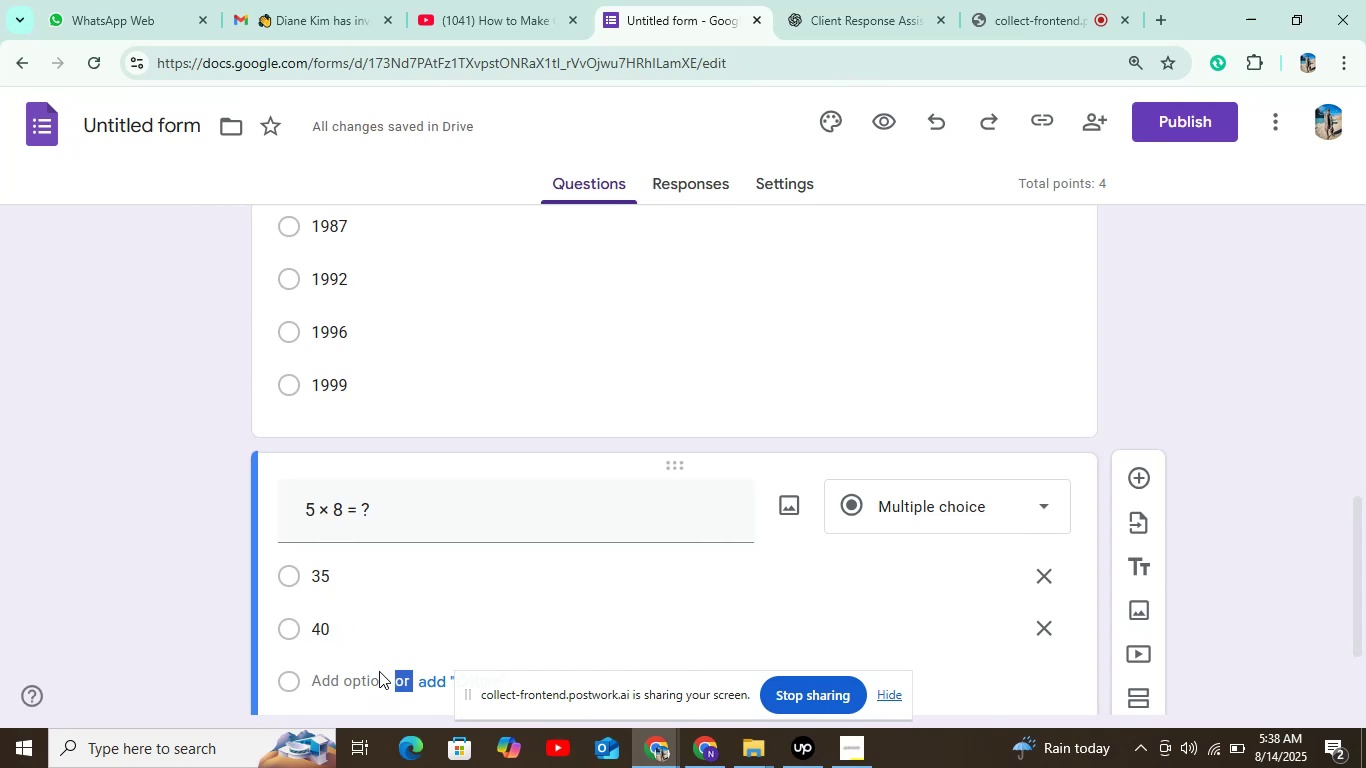 
left_click([363, 679])
 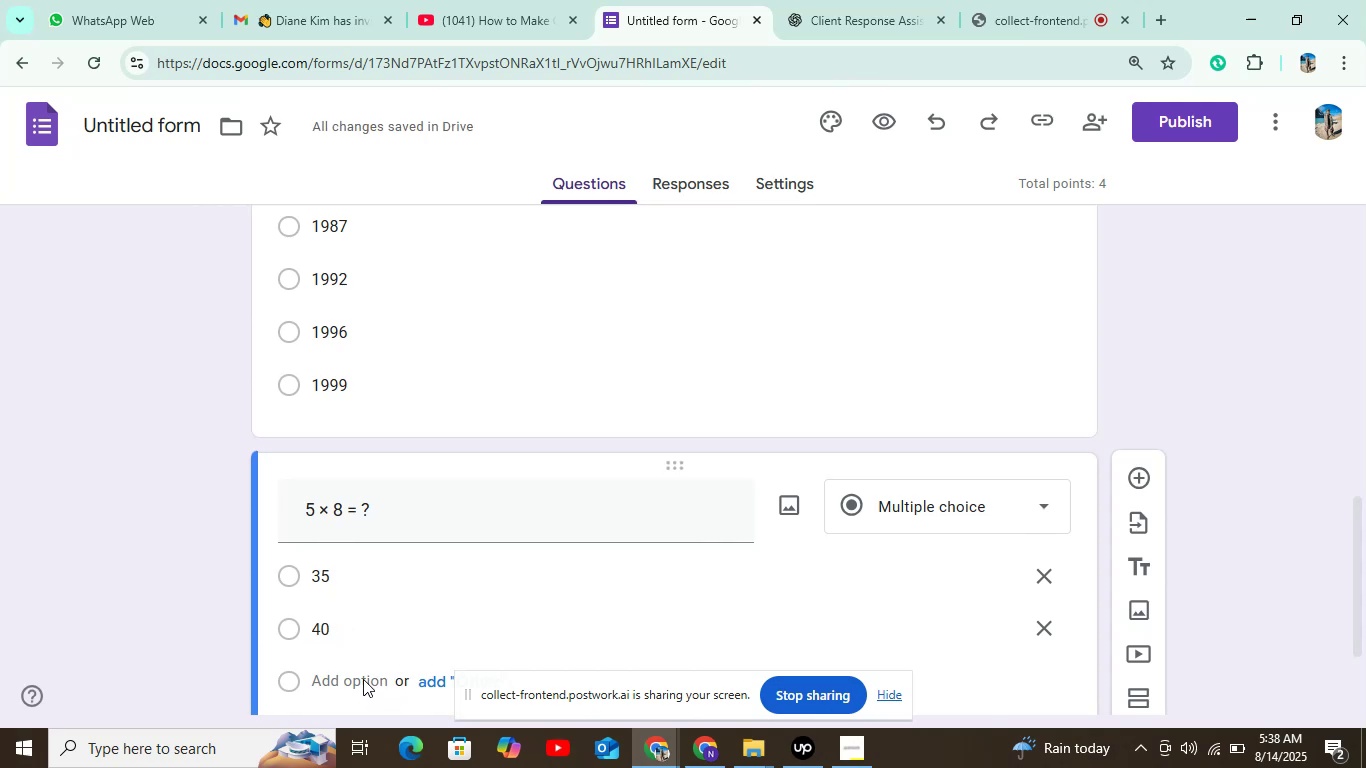 
left_click([363, 679])
 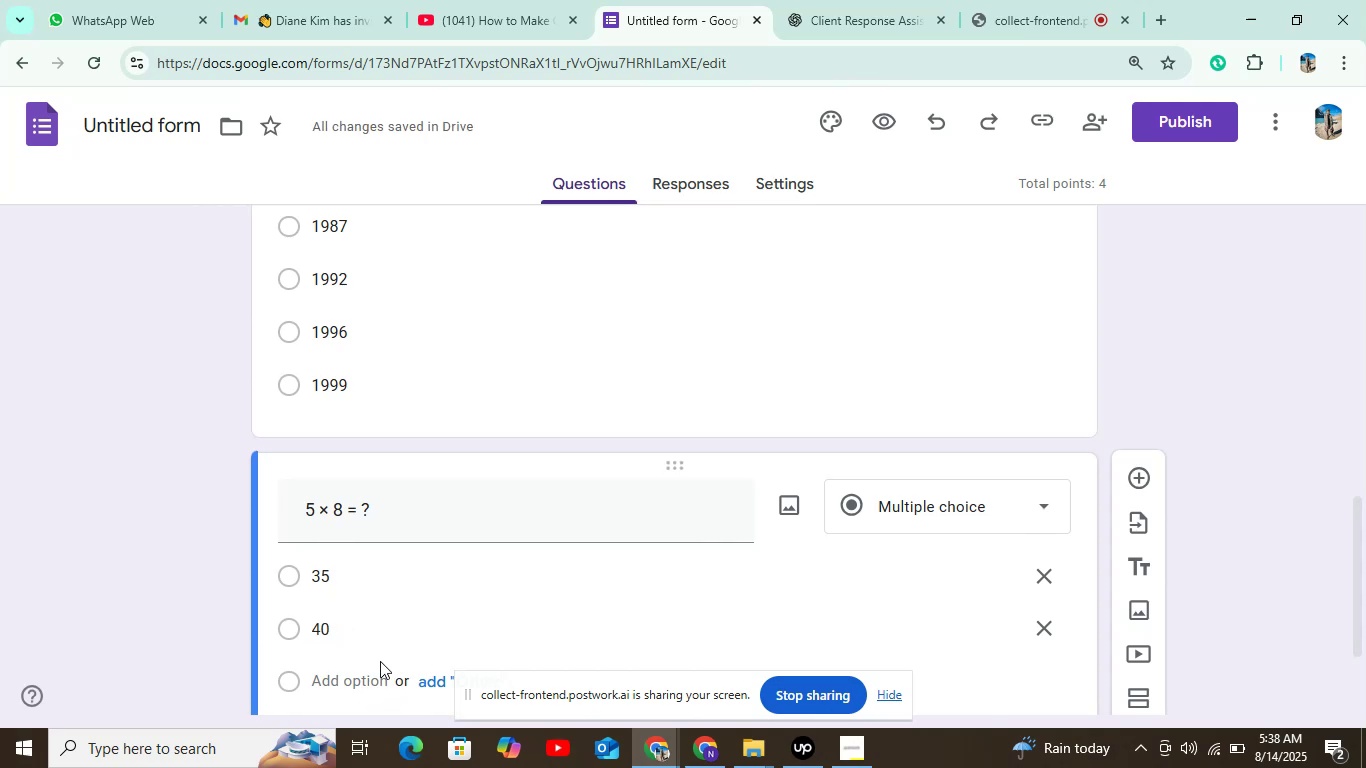 
scroll: coordinate [414, 636], scroll_direction: down, amount: 2.0
 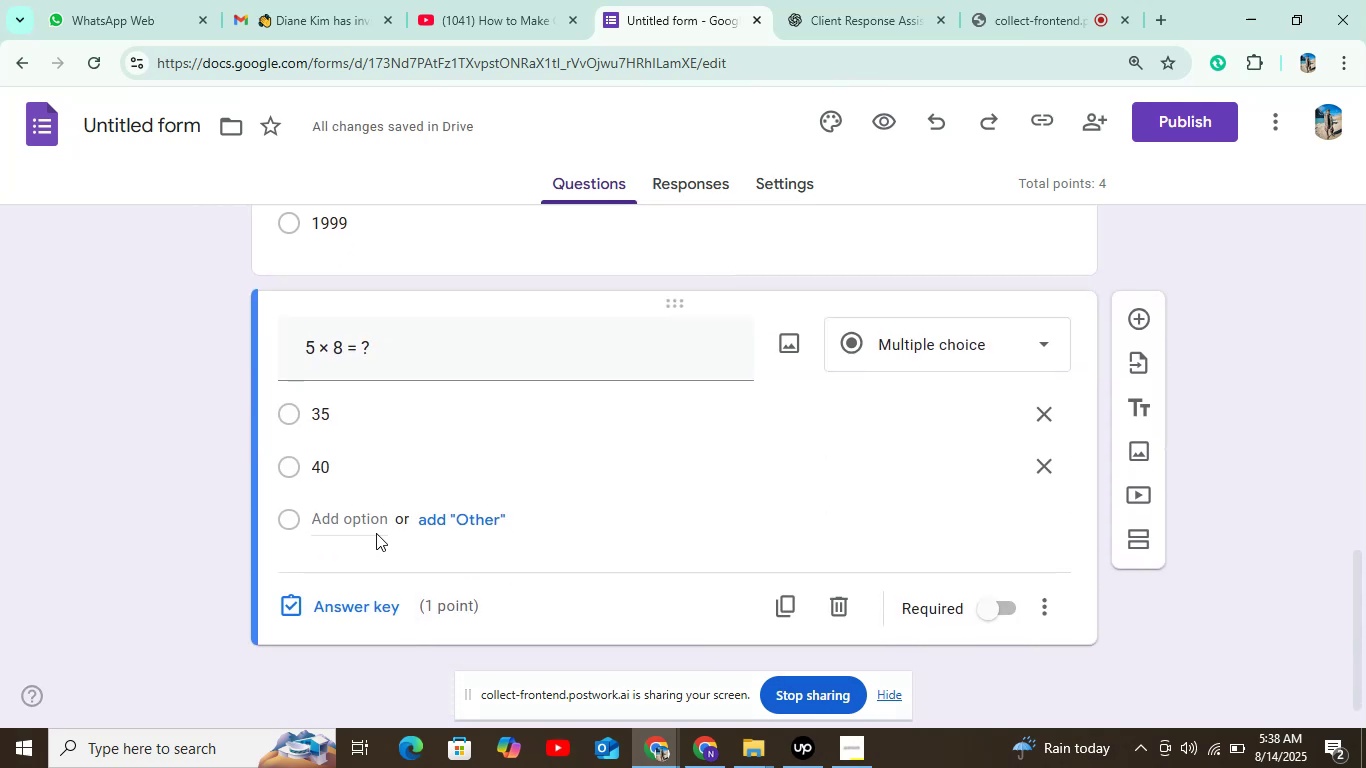 
left_click([369, 527])
 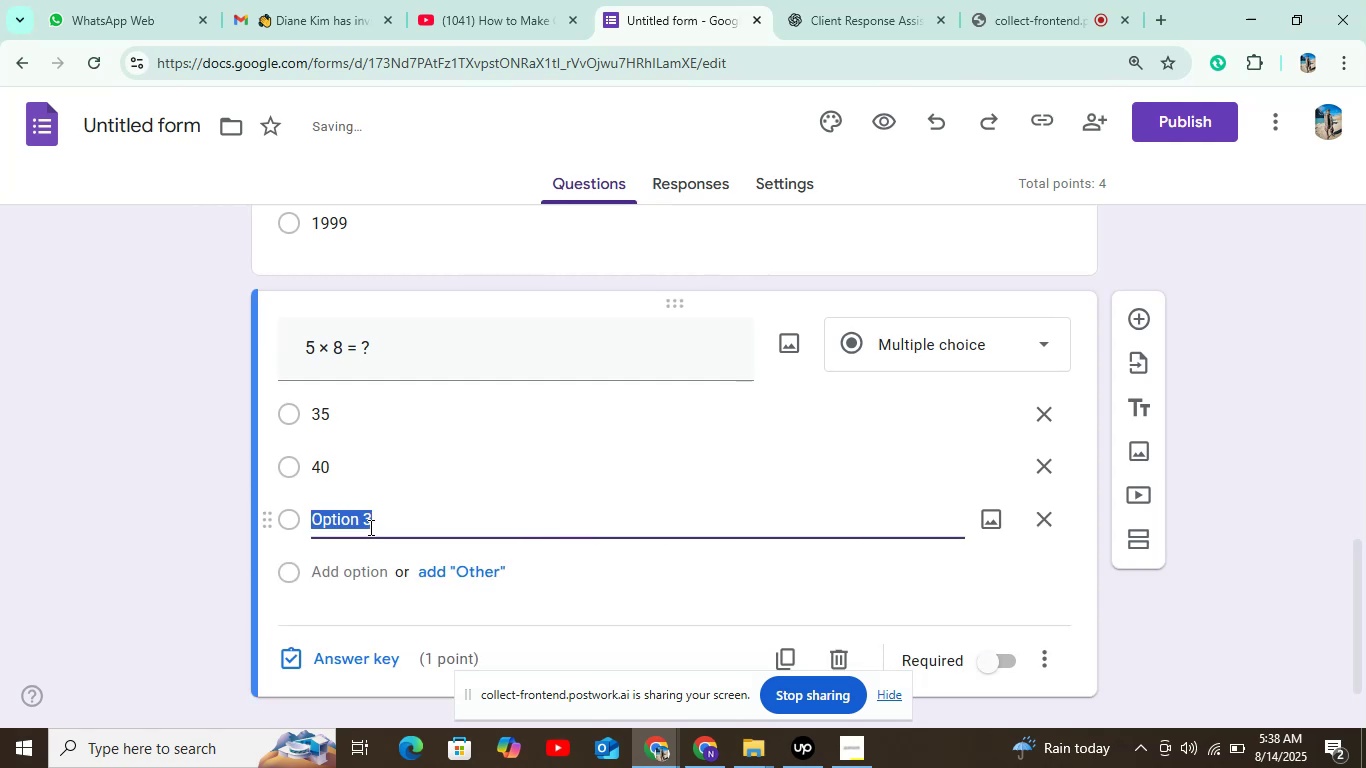 
key(Backspace)
type(45)
 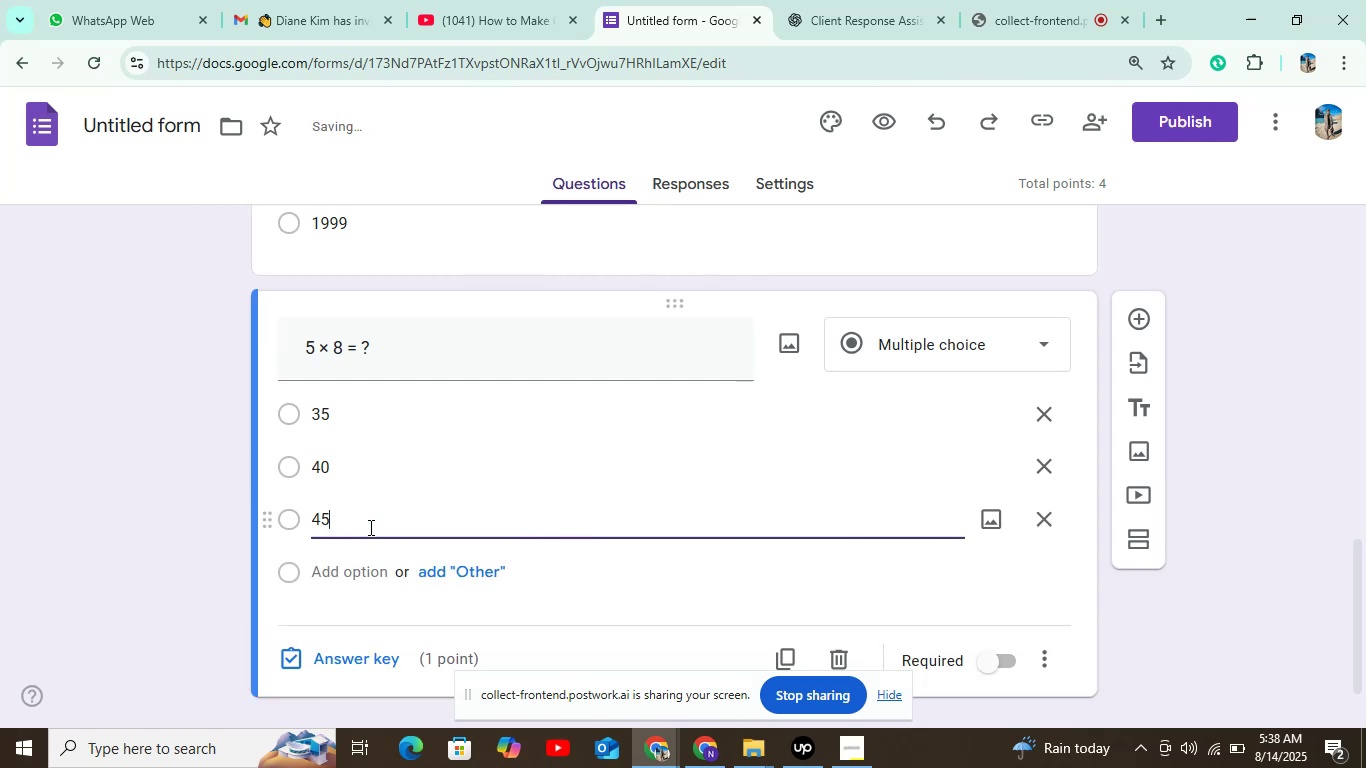 
left_click([345, 569])
 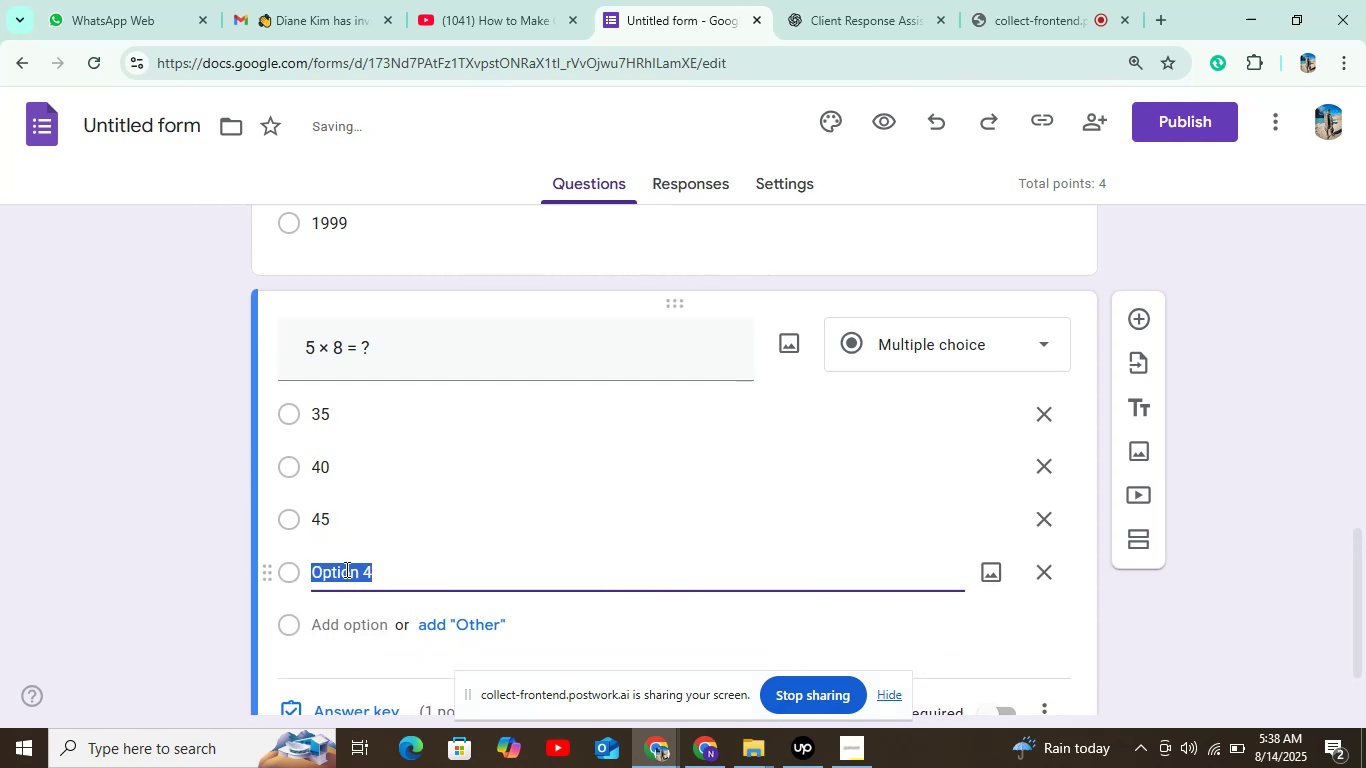 
key(Backspace)
type(48)
 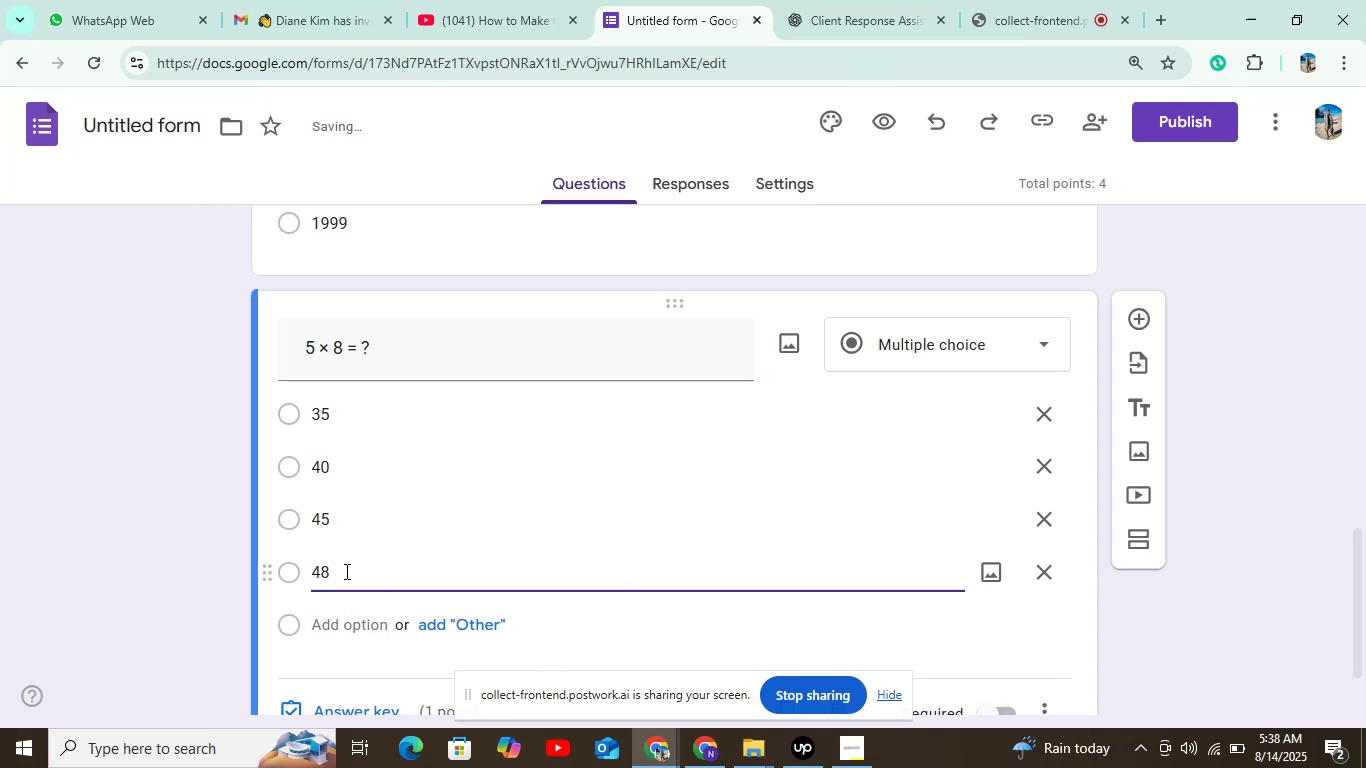 
scroll: coordinate [347, 583], scroll_direction: down, amount: 1.0
 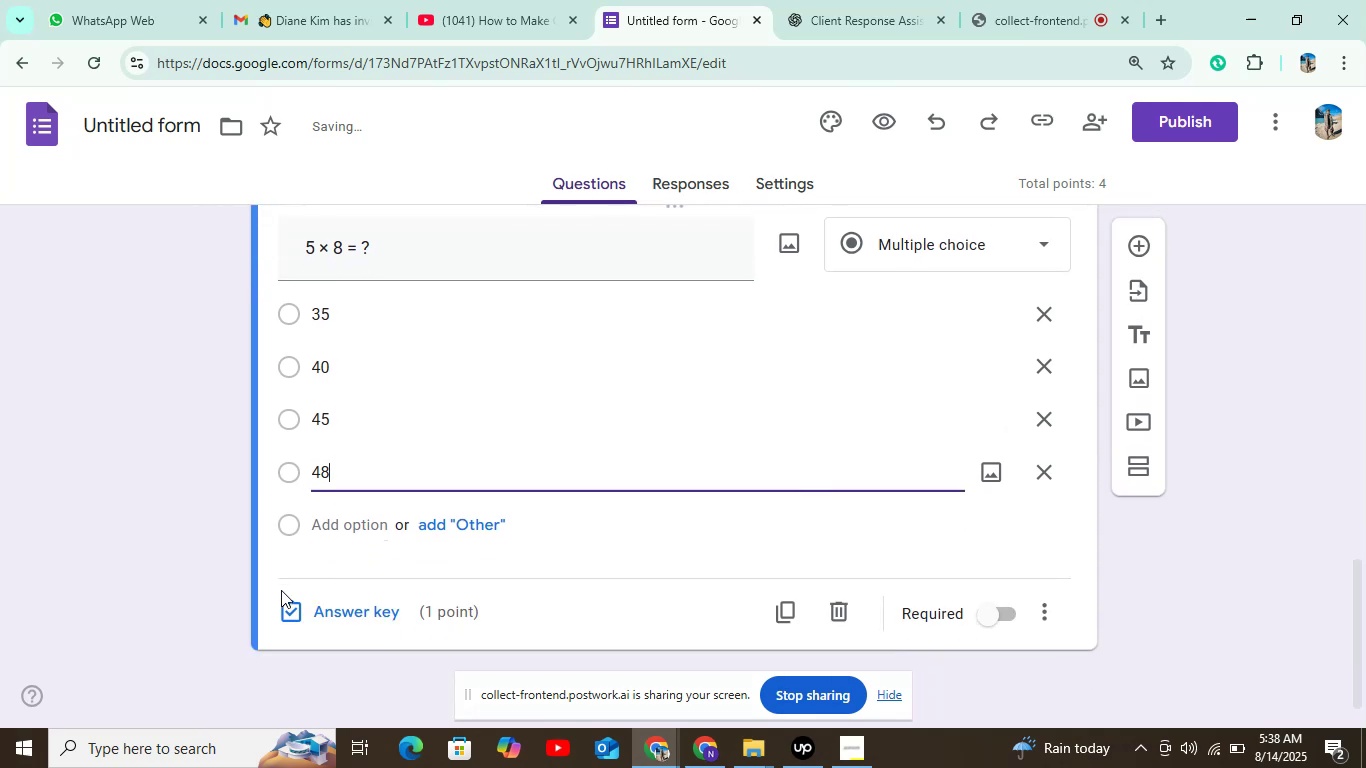 
left_click([280, 601])
 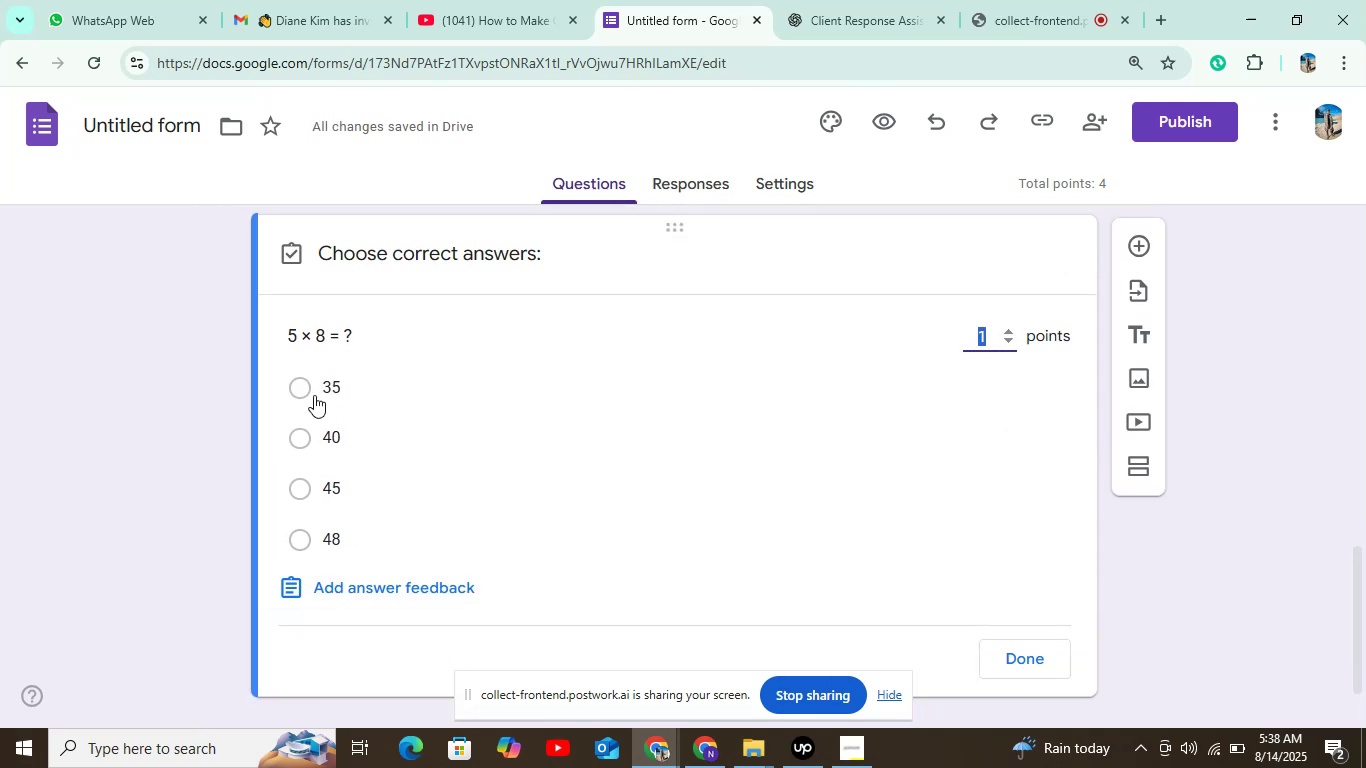 
left_click([305, 434])
 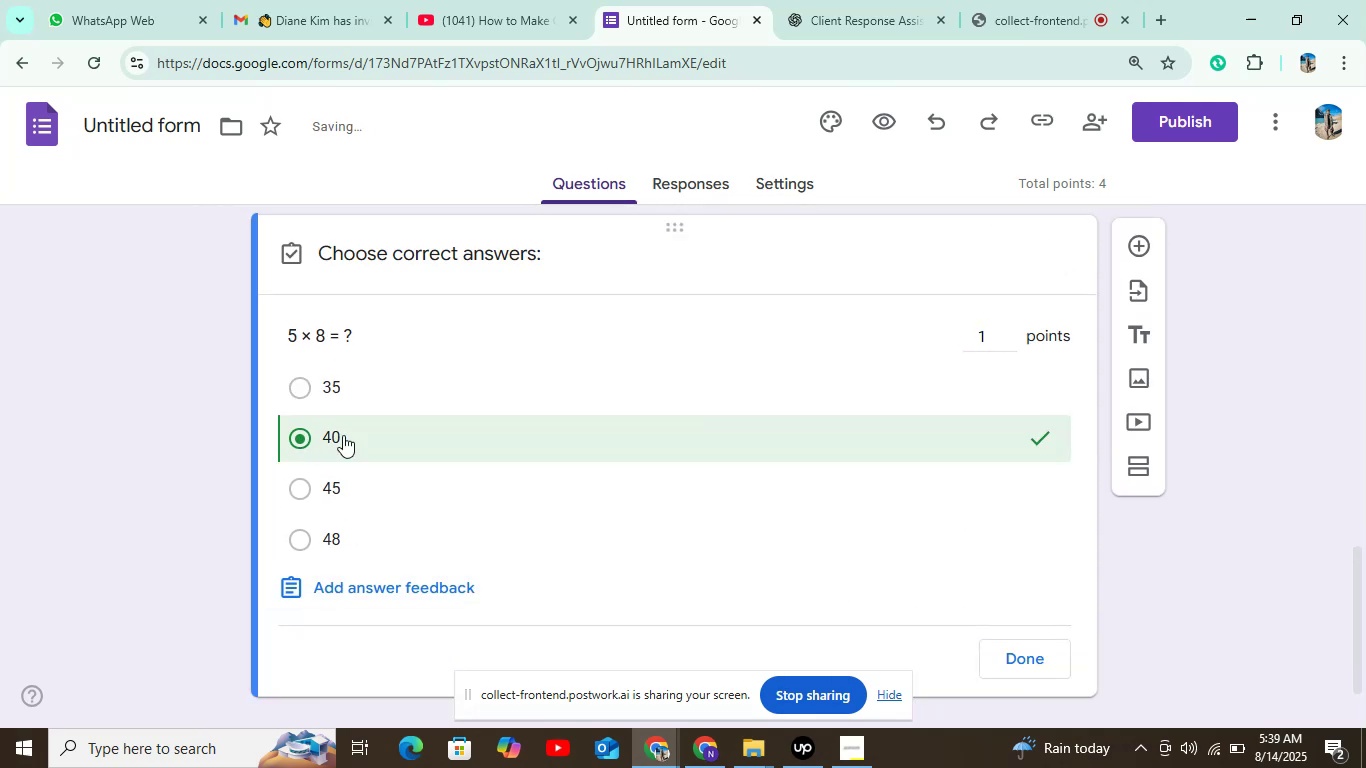 
scroll: coordinate [903, 425], scroll_direction: down, amount: 3.0
 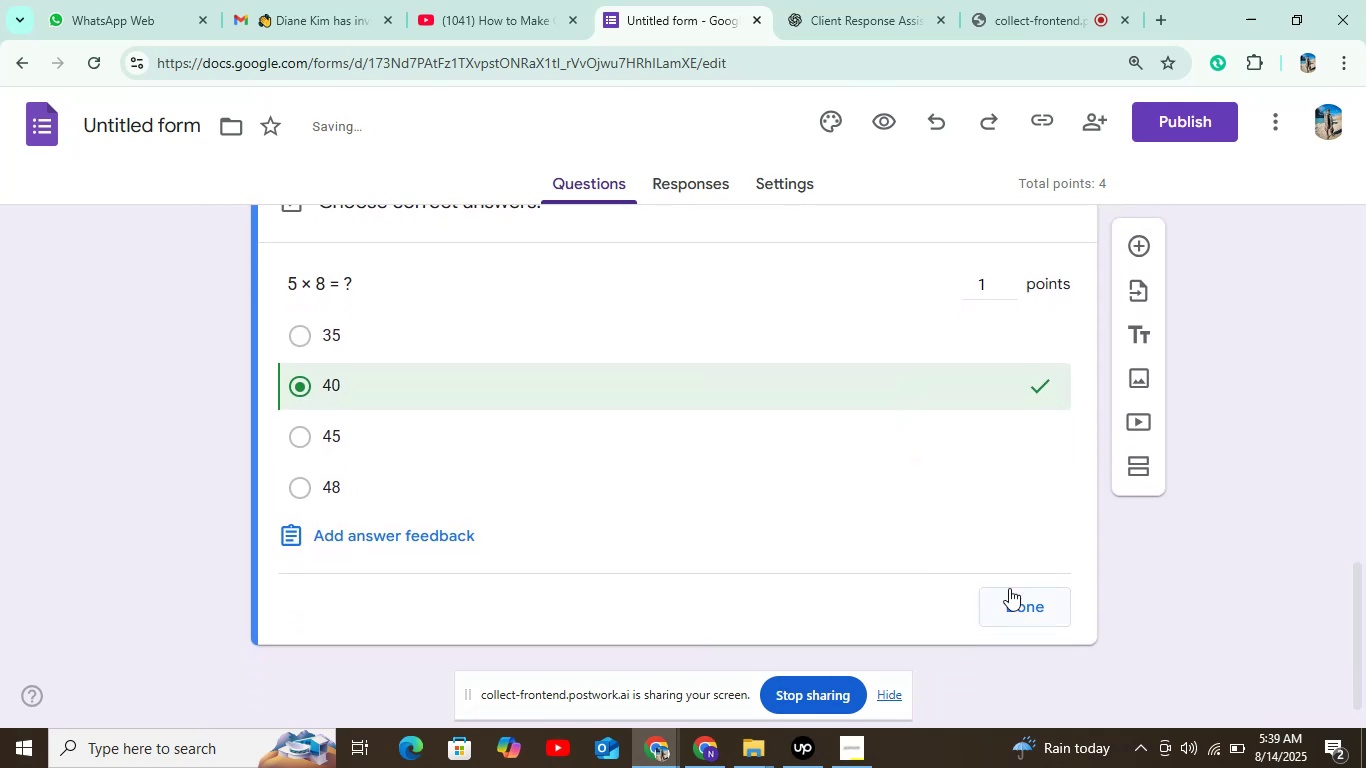 
left_click([1013, 592])
 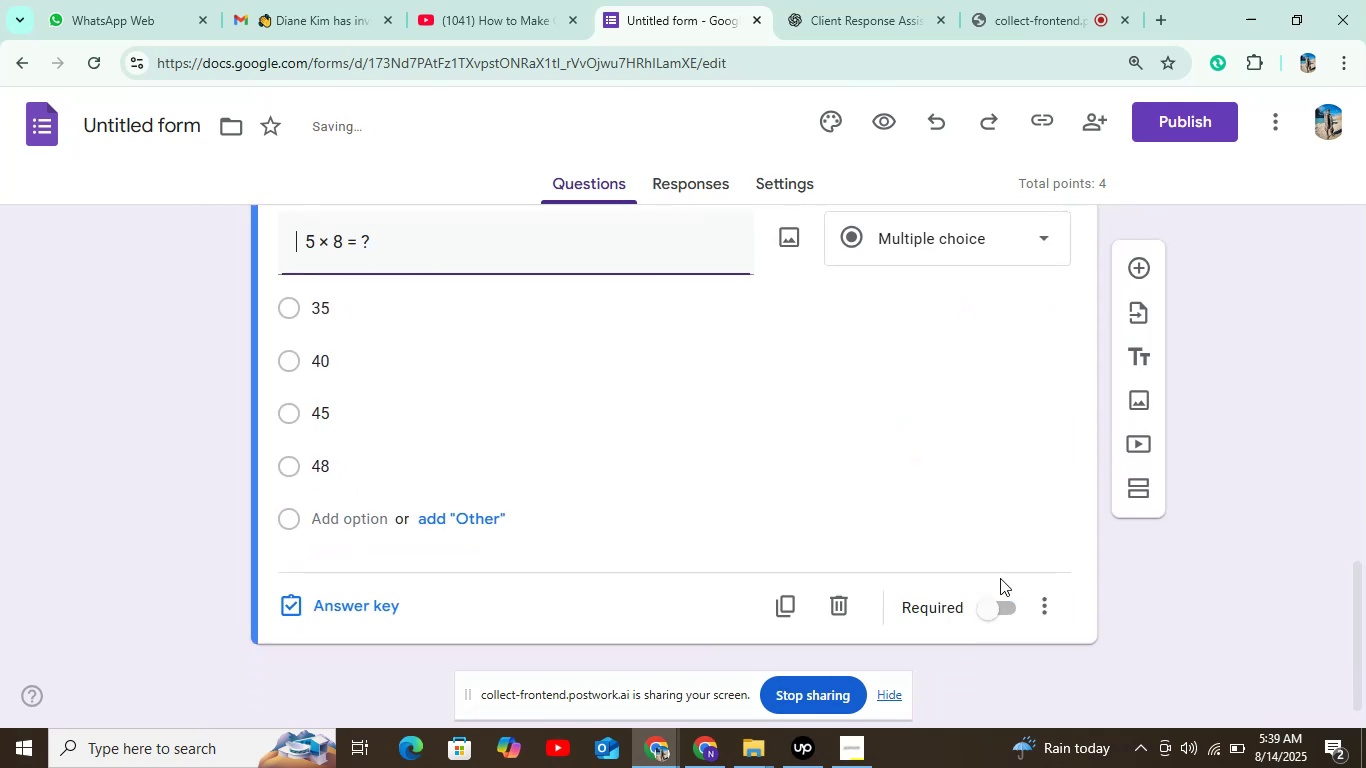 
scroll: coordinate [990, 566], scroll_direction: down, amount: 5.0
 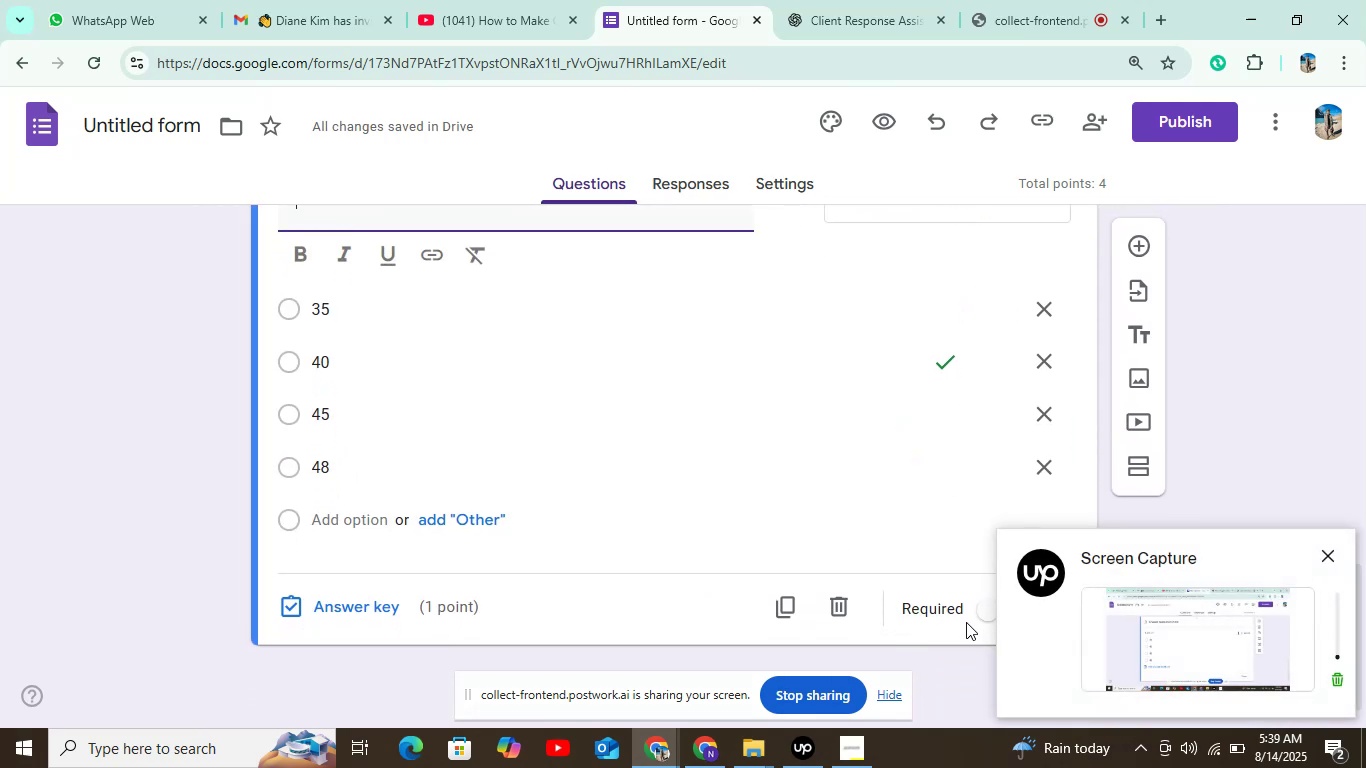 
left_click([985, 612])
 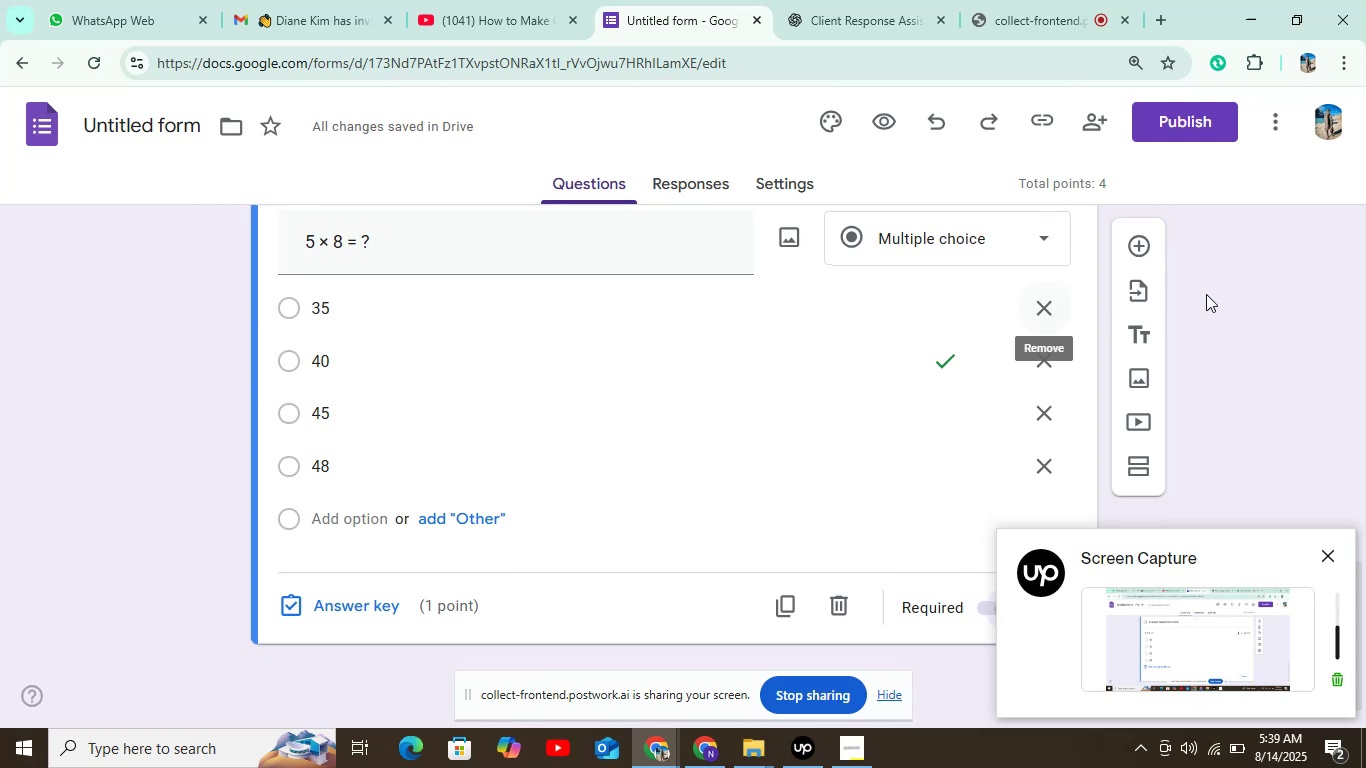 
left_click([1131, 248])
 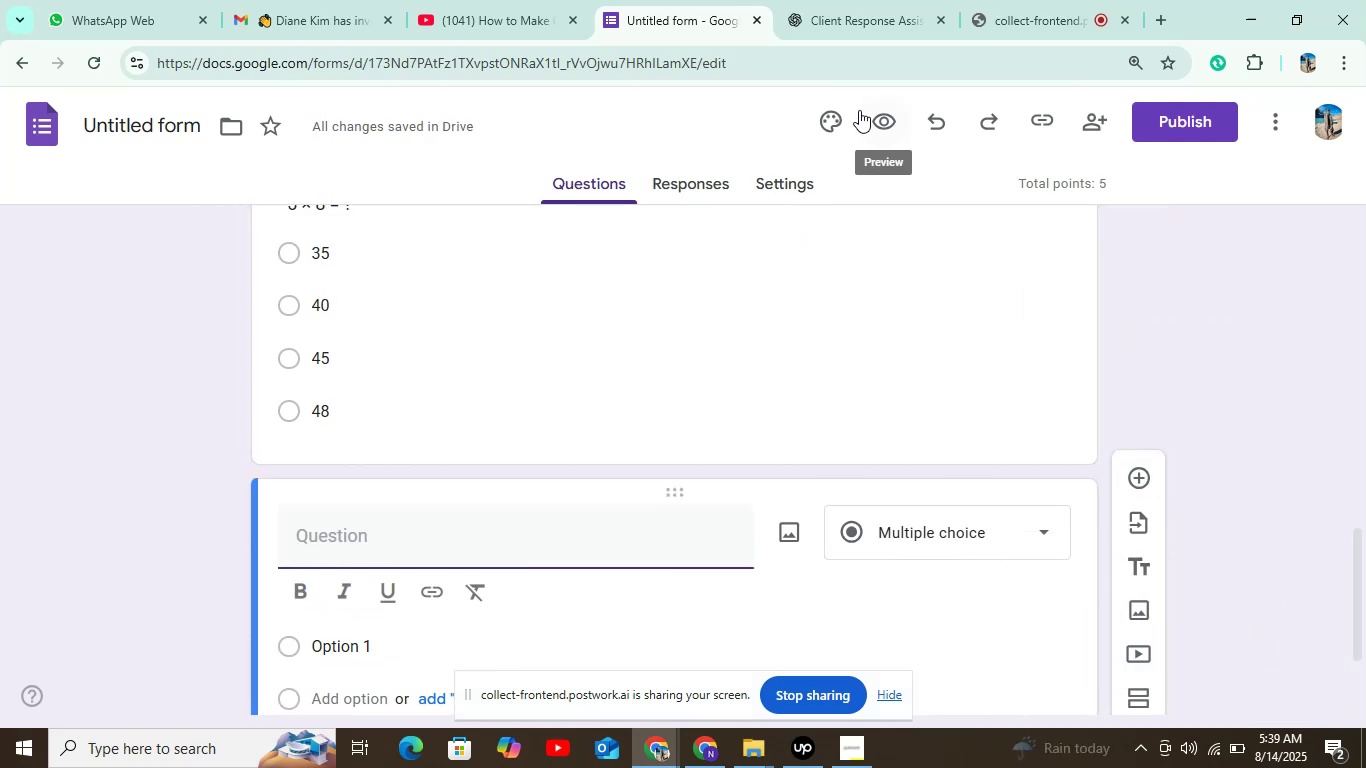 
left_click([871, 13])
 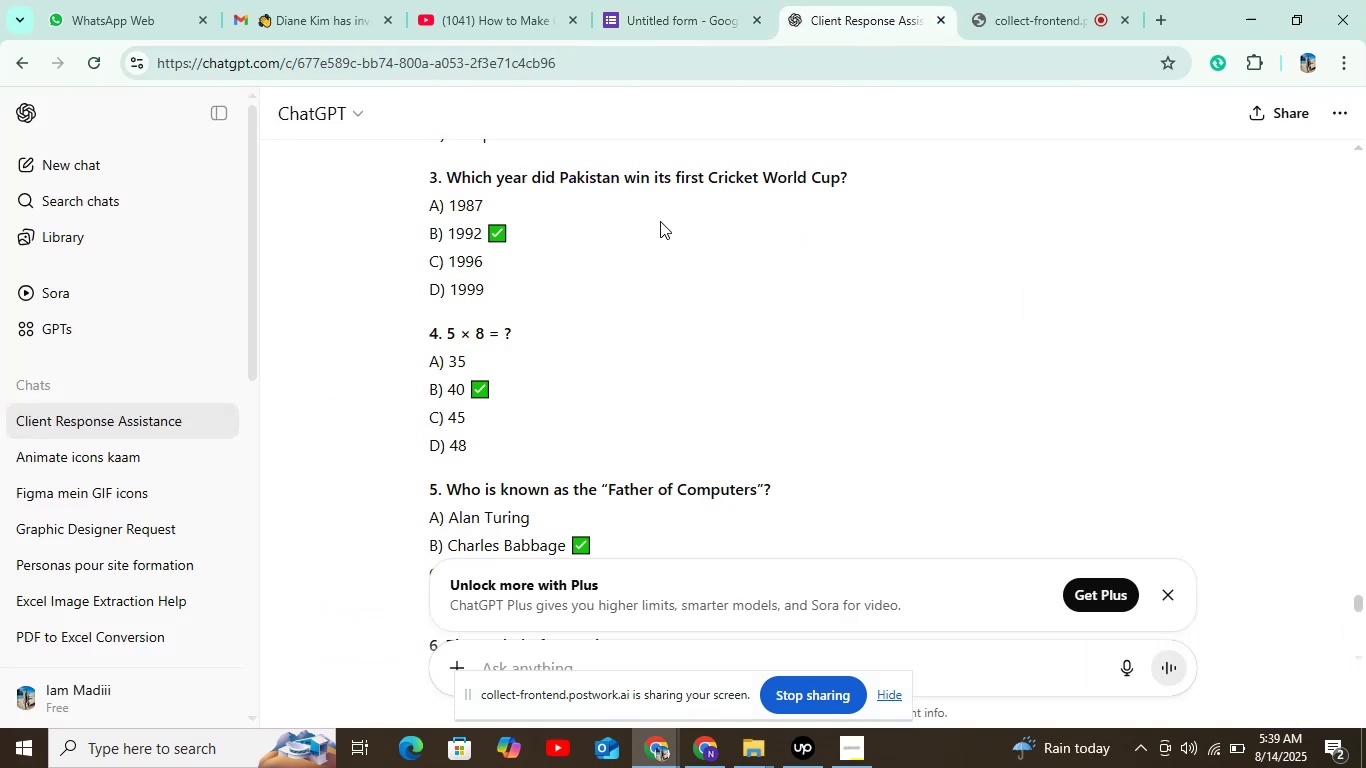 
scroll: coordinate [599, 322], scroll_direction: down, amount: 2.0
 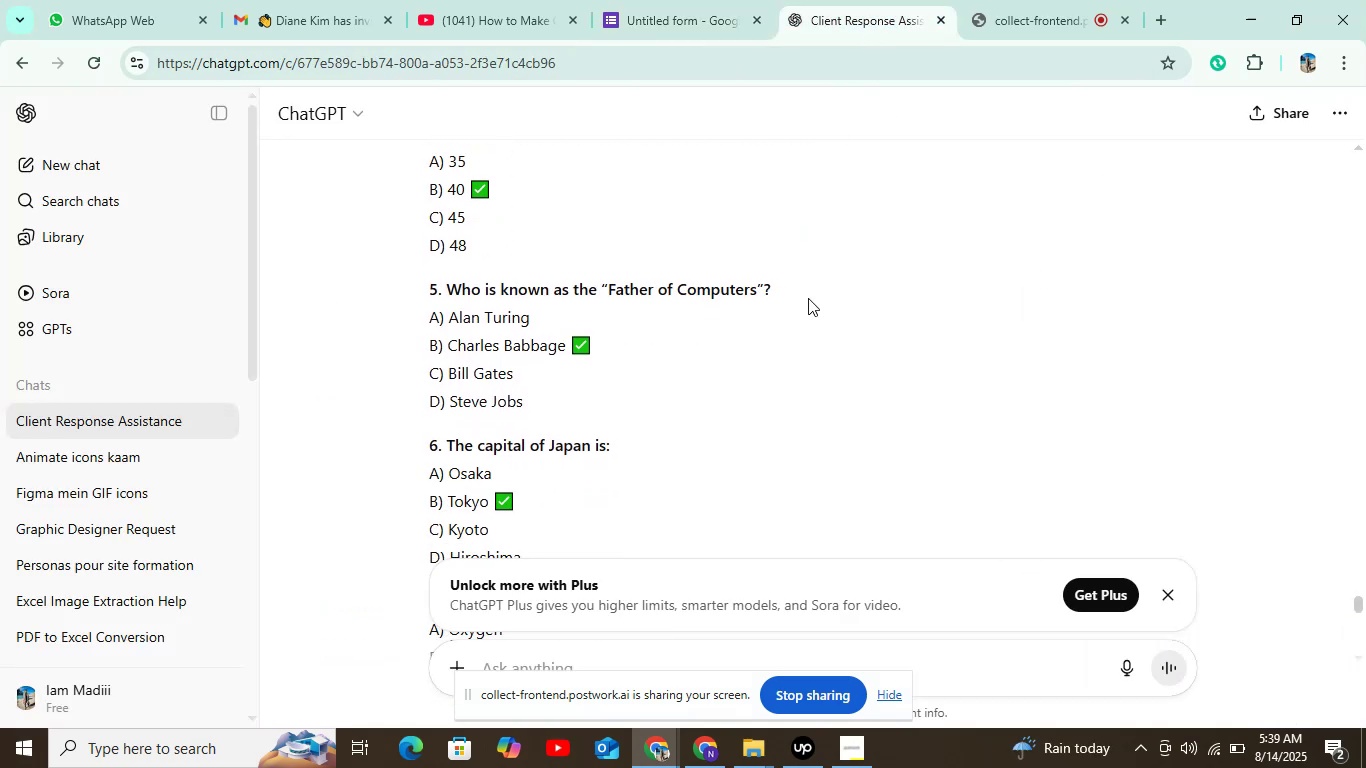 
left_click_drag(start_coordinate=[813, 288], to_coordinate=[457, 288])
 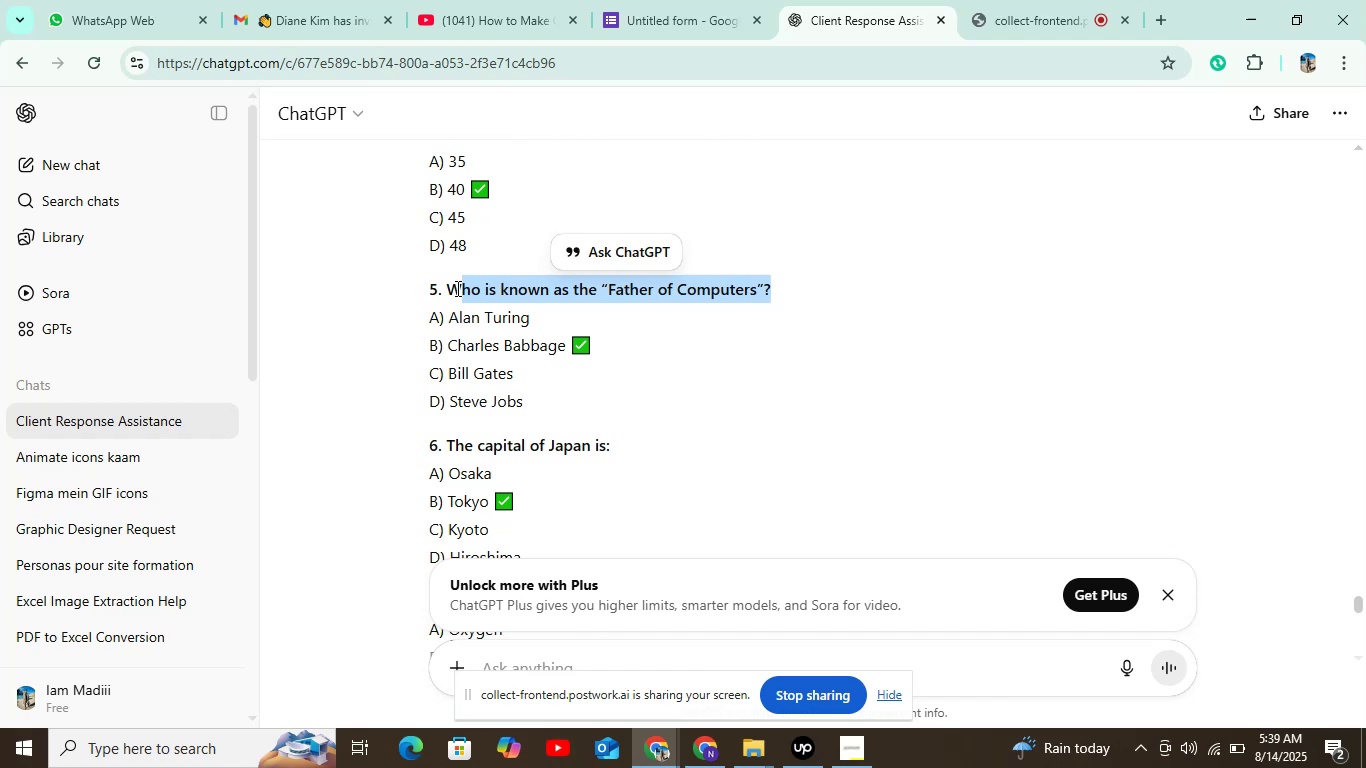 
left_click_drag(start_coordinate=[830, 277], to_coordinate=[546, 292])
 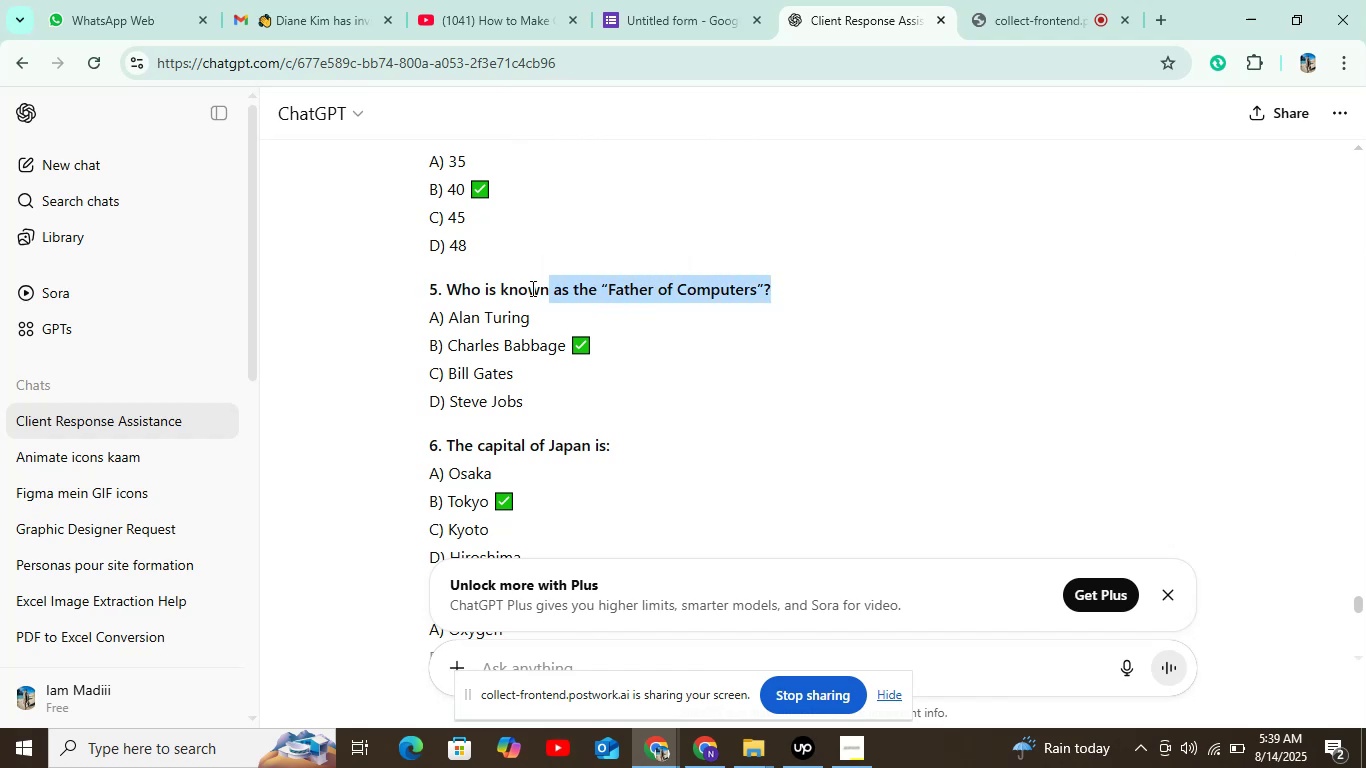 
left_click_drag(start_coordinate=[514, 286], to_coordinate=[493, 286])
 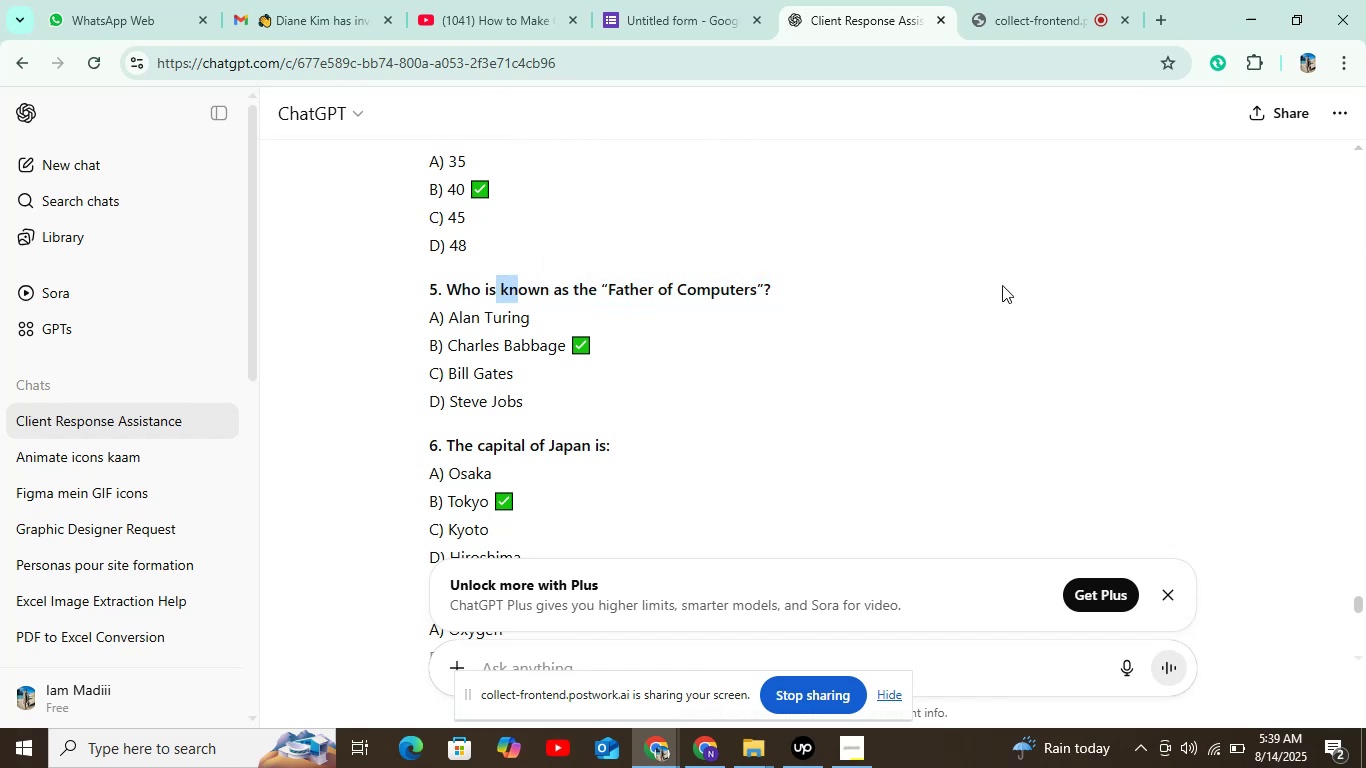 
left_click_drag(start_coordinate=[1015, 280], to_coordinate=[1005, 278])
 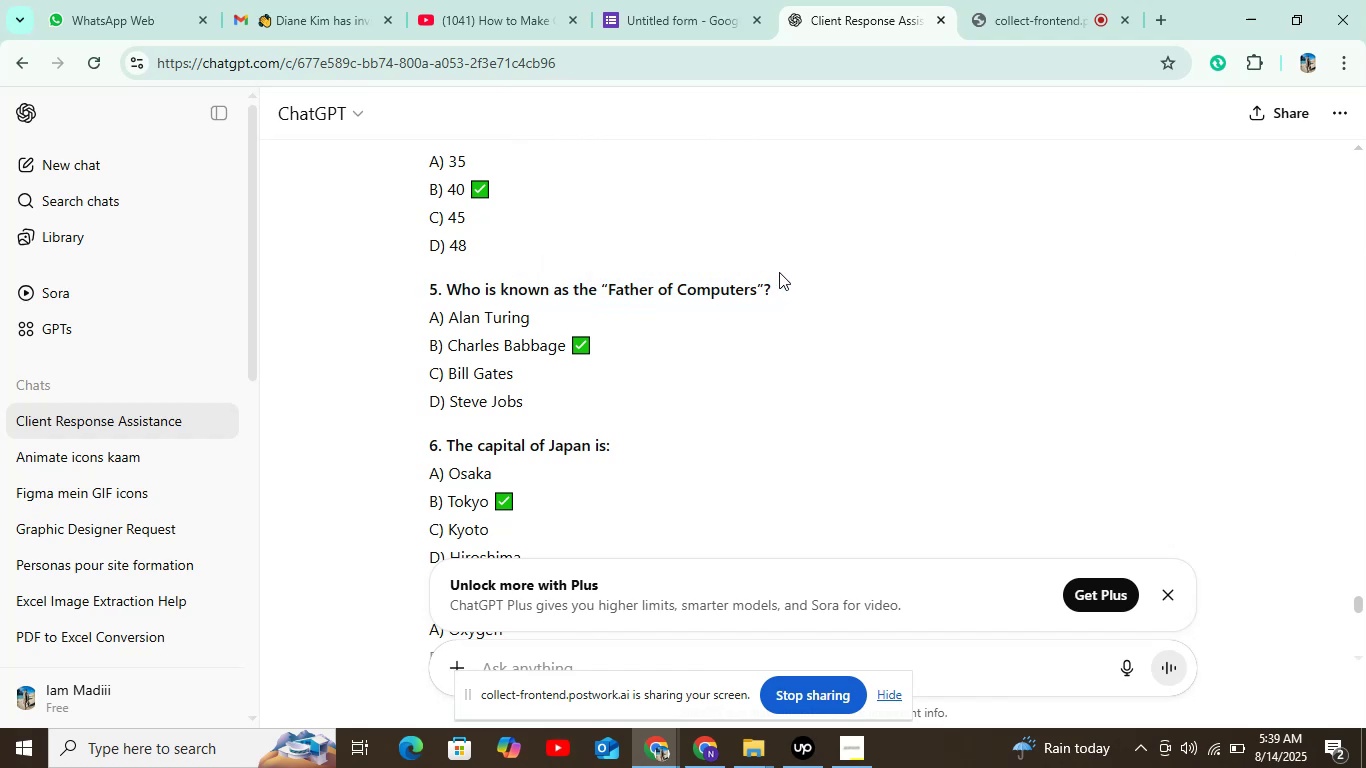 
left_click_drag(start_coordinate=[785, 272], to_coordinate=[442, 284])
 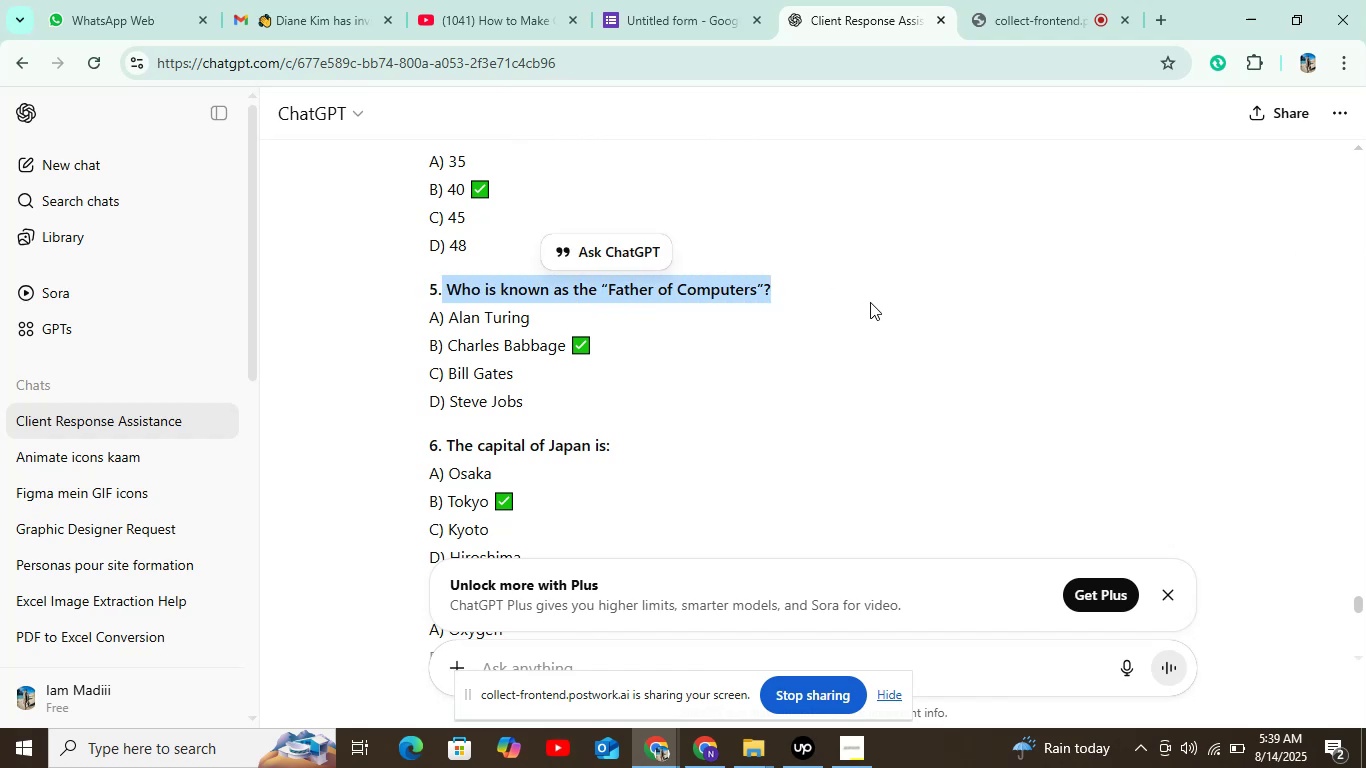 
key(Control+C)
 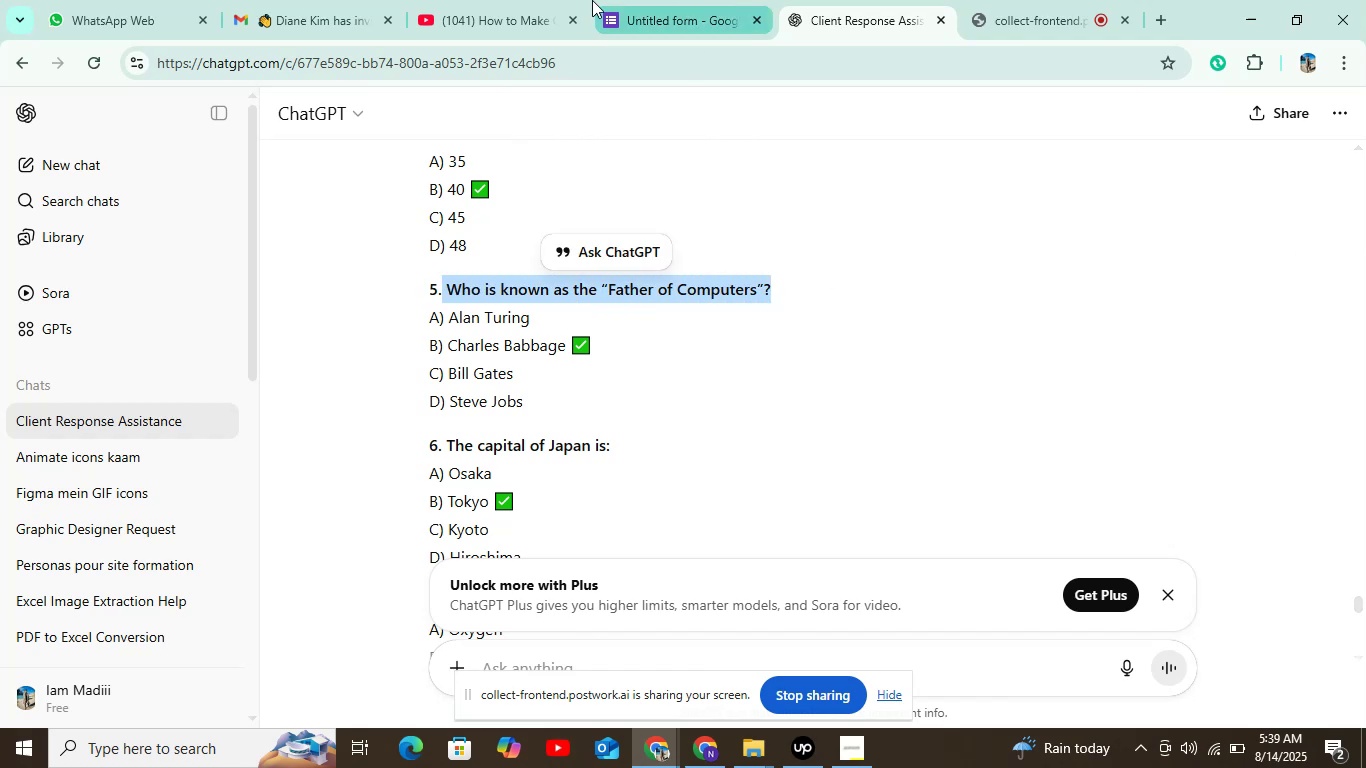 
left_click([637, 13])
 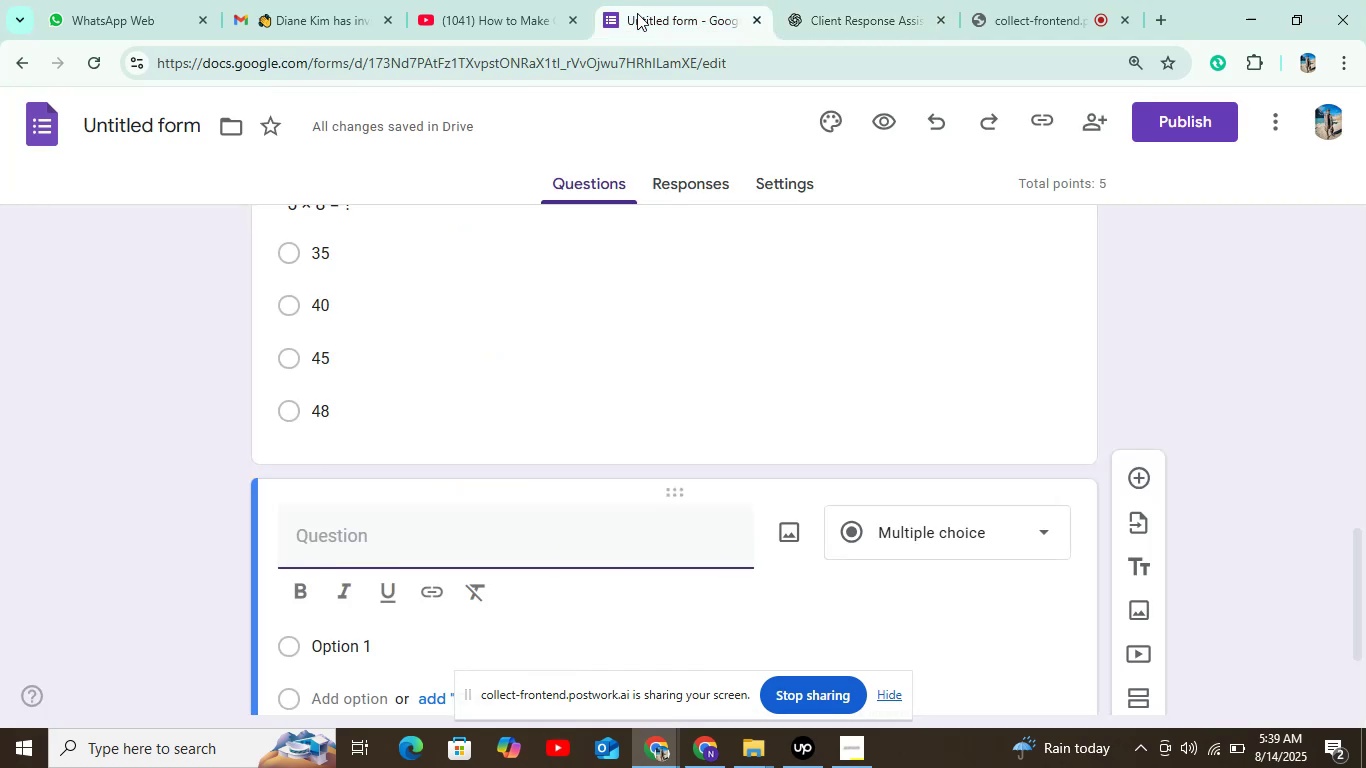 
key(Control+V)
 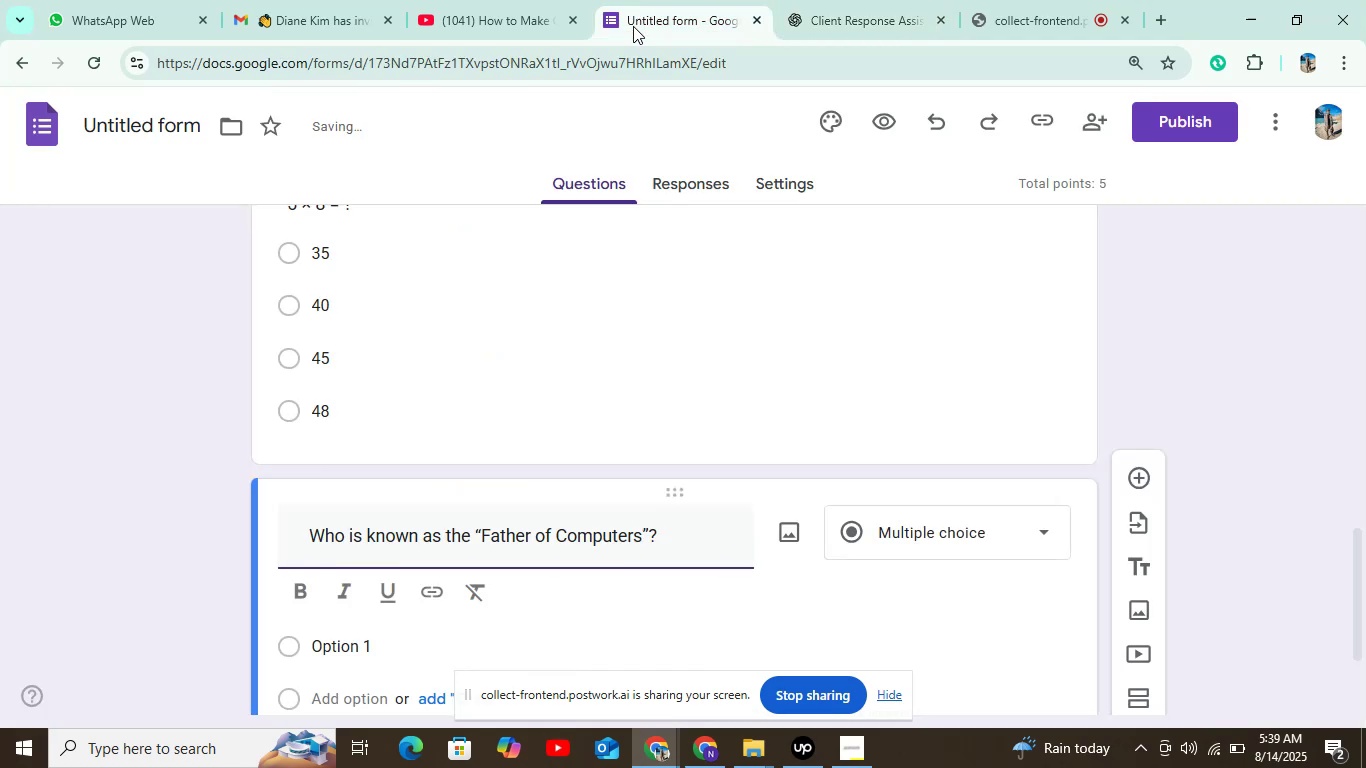 
scroll: coordinate [383, 280], scroll_direction: down, amount: 3.0
 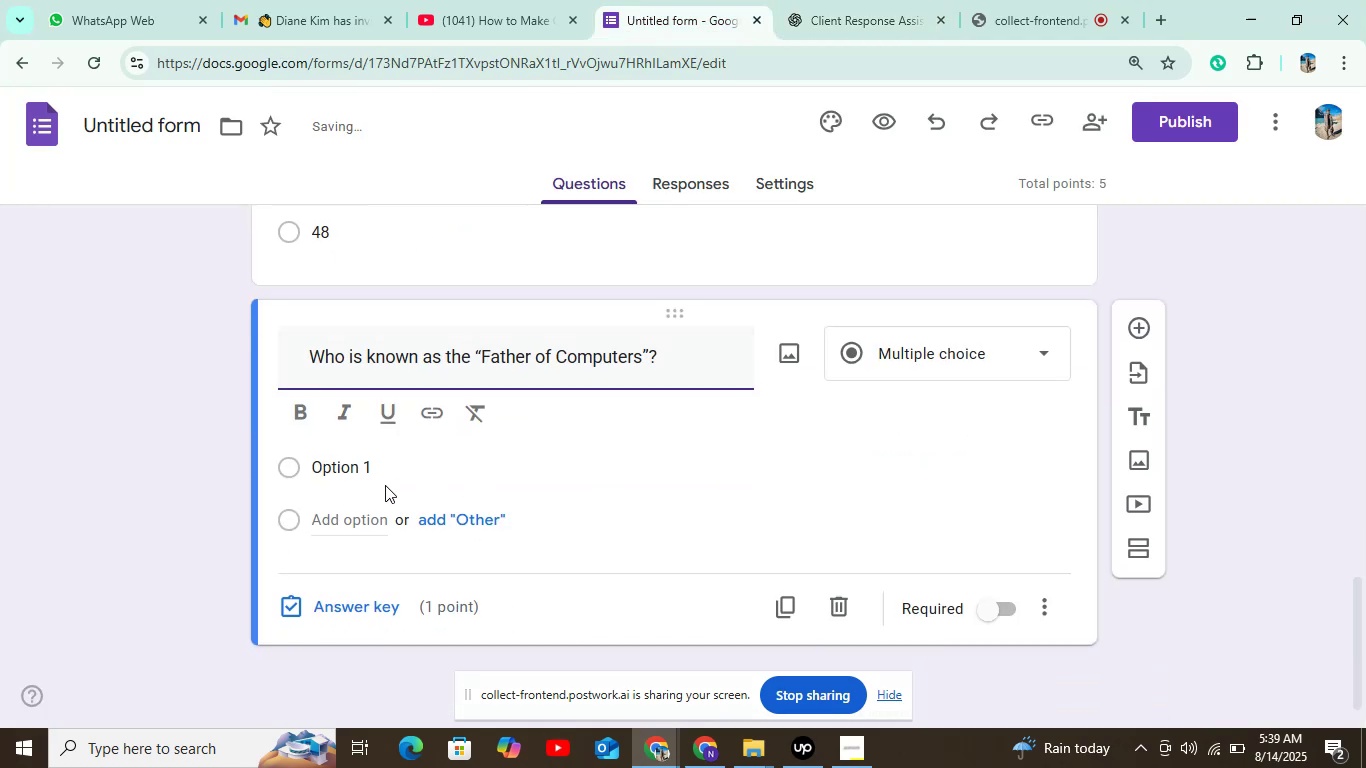 
left_click([382, 475])
 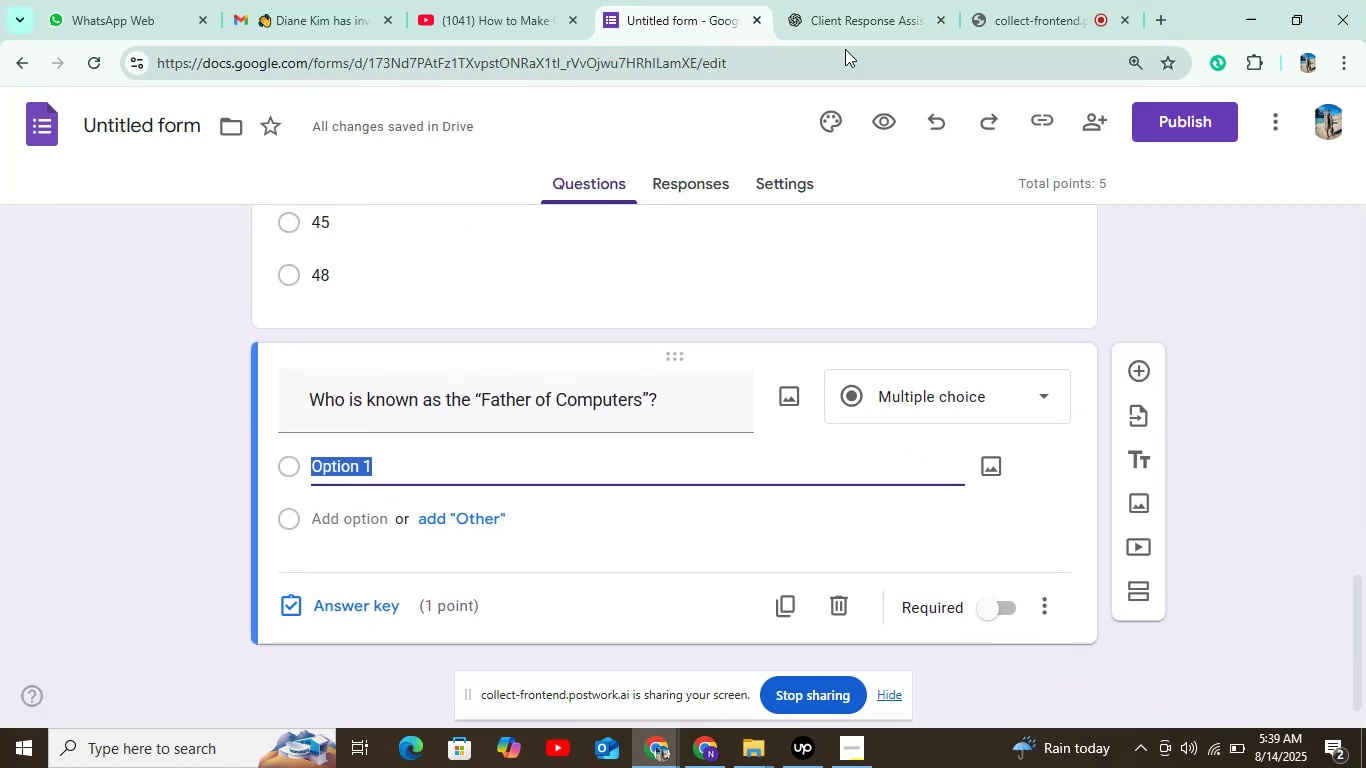 
left_click([860, 28])
 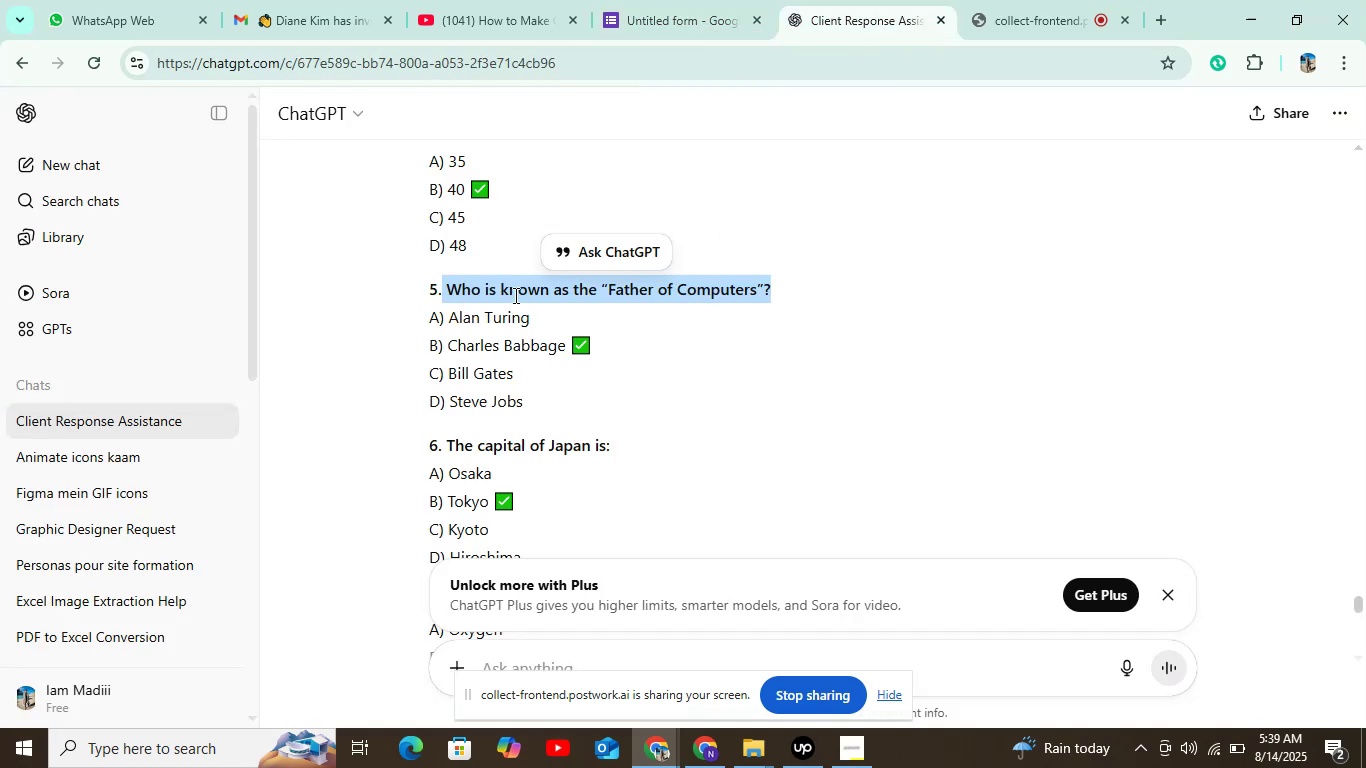 
left_click([509, 313])
 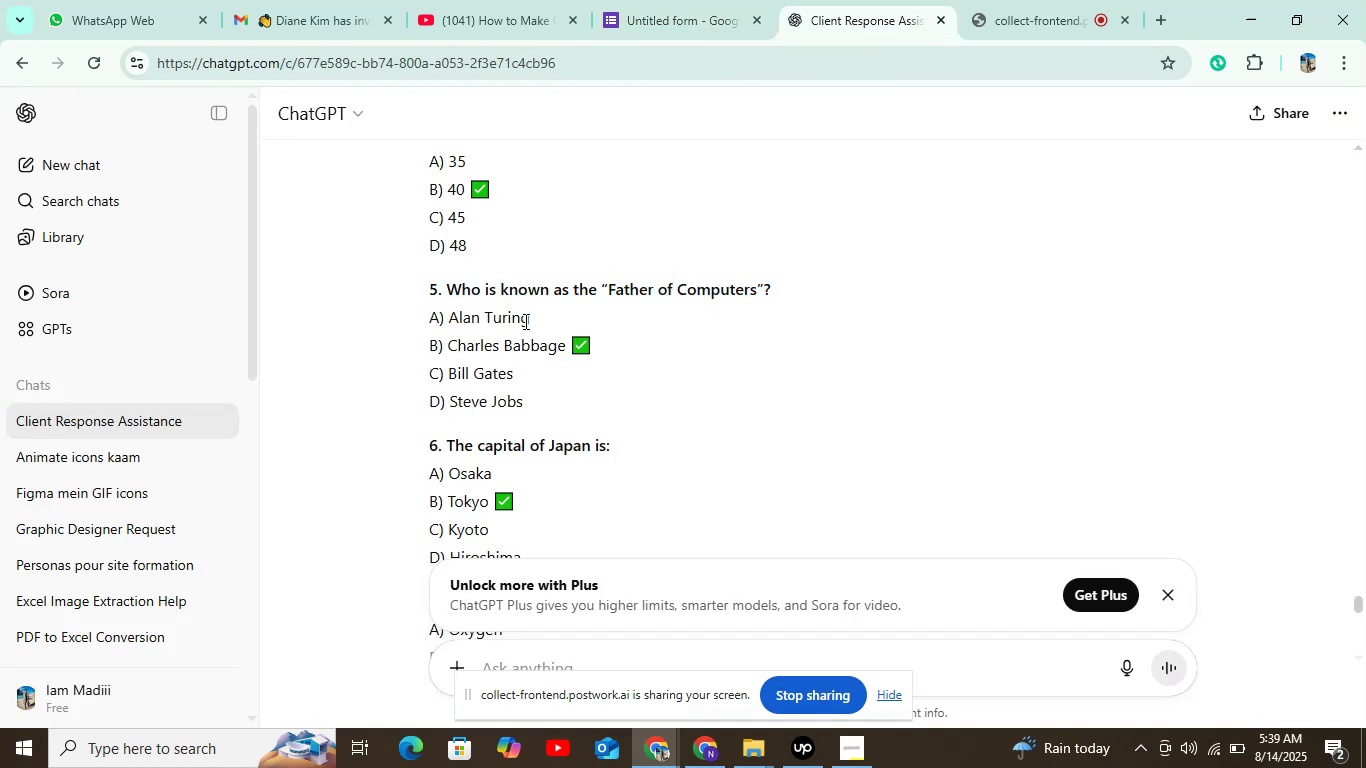 
left_click_drag(start_coordinate=[524, 321], to_coordinate=[449, 310])
 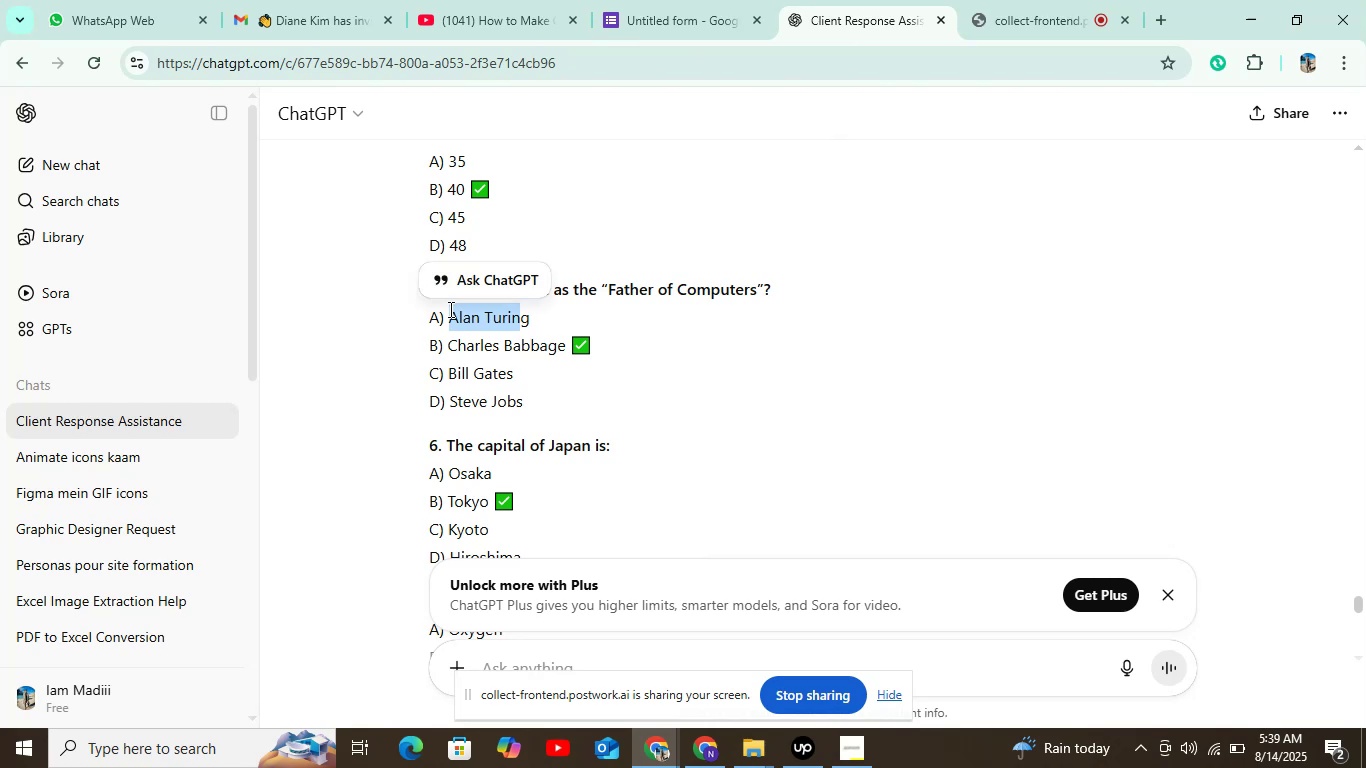 
key(Control+C)
 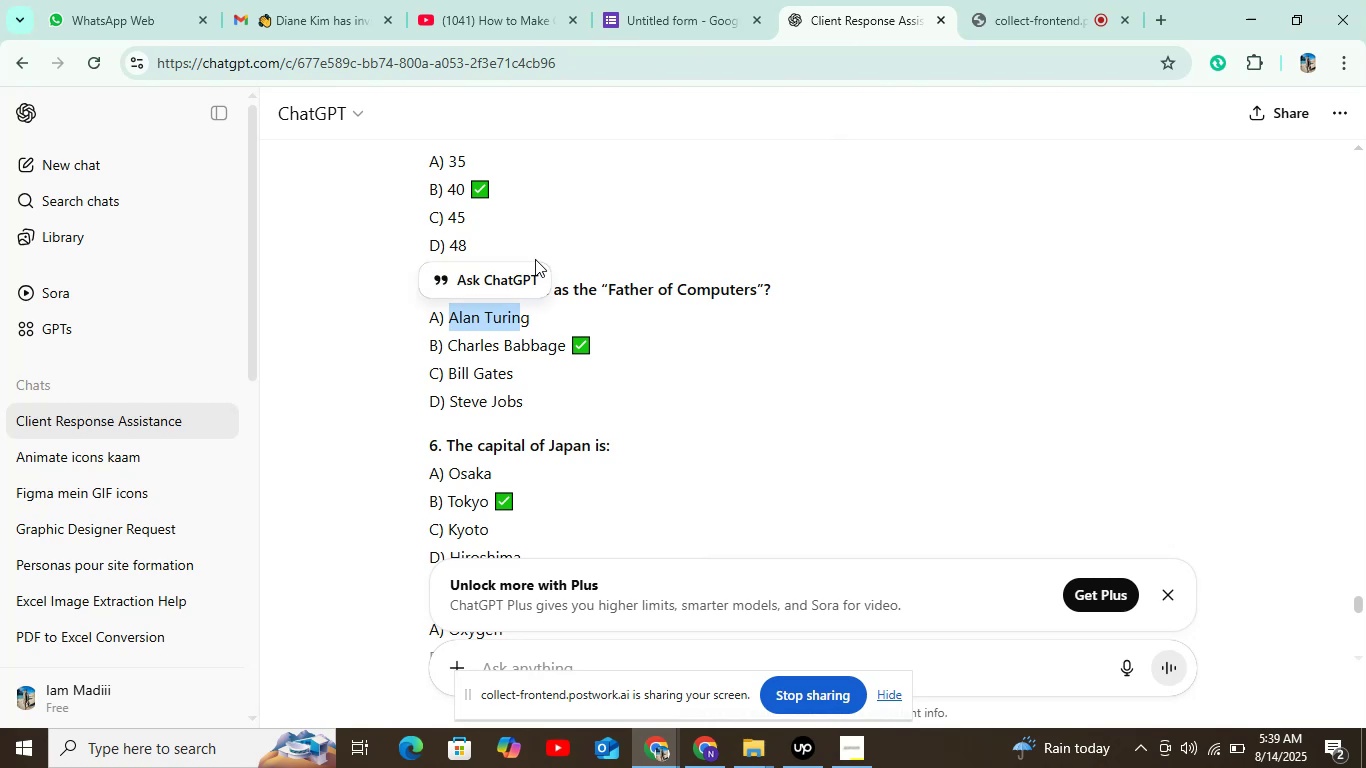 
left_click([589, 317])
 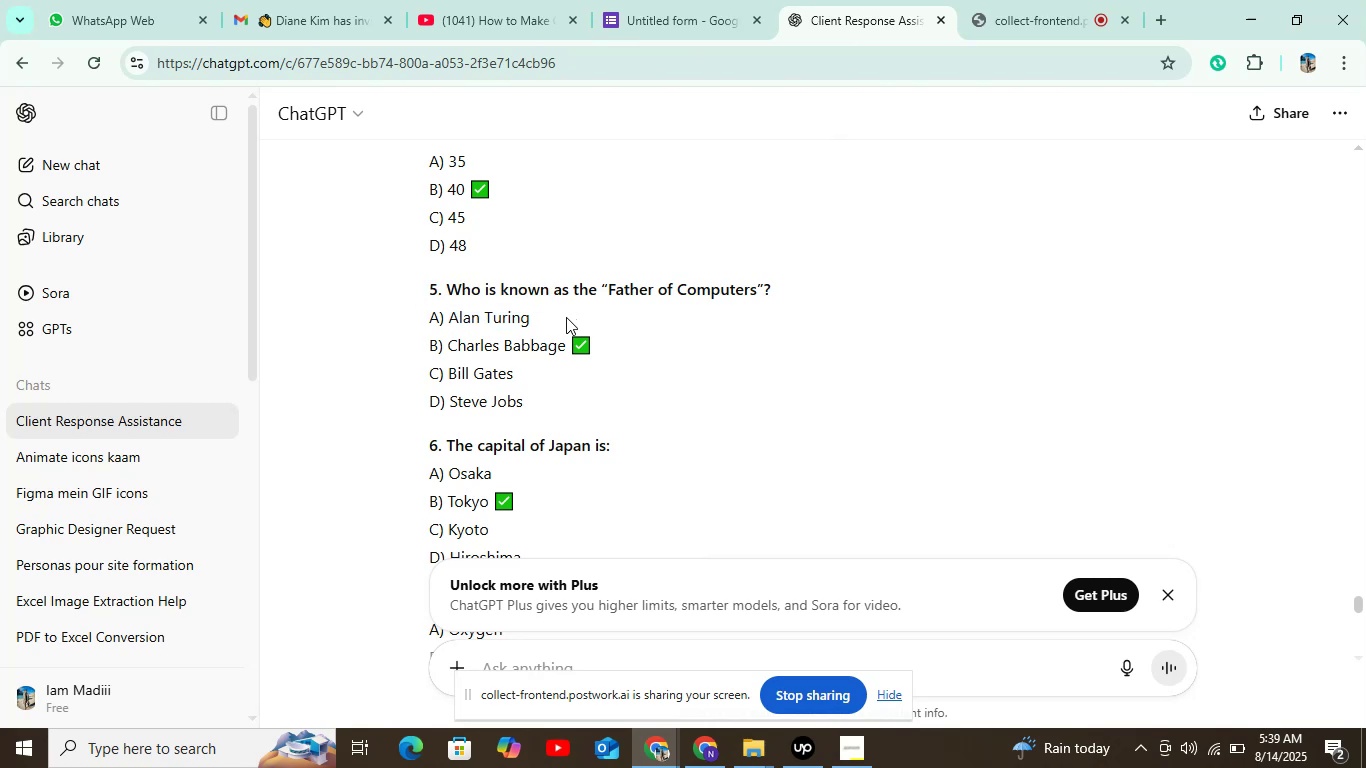 
left_click_drag(start_coordinate=[552, 318], to_coordinate=[446, 312])
 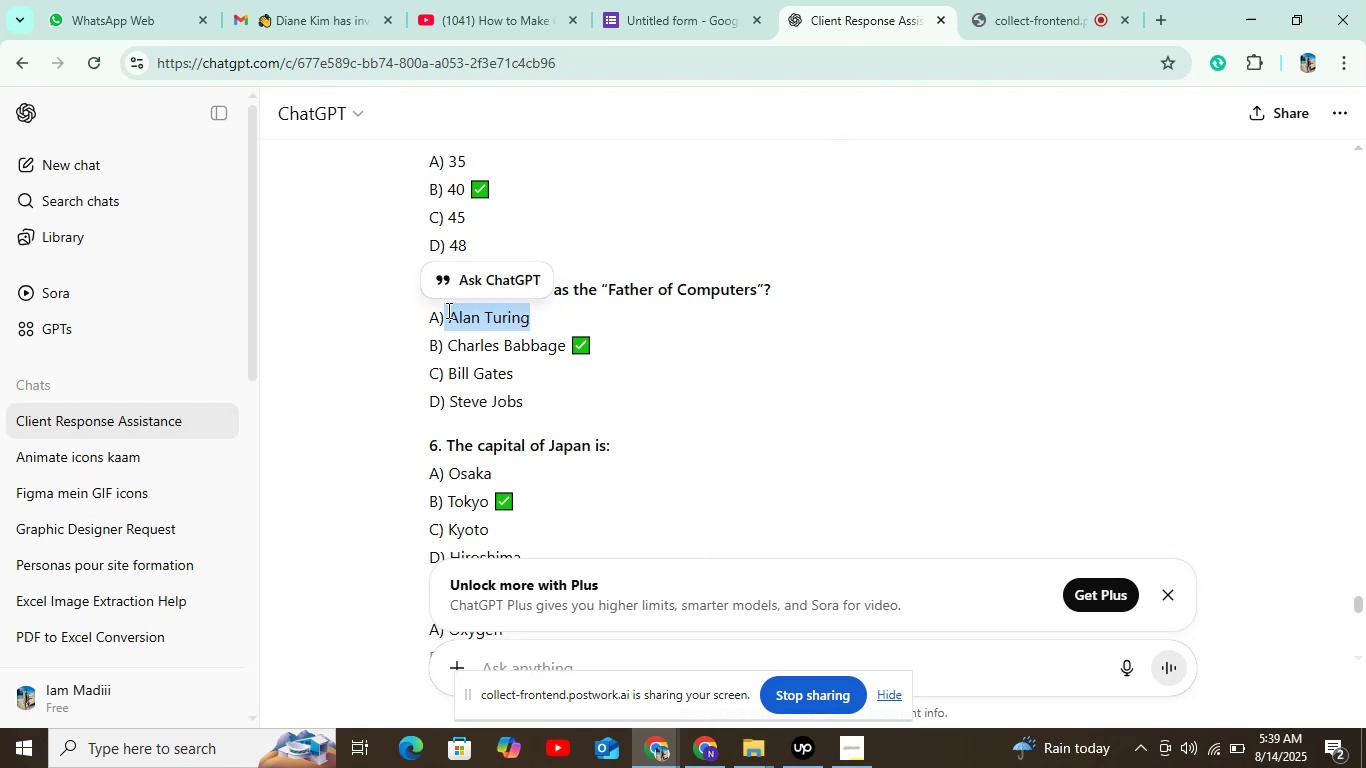 
key(Control+C)
 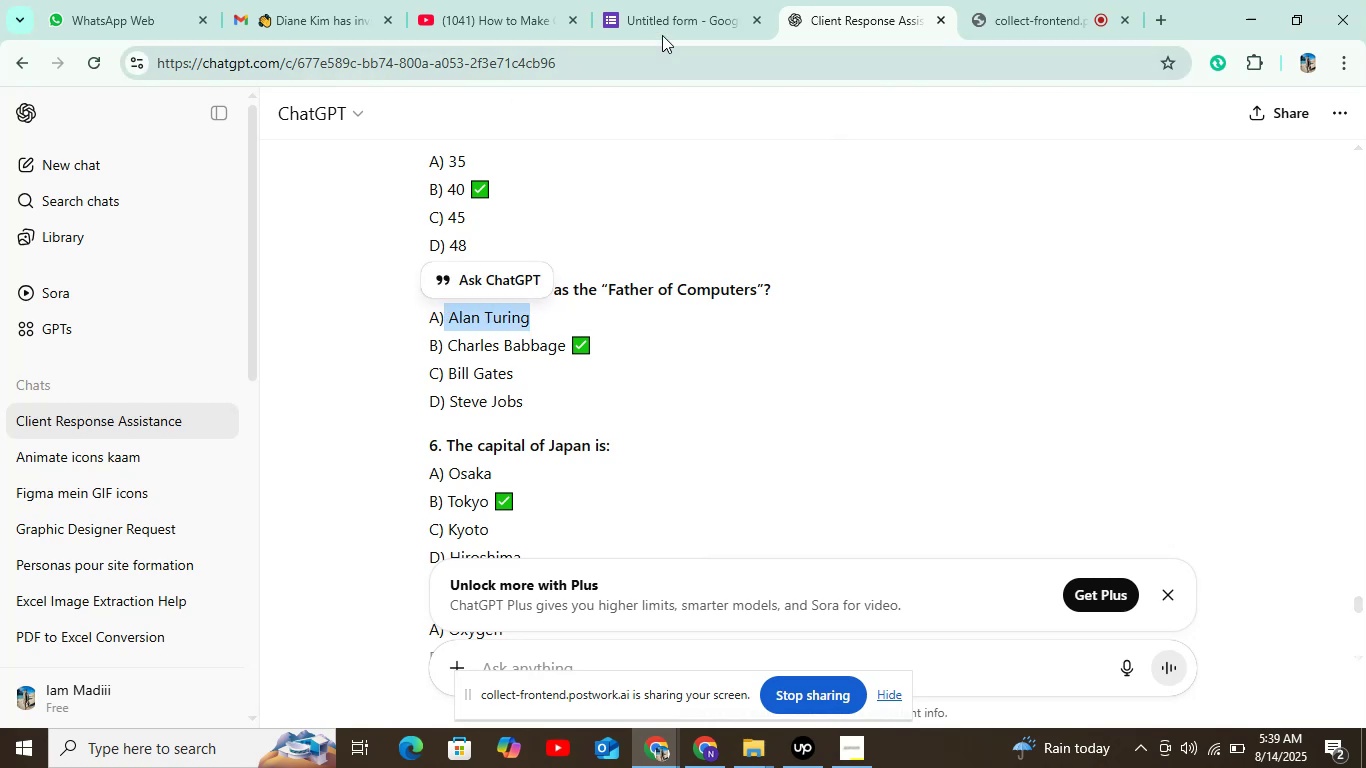 
left_click([682, 21])
 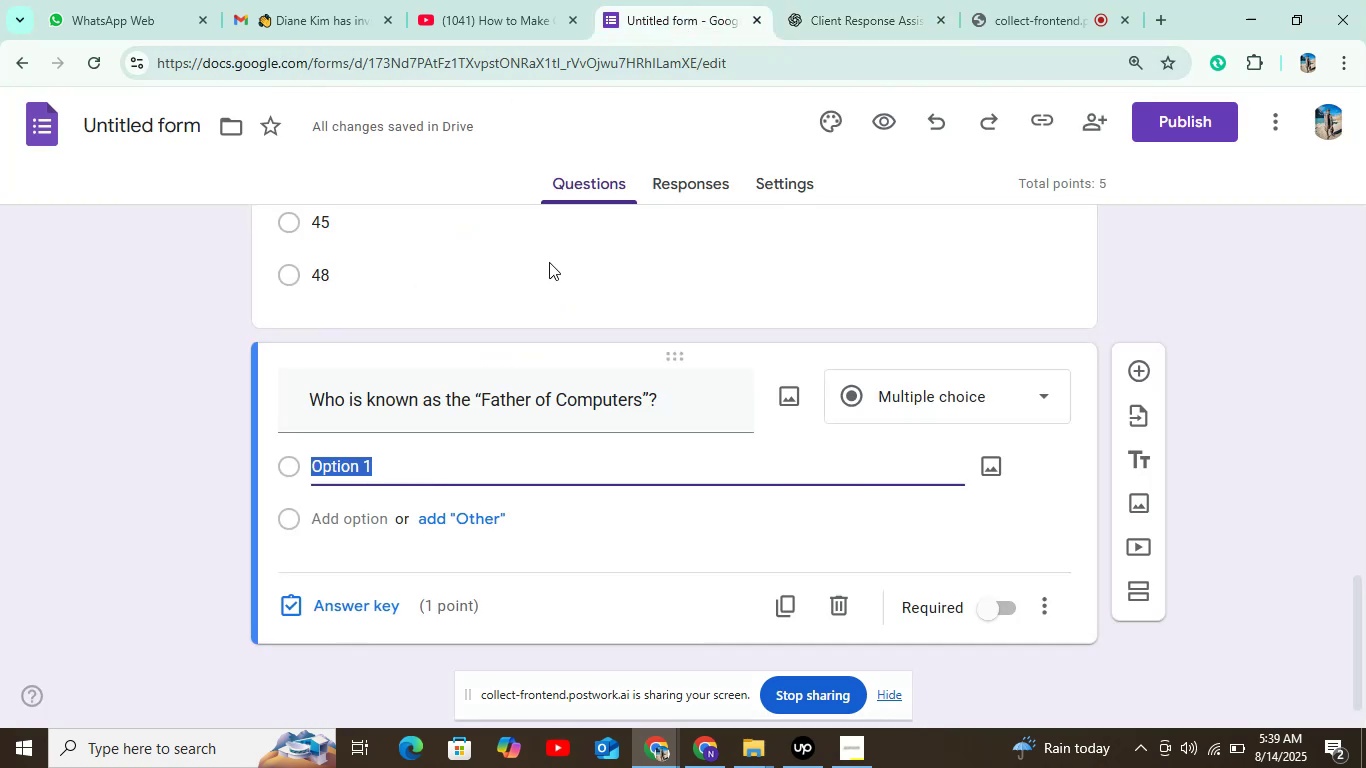 
key(Control+V)
 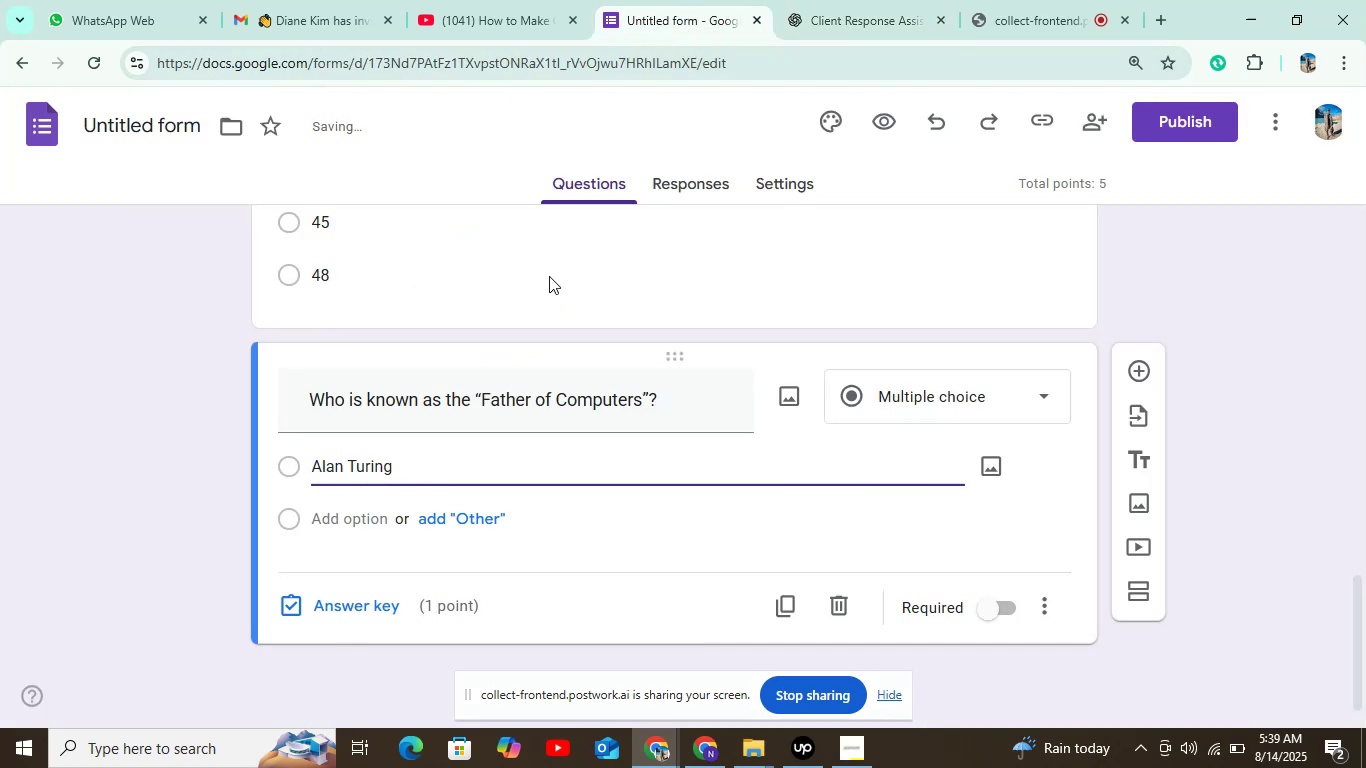 
left_click_drag(start_coordinate=[732, 186], to_coordinate=[502, 301])
 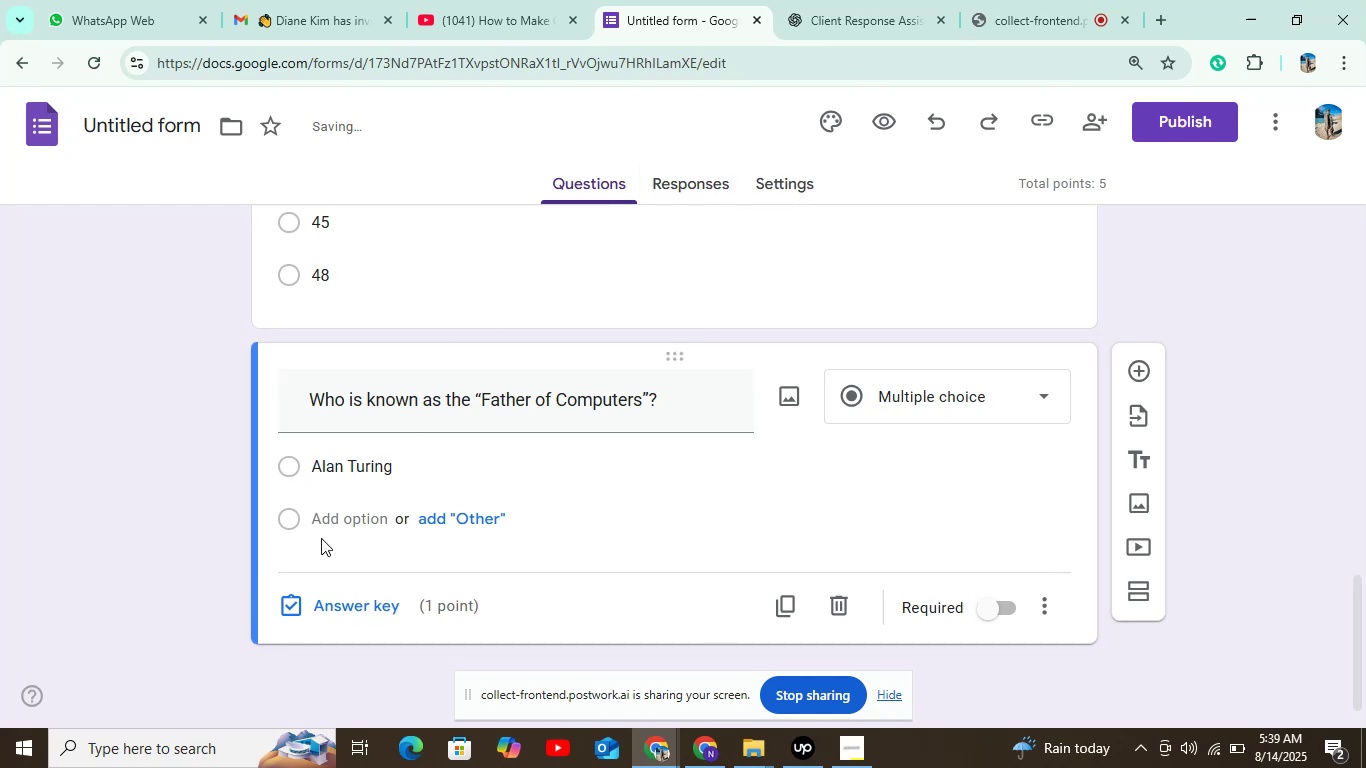 
left_click([364, 521])
 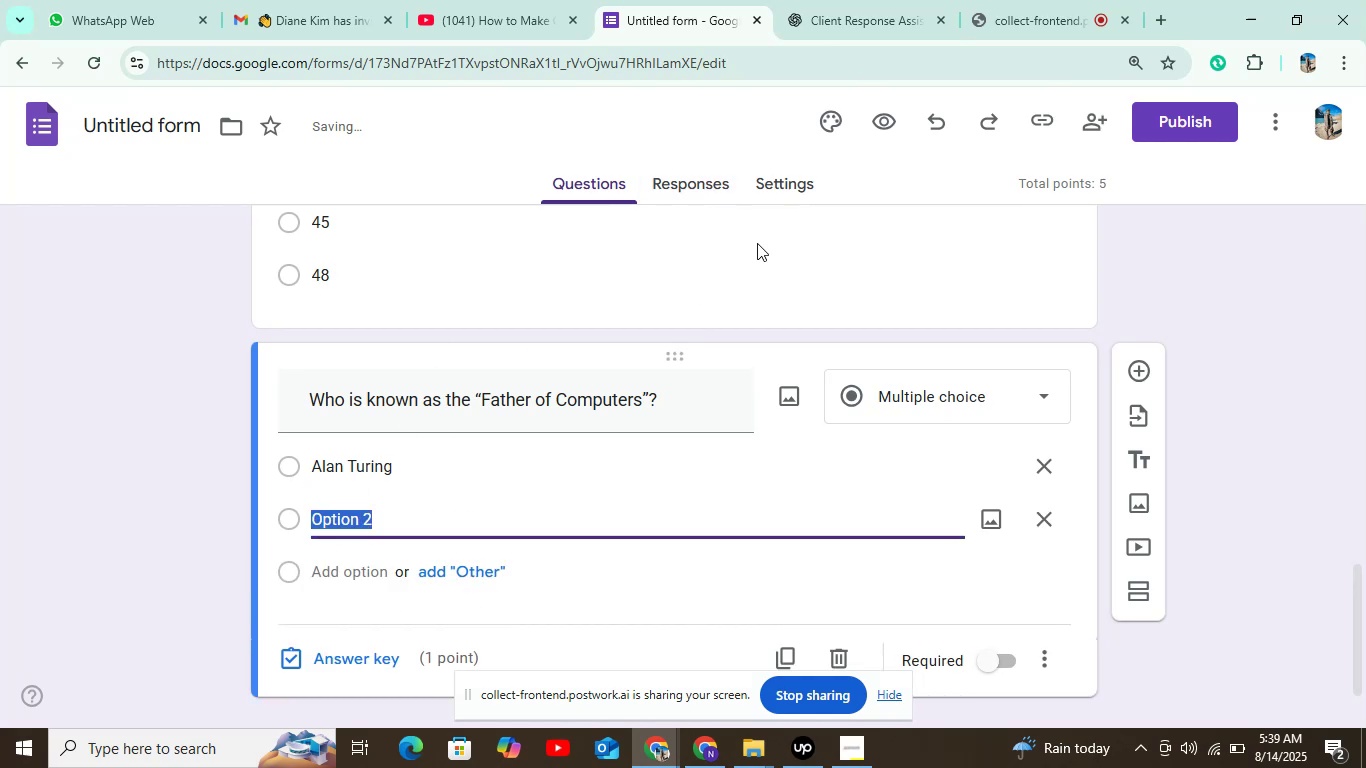 
mouse_move([838, 51])
 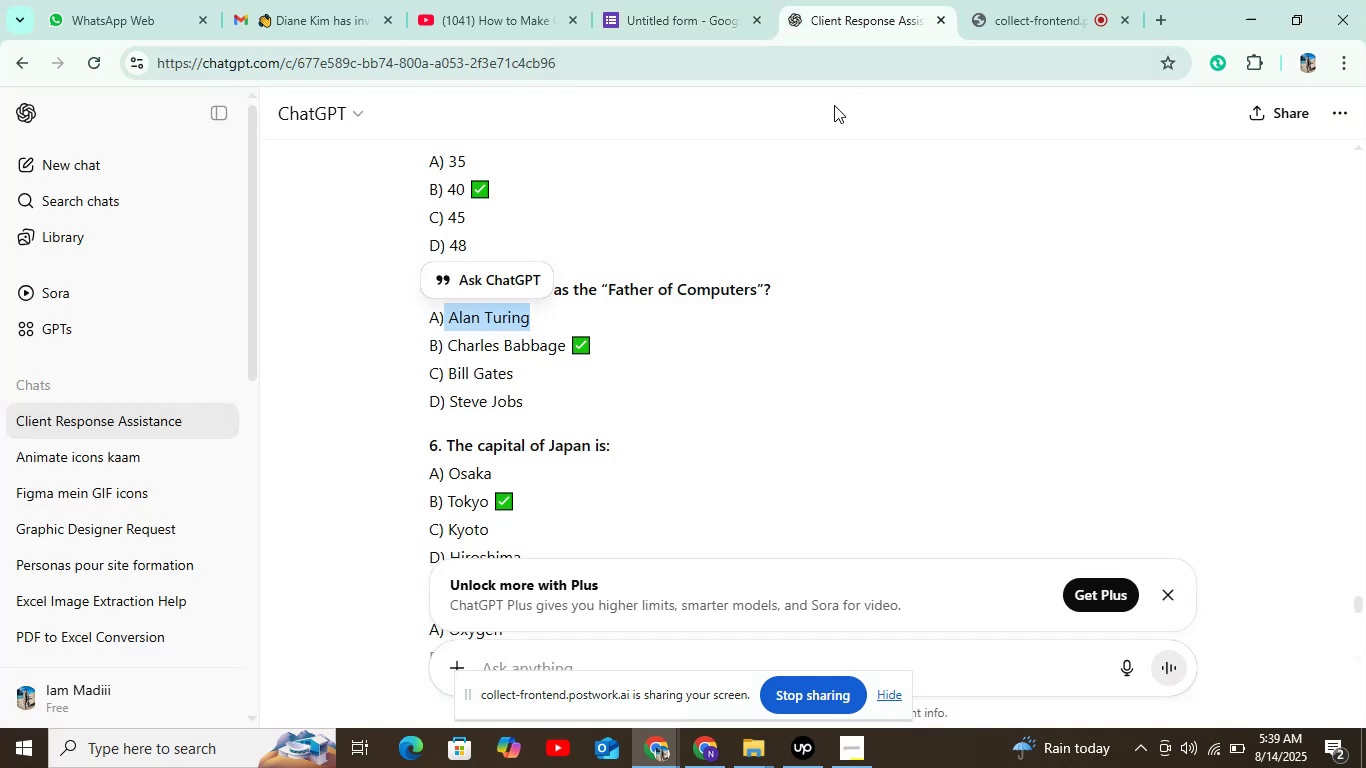 
scroll: coordinate [826, 124], scroll_direction: down, amount: 1.0
 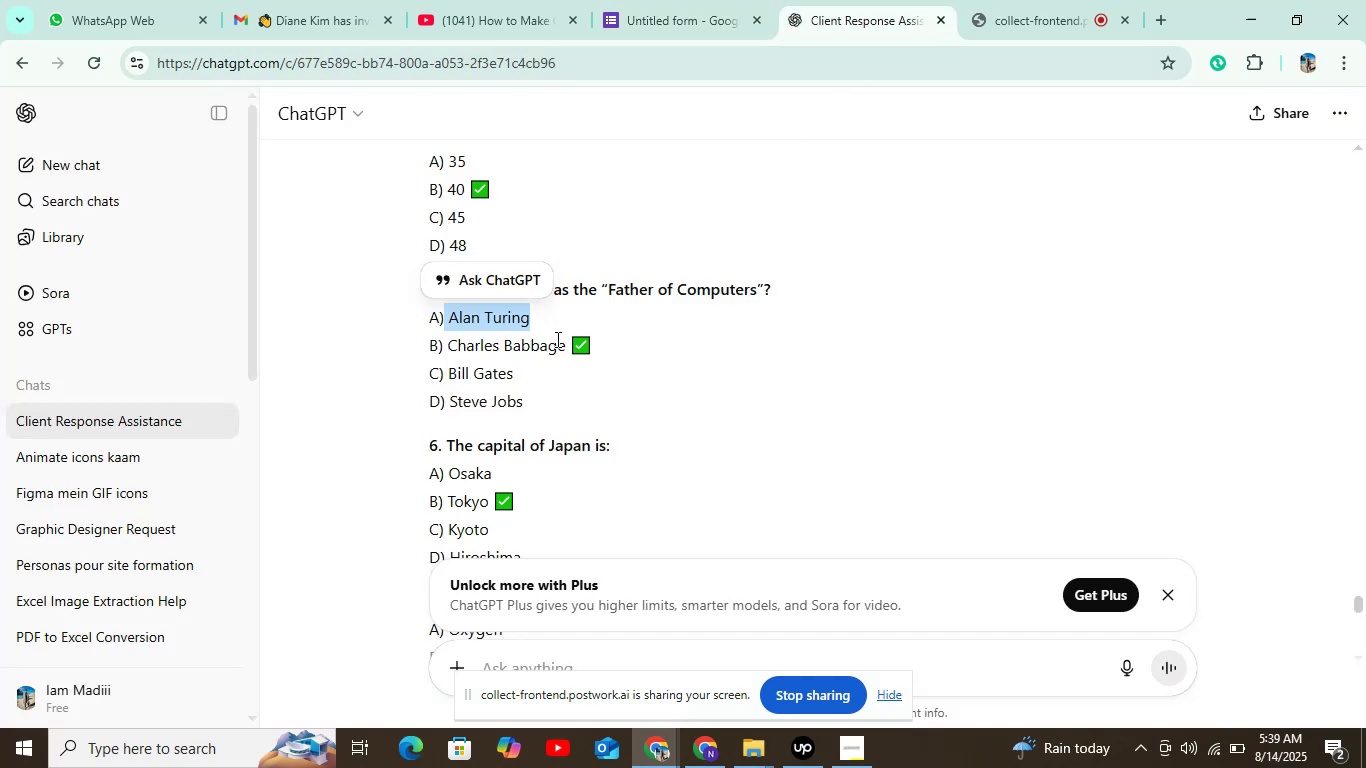 
left_click_drag(start_coordinate=[562, 343], to_coordinate=[446, 340])
 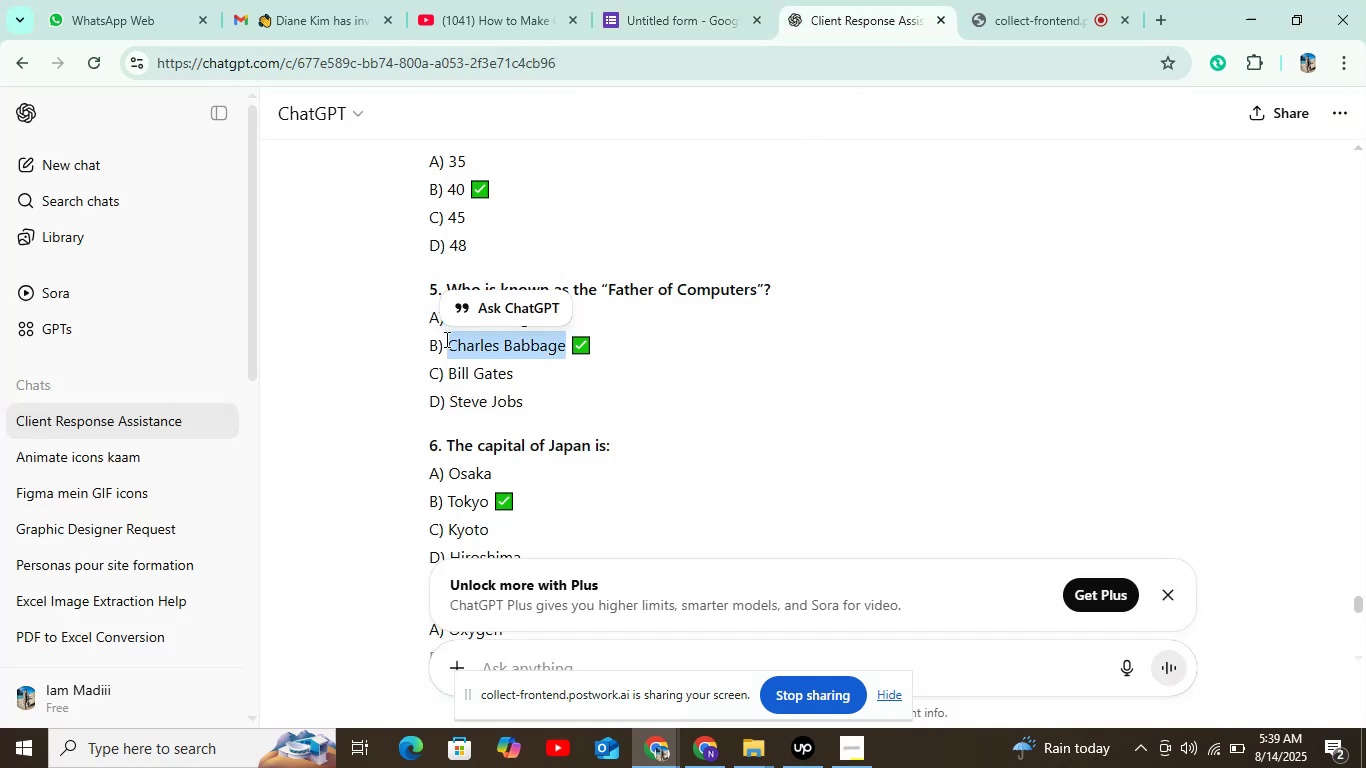 
hold_key(key=ControlLeft, duration=1.52)
 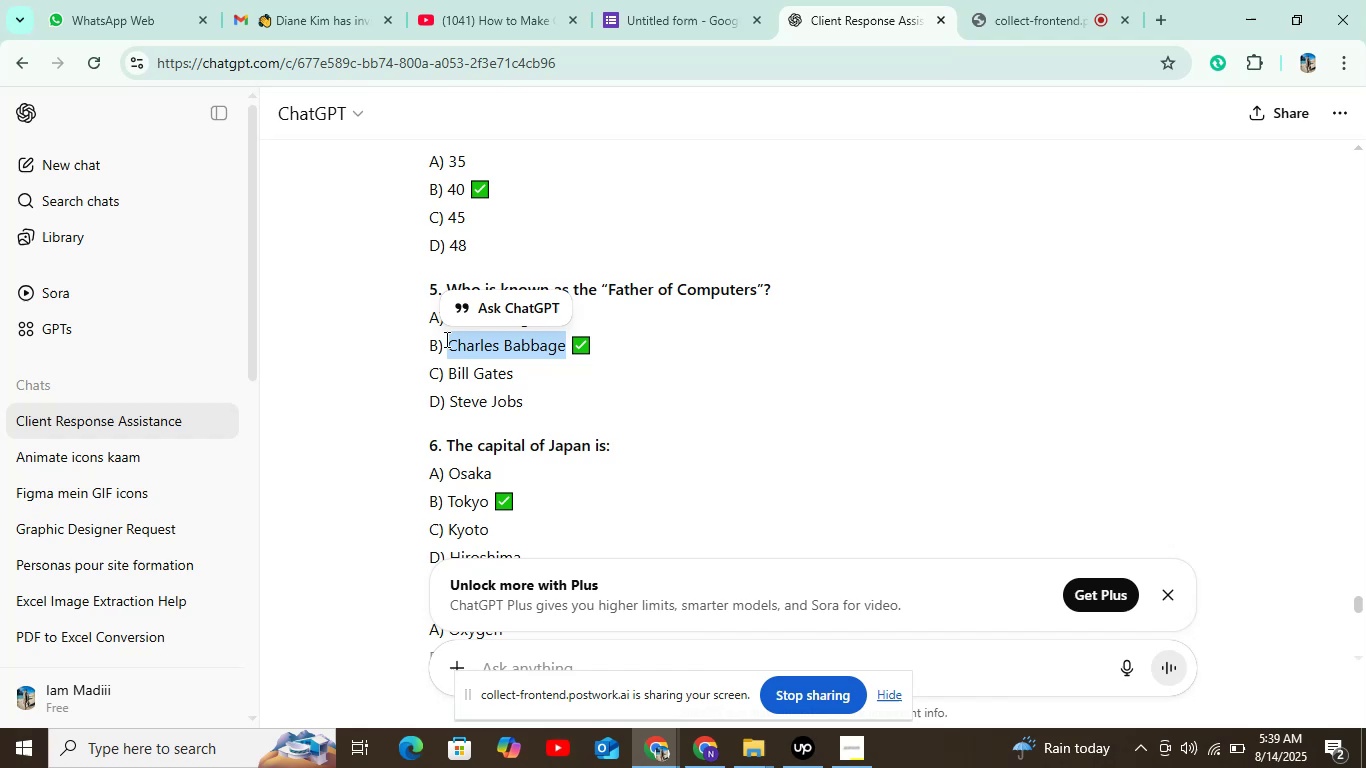 
key(Control+C)
 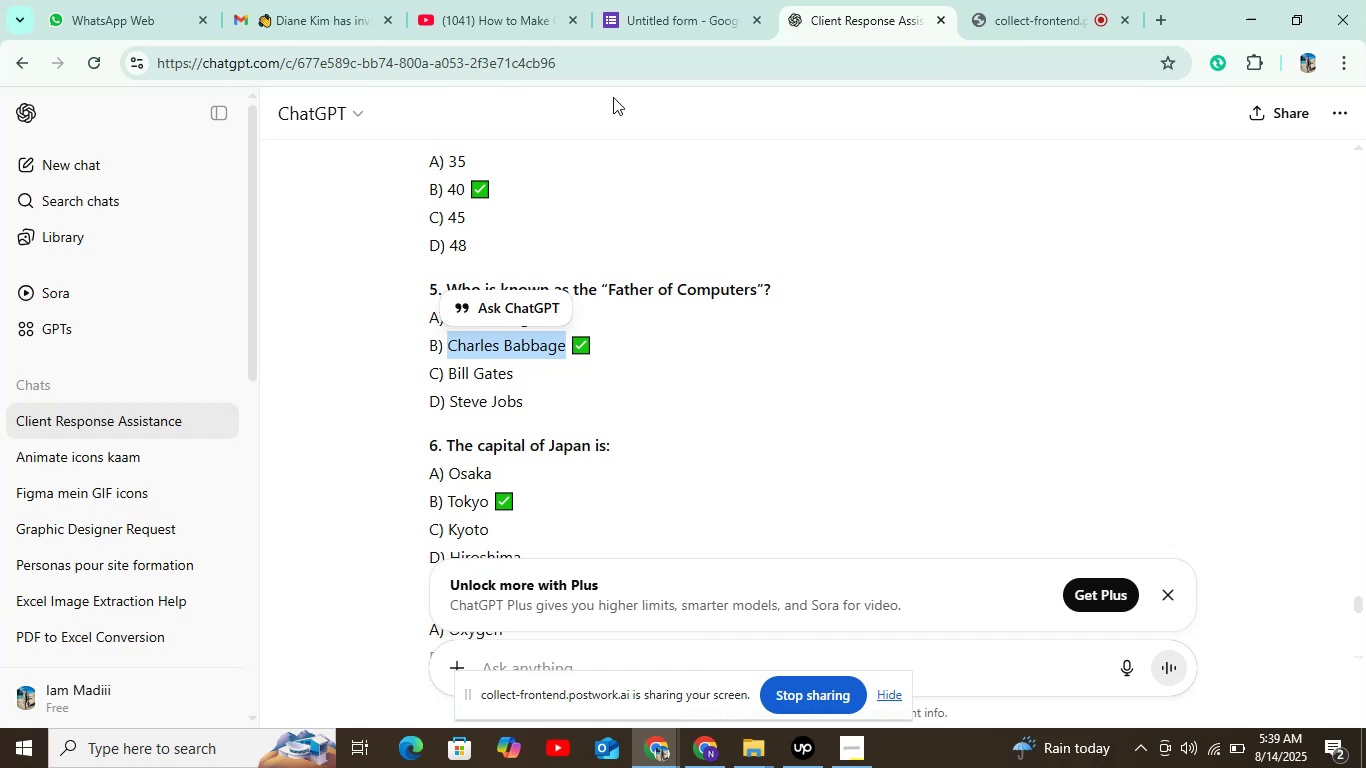 
left_click([713, 7])
 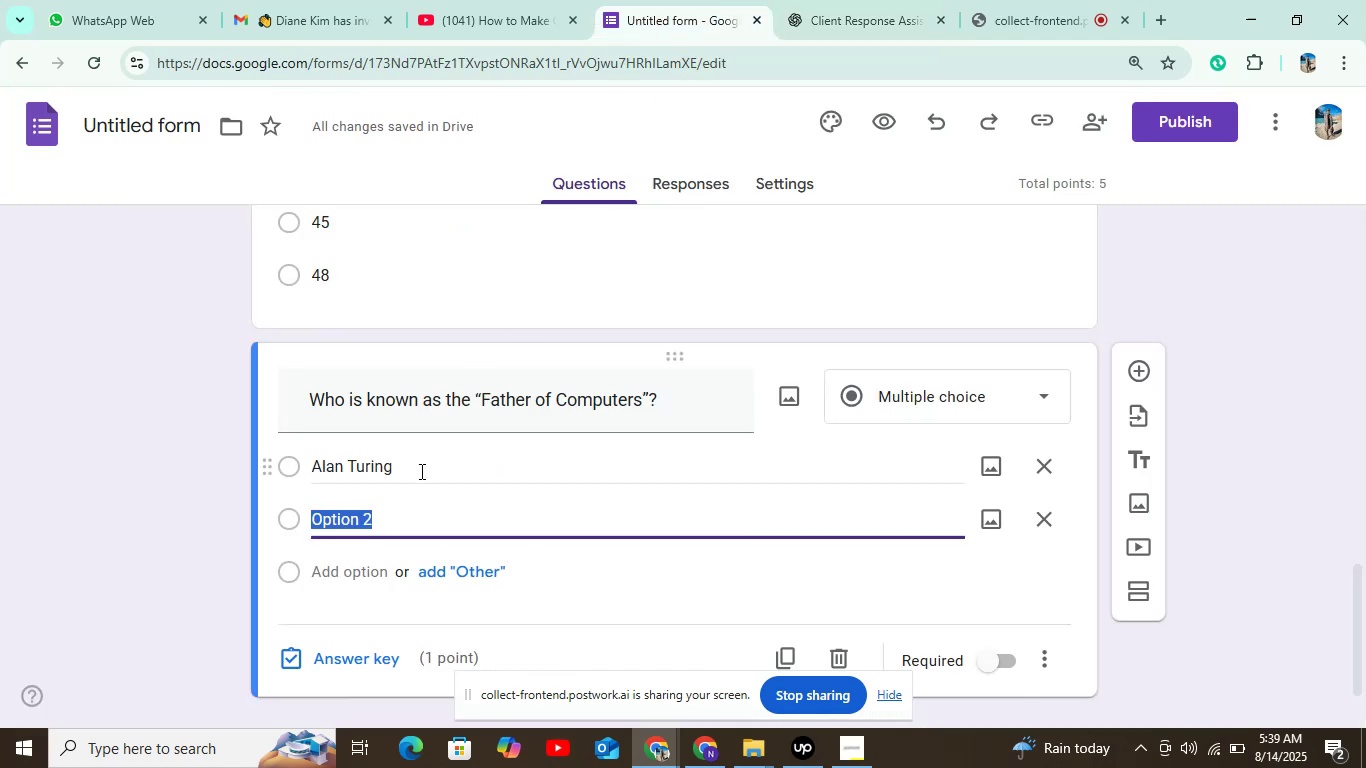 
key(Control+V)
 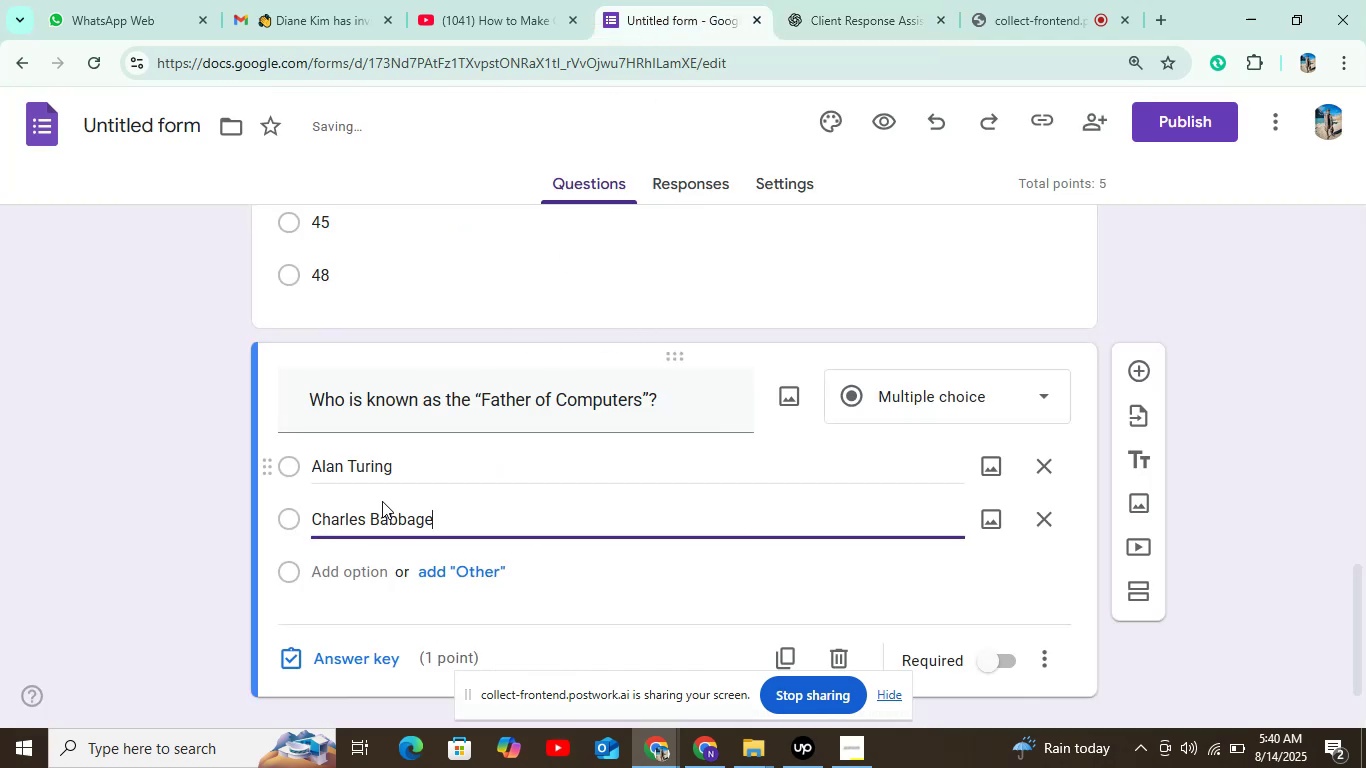 
left_click([311, 571])
 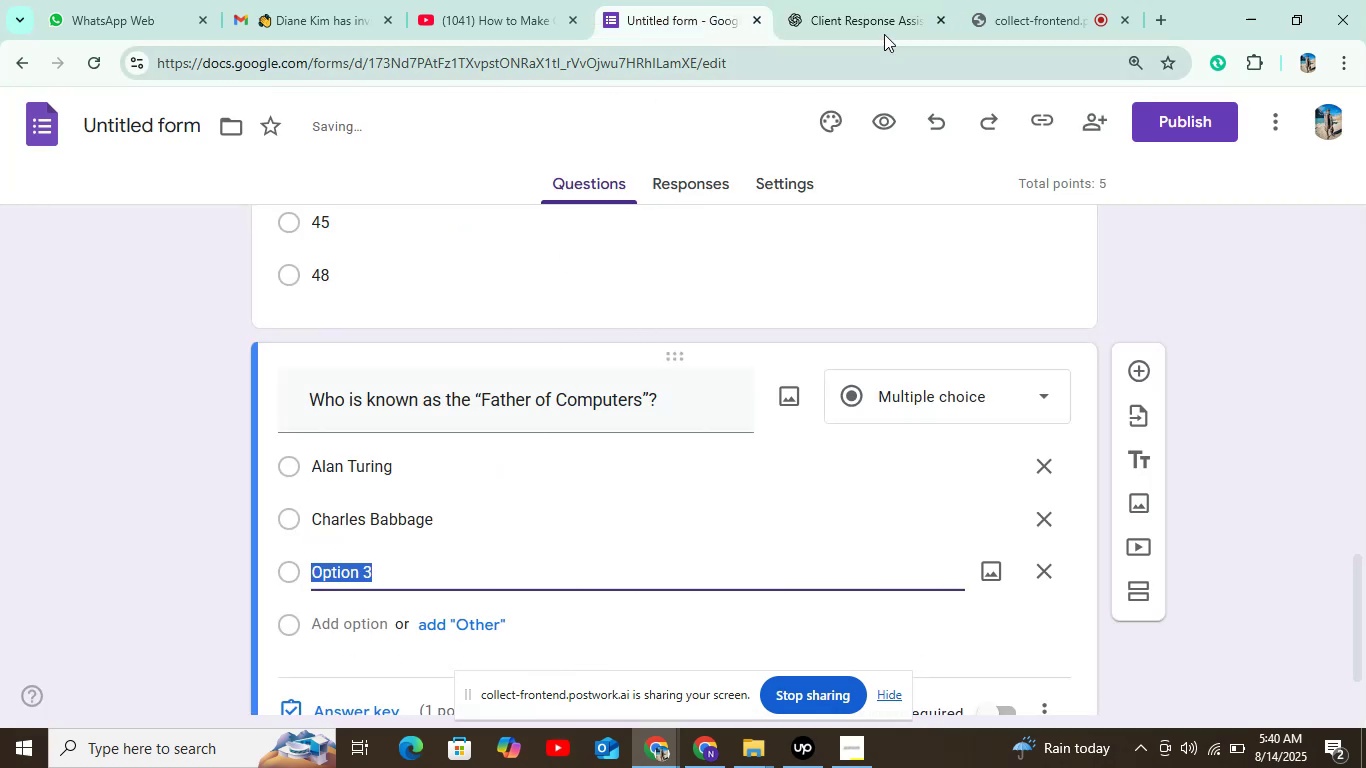 
left_click([881, 22])
 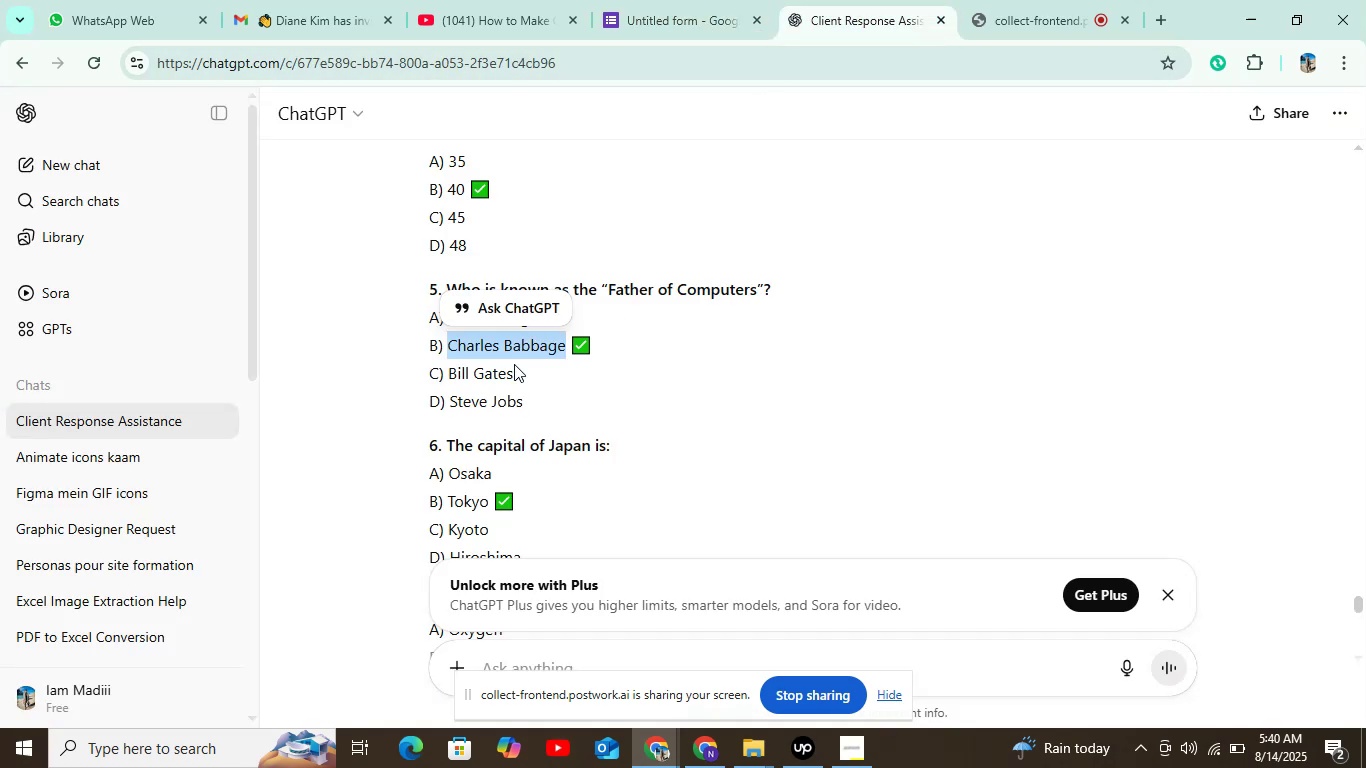 
left_click_drag(start_coordinate=[511, 372], to_coordinate=[446, 368])
 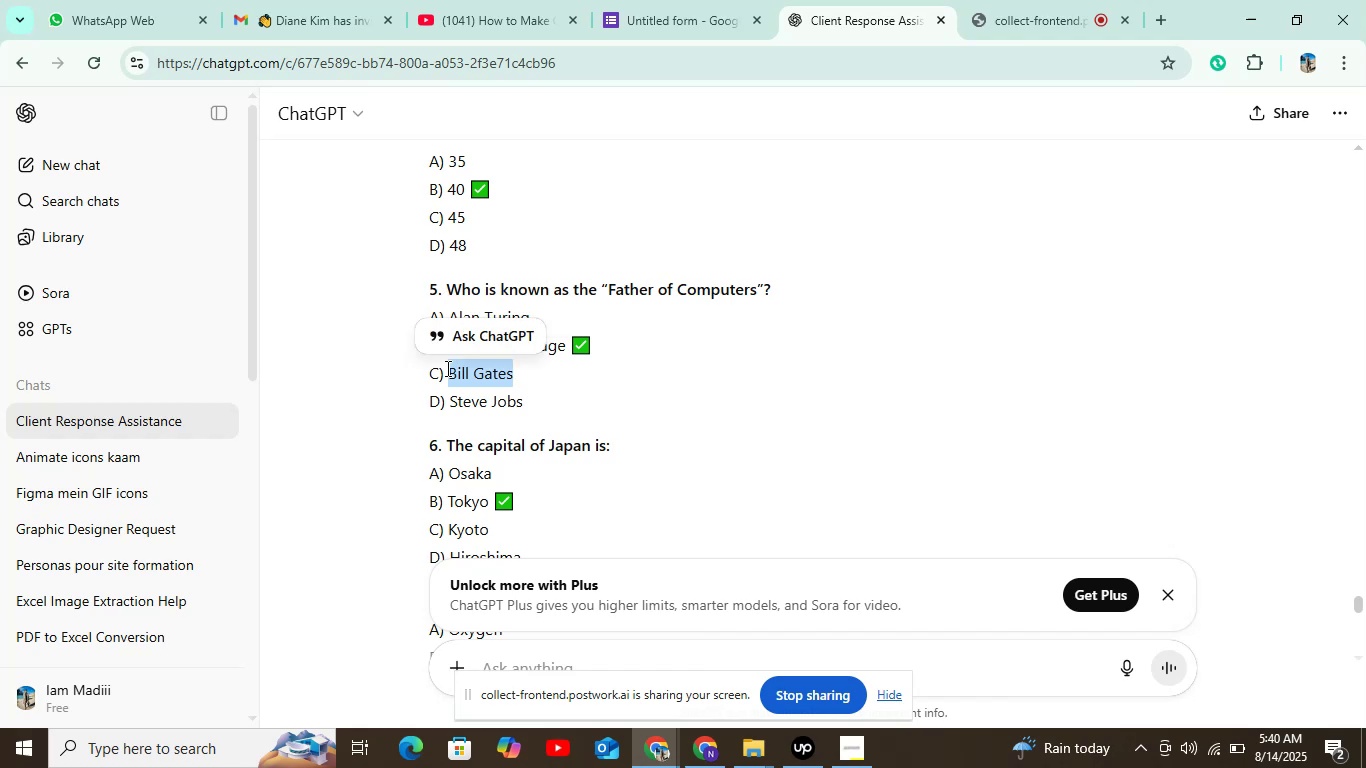 
key(Control+C)
 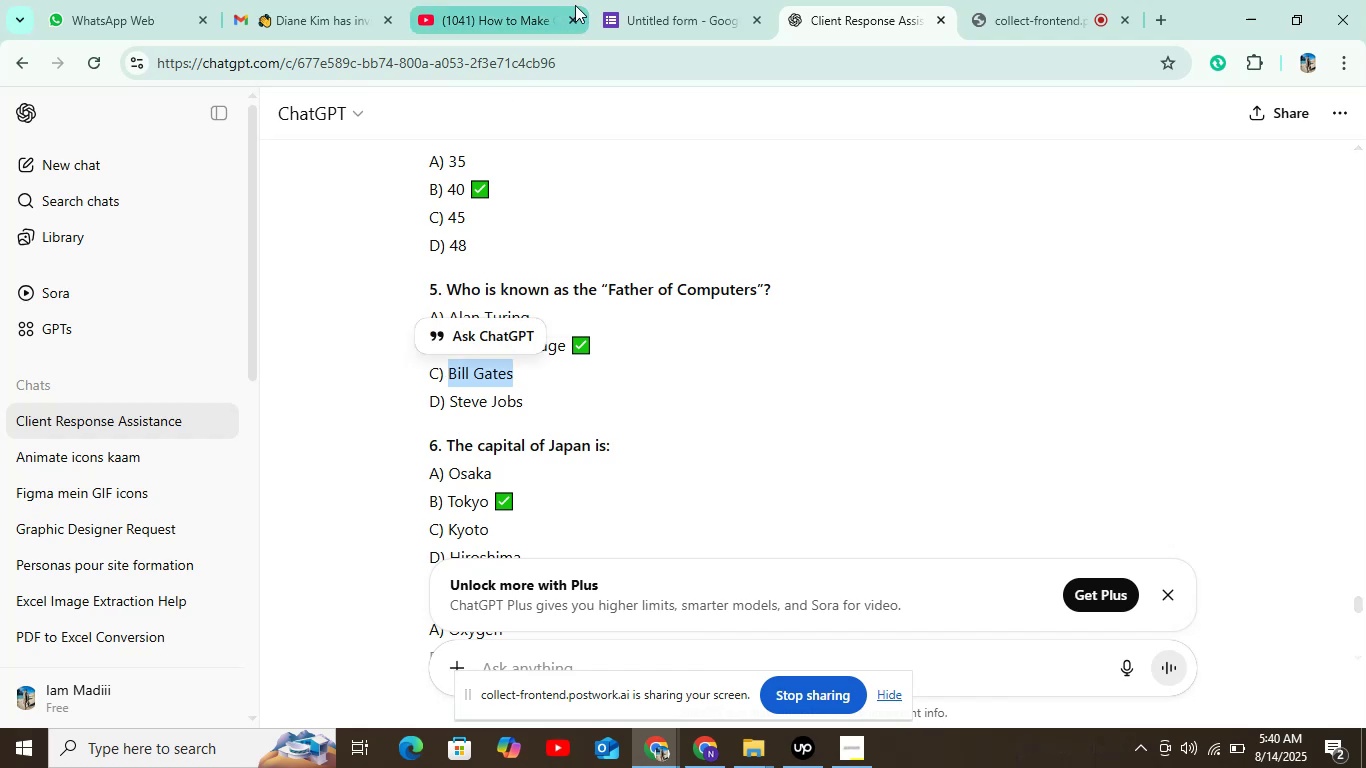 
left_click([648, 10])
 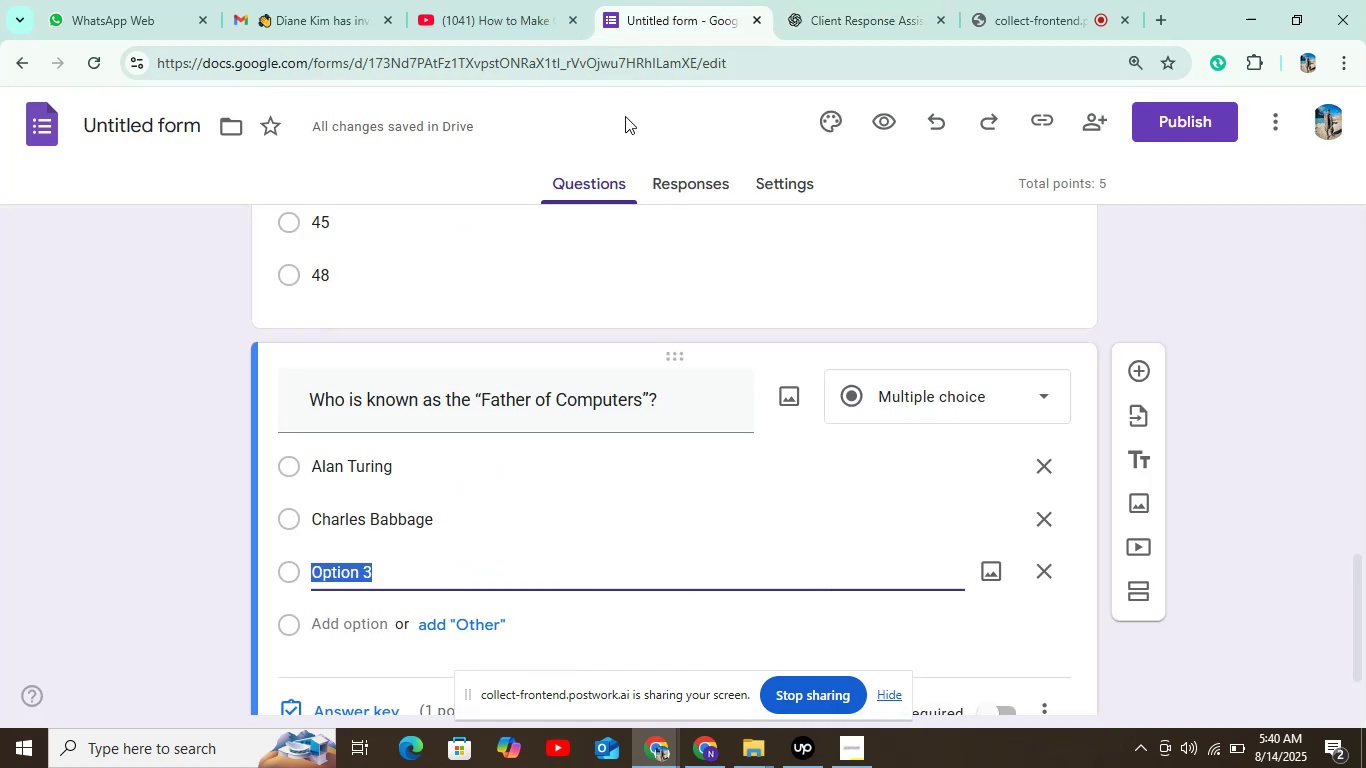 
key(Control+V)
 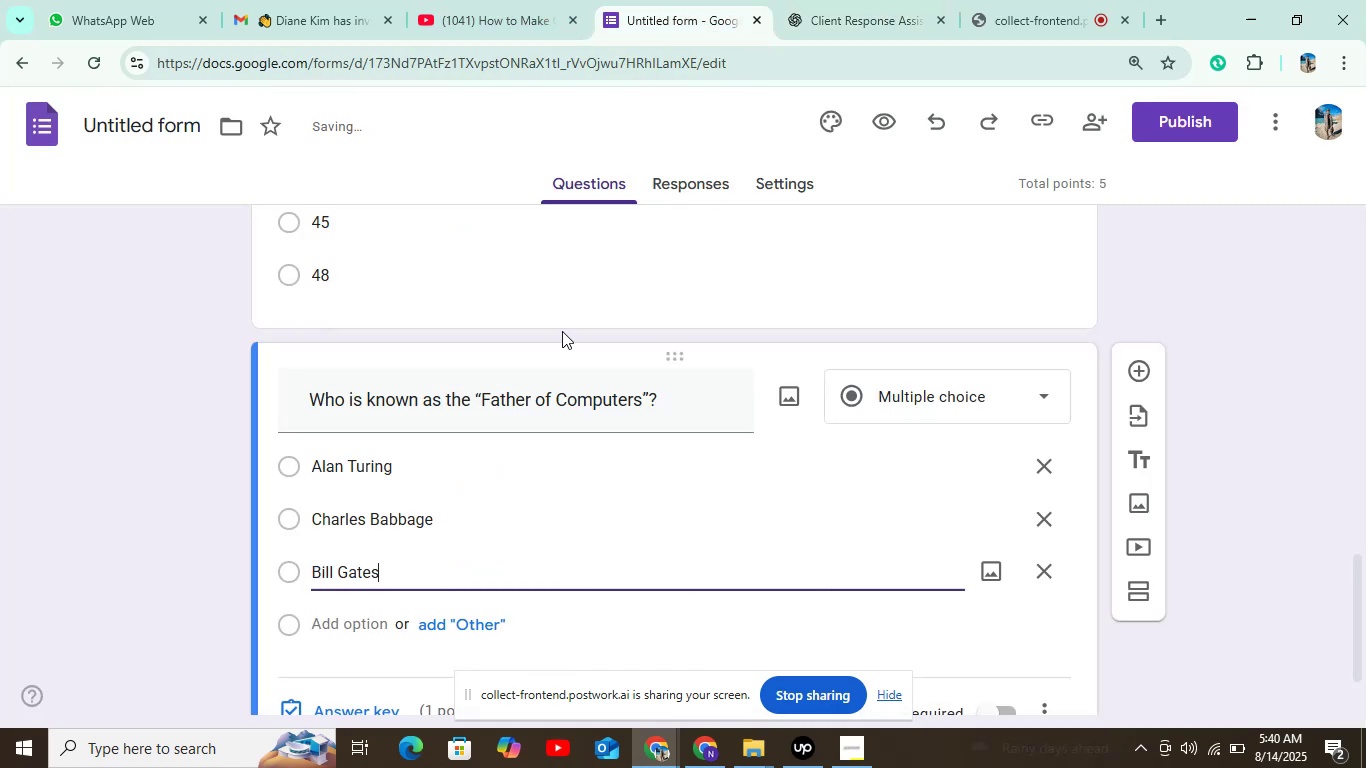 
left_click([342, 626])
 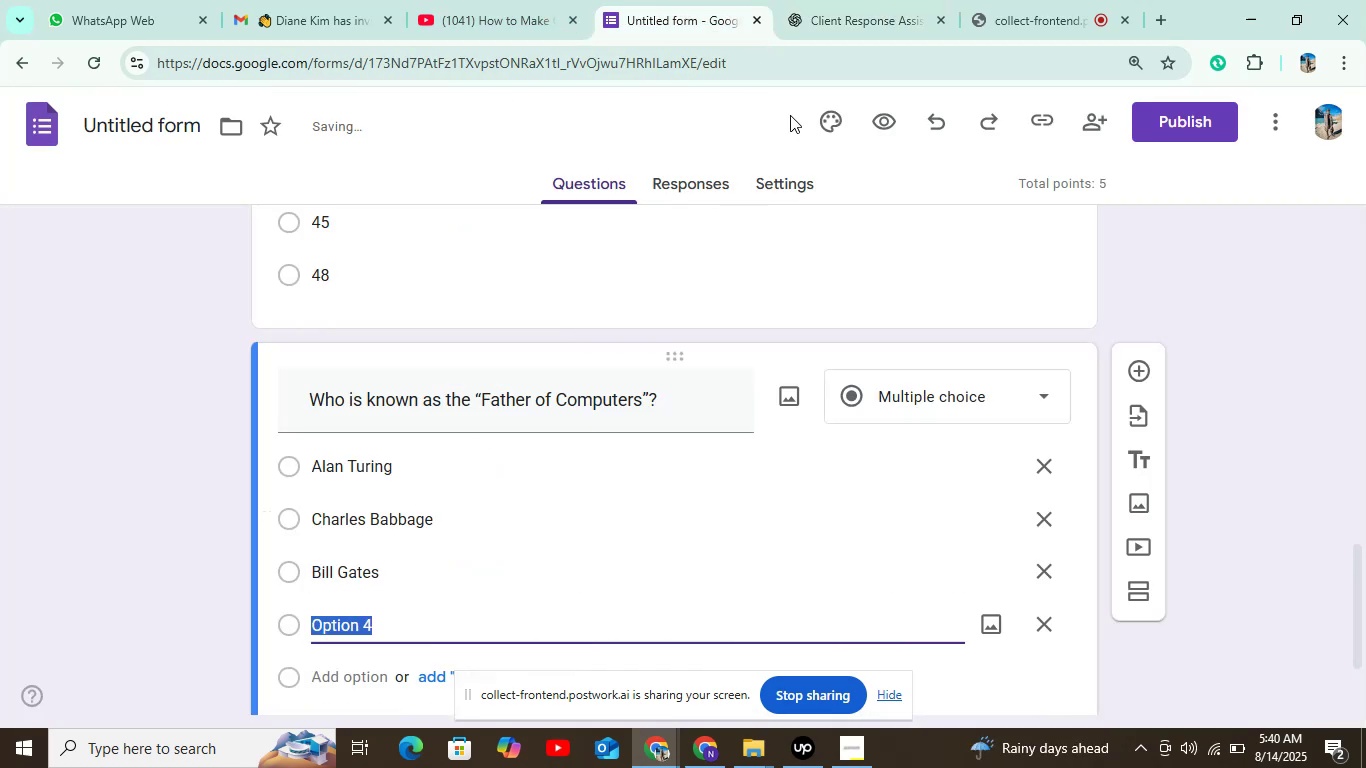 
left_click([828, 12])
 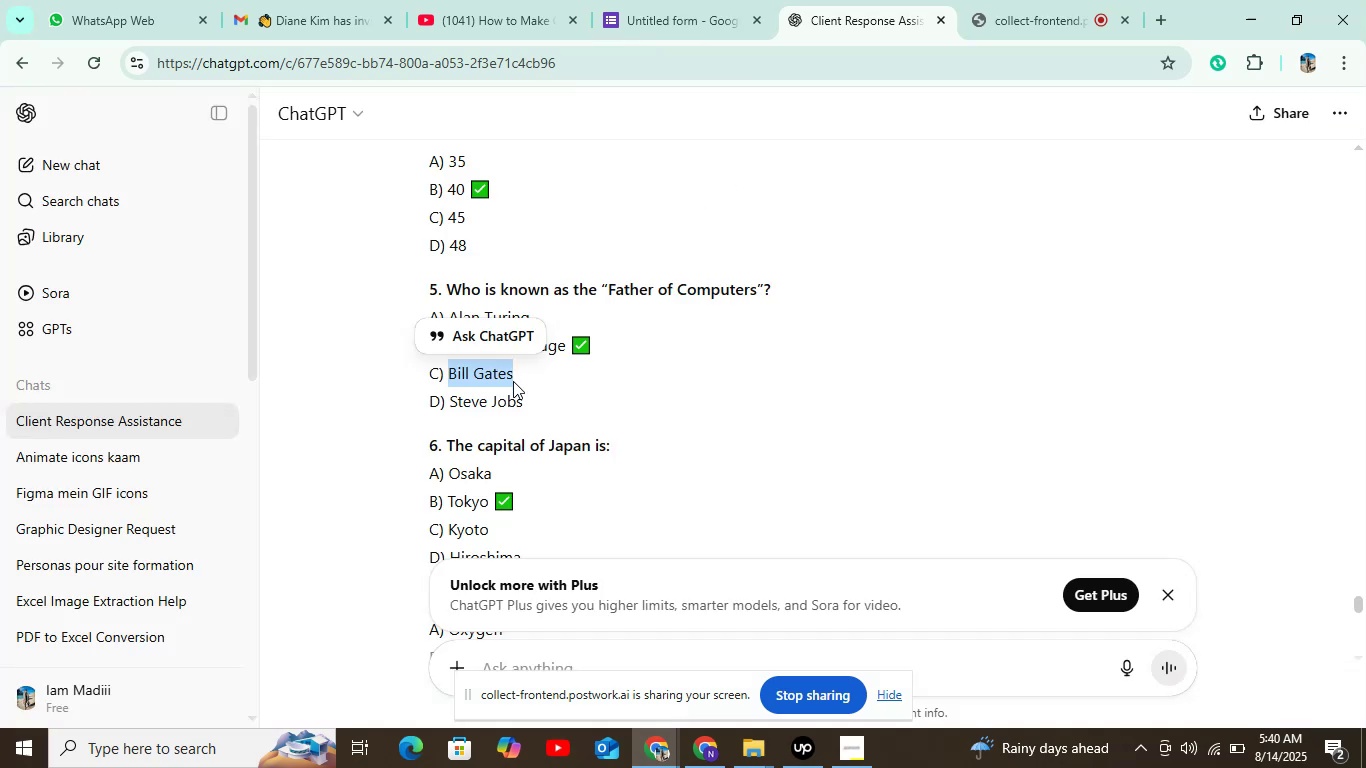 
left_click_drag(start_coordinate=[521, 397], to_coordinate=[439, 394])
 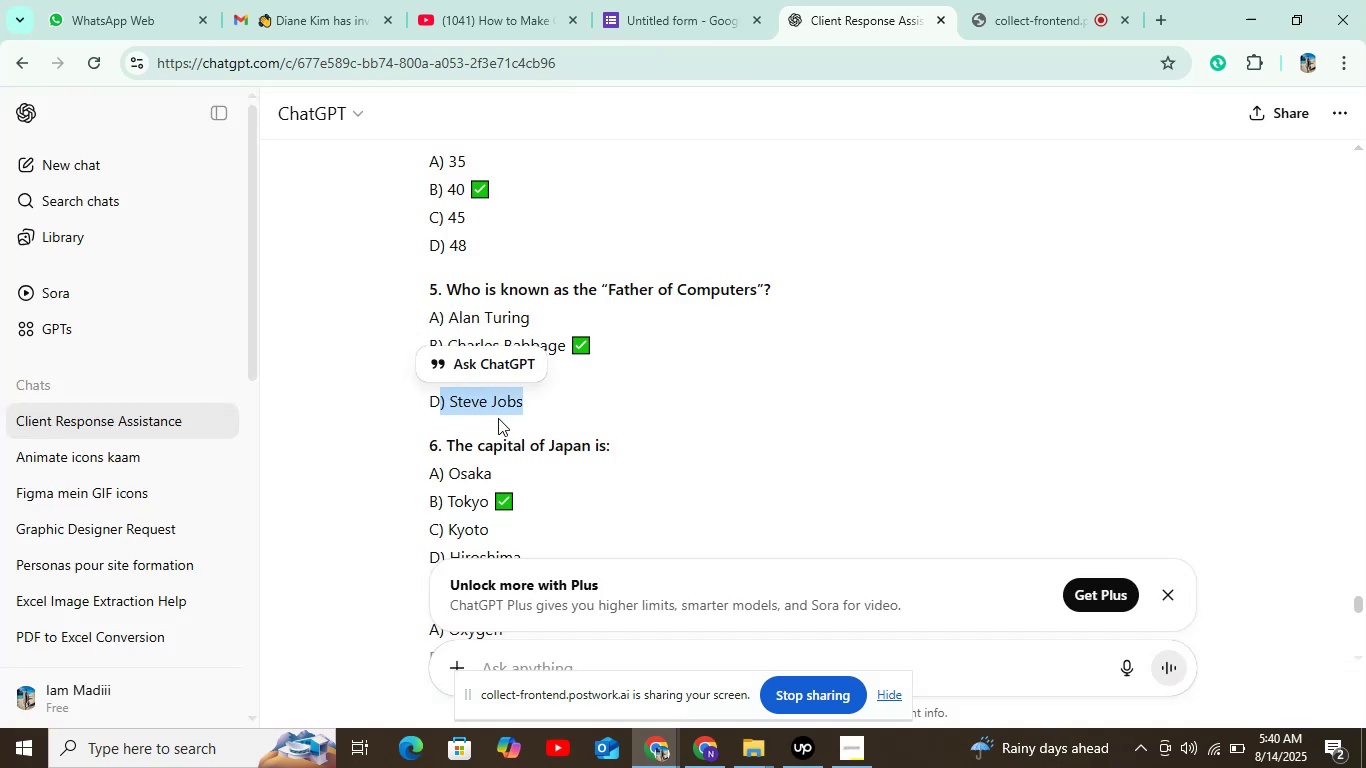 
left_click([605, 400])
 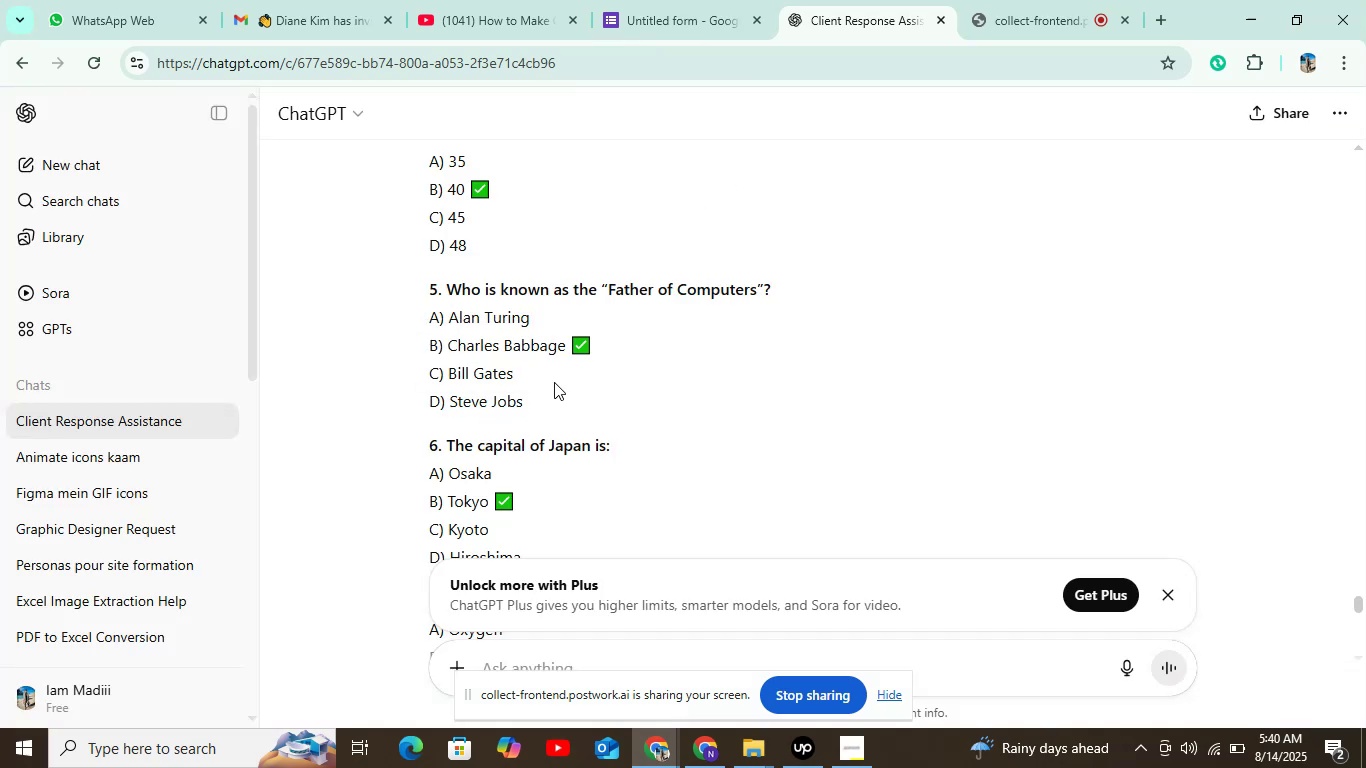 
left_click_drag(start_coordinate=[554, 382], to_coordinate=[497, 403])
 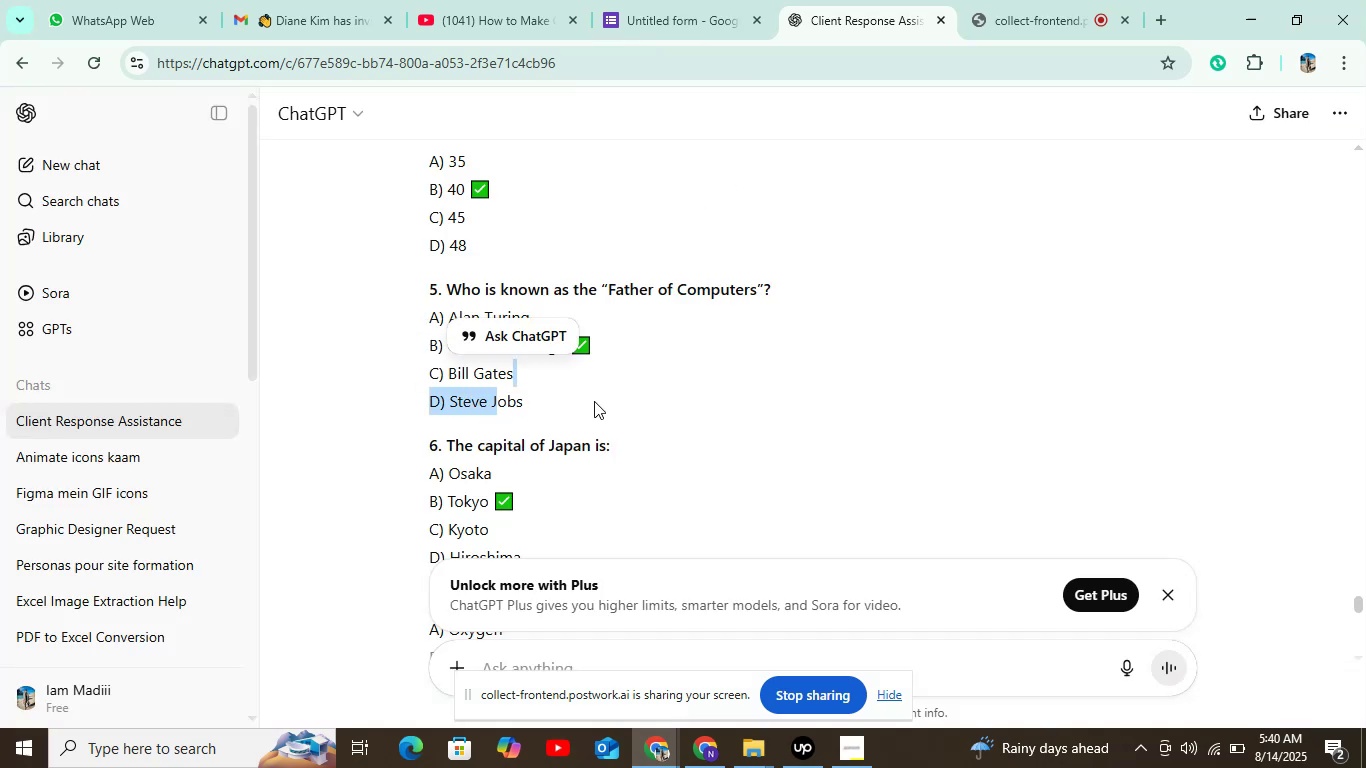 
left_click([604, 401])
 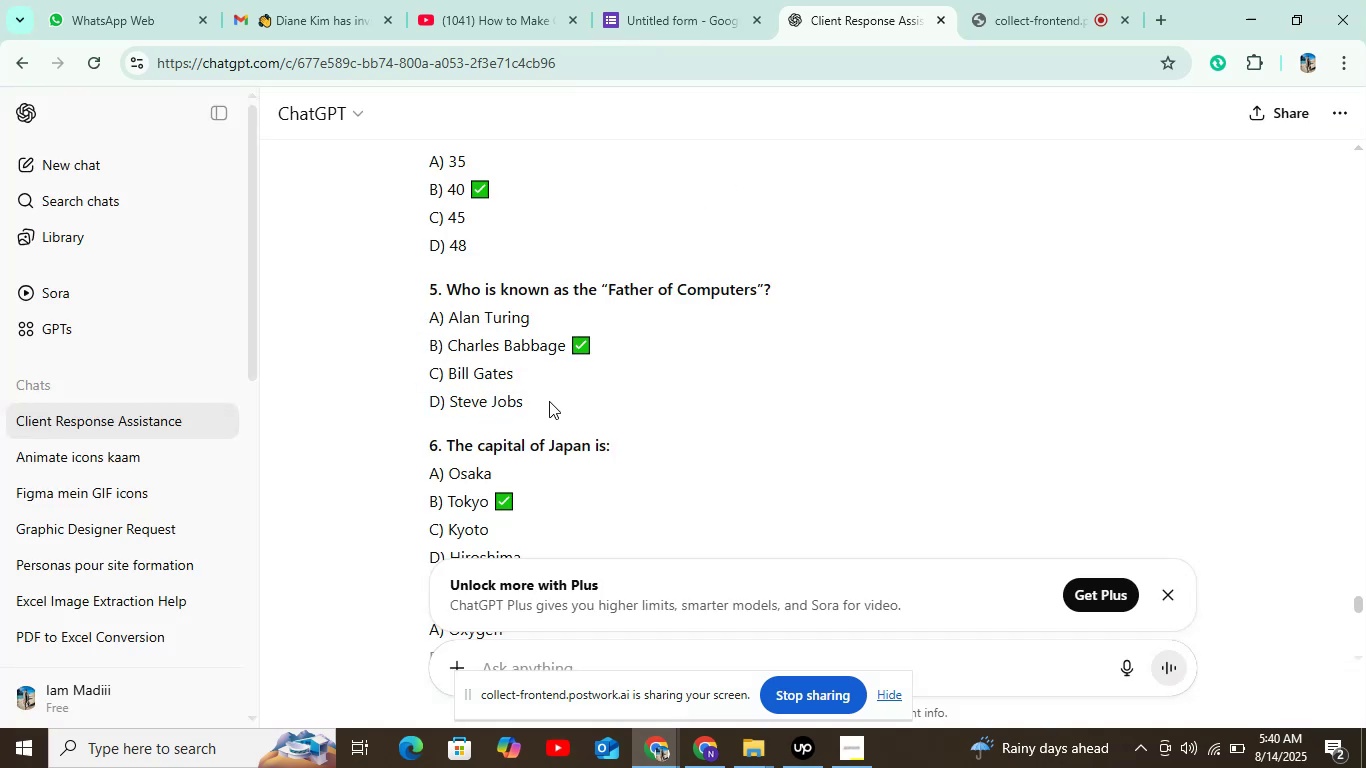 
left_click_drag(start_coordinate=[542, 401], to_coordinate=[451, 404])
 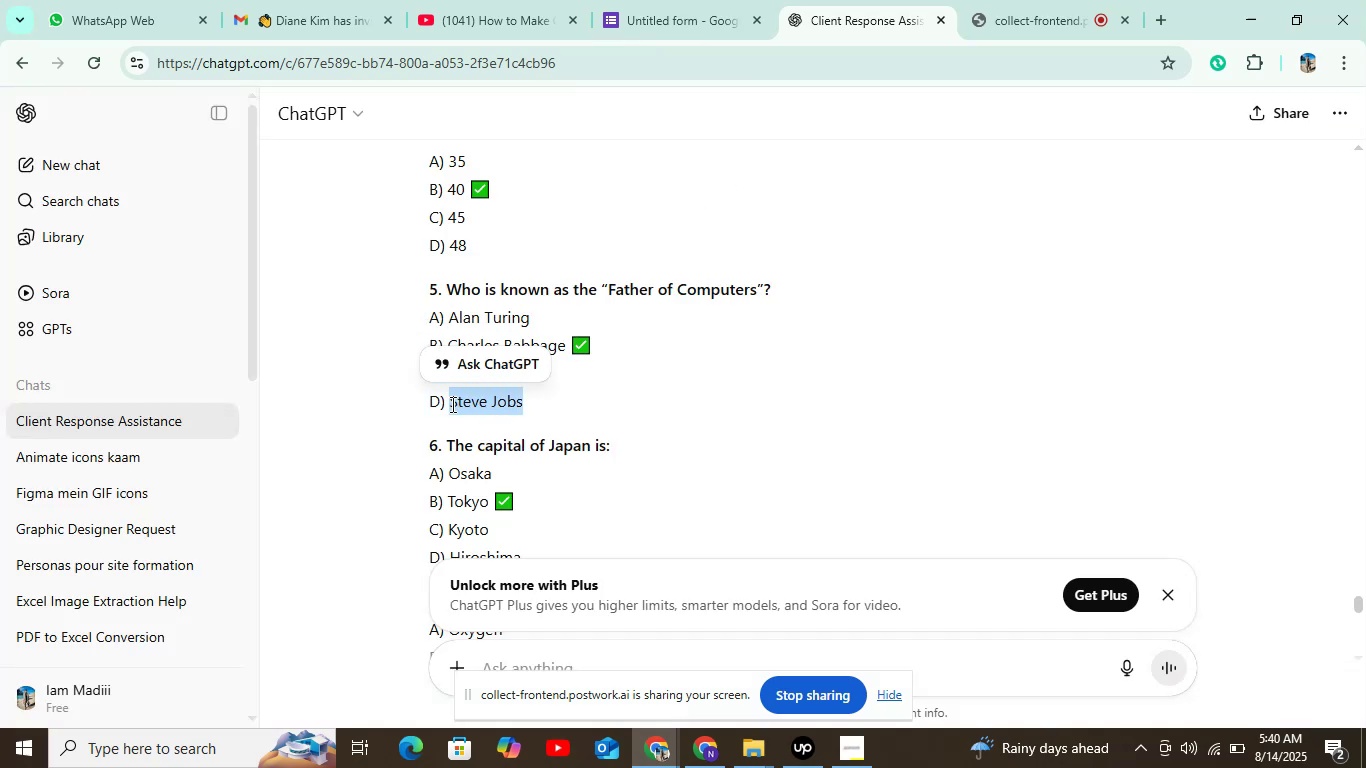 
key(Control+C)
 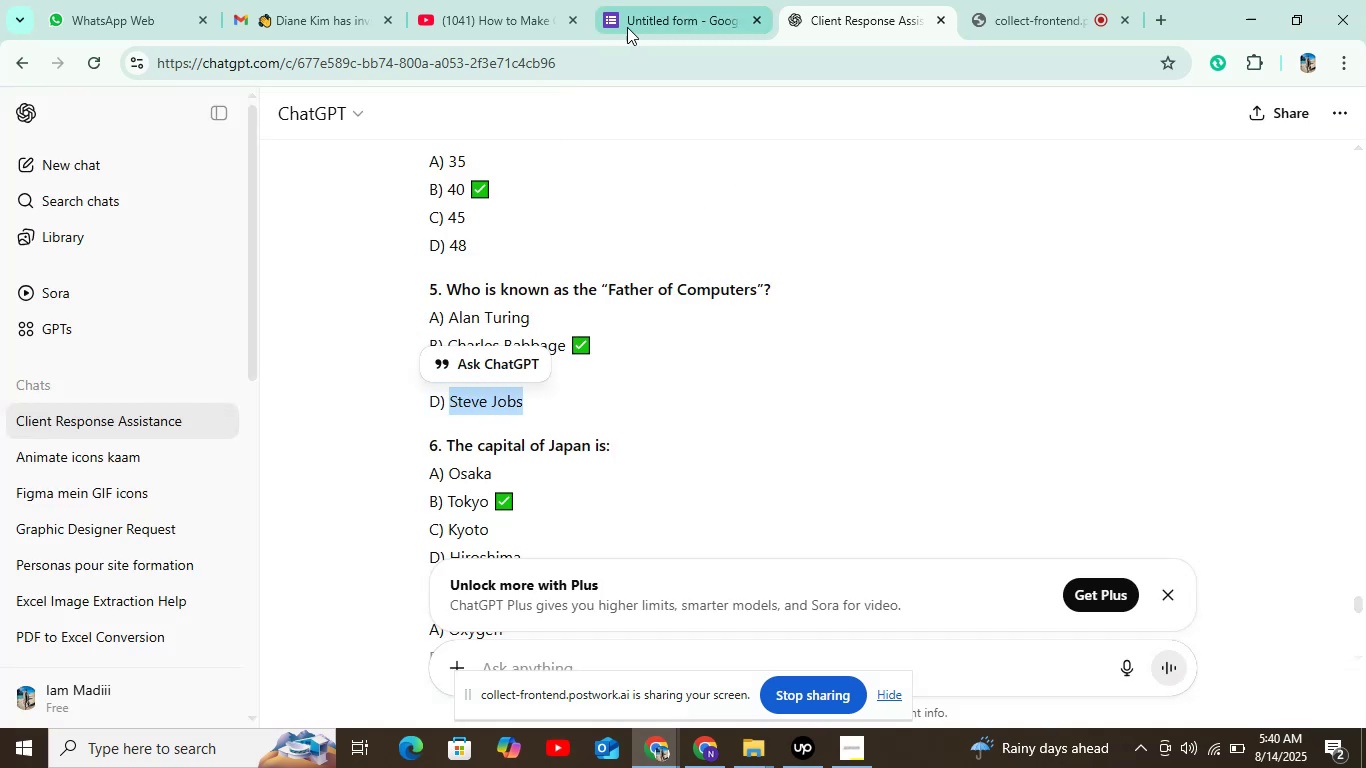 
left_click([628, 26])
 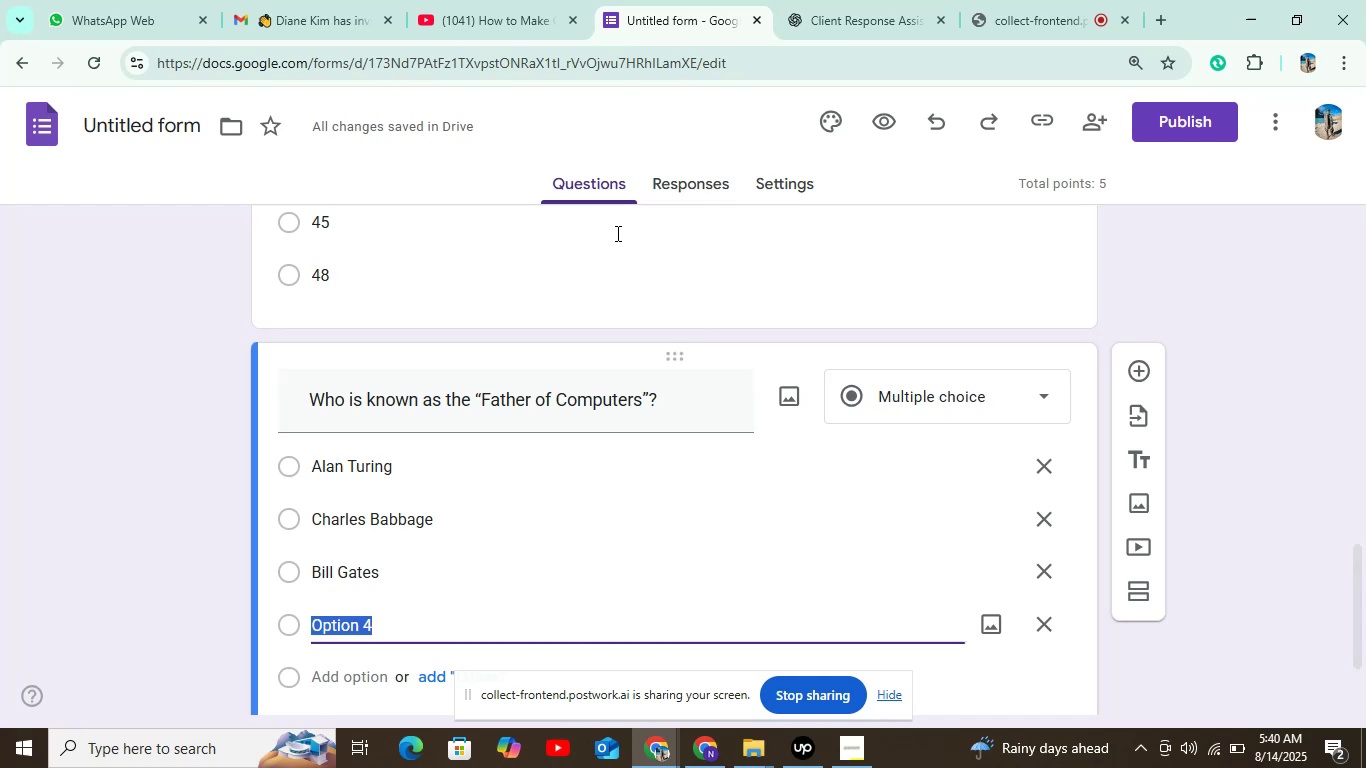 
key(Control+V)
 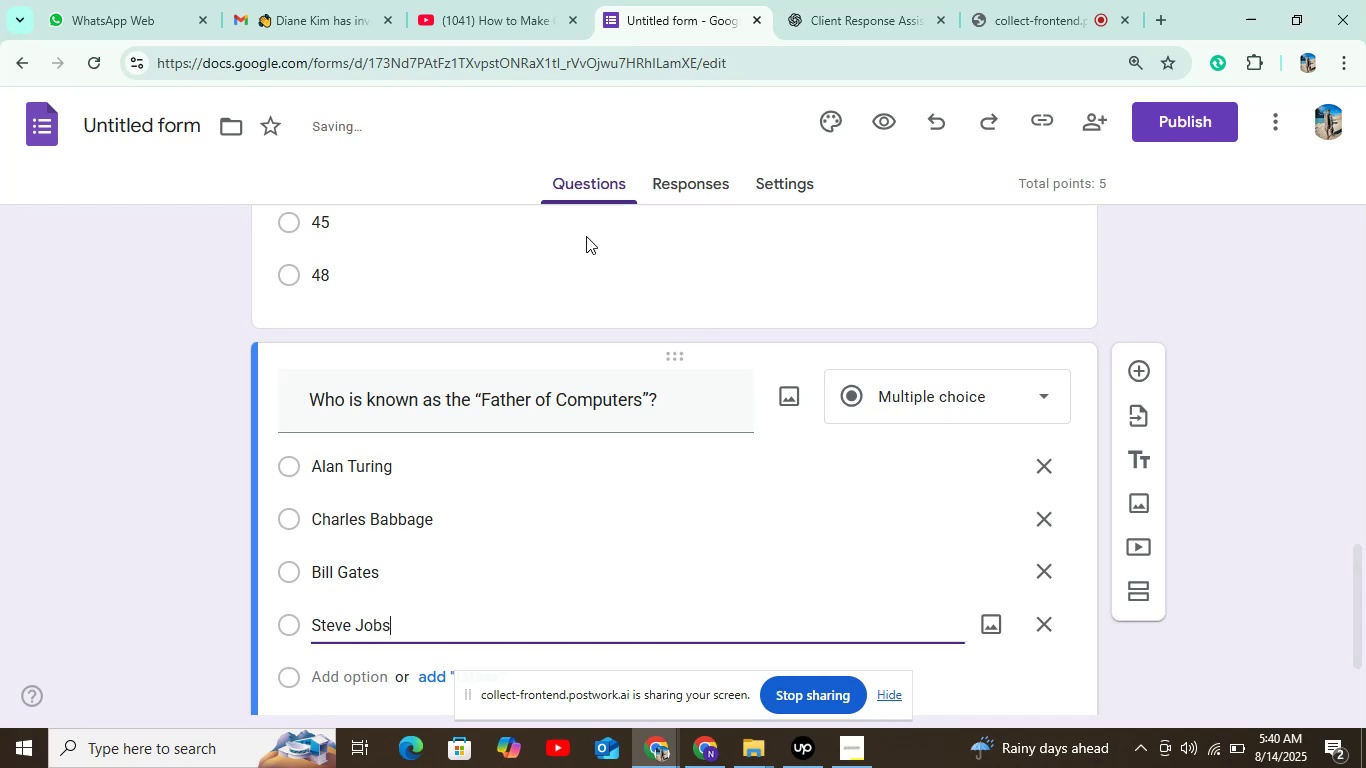 
scroll: coordinate [550, 316], scroll_direction: down, amount: 4.0
 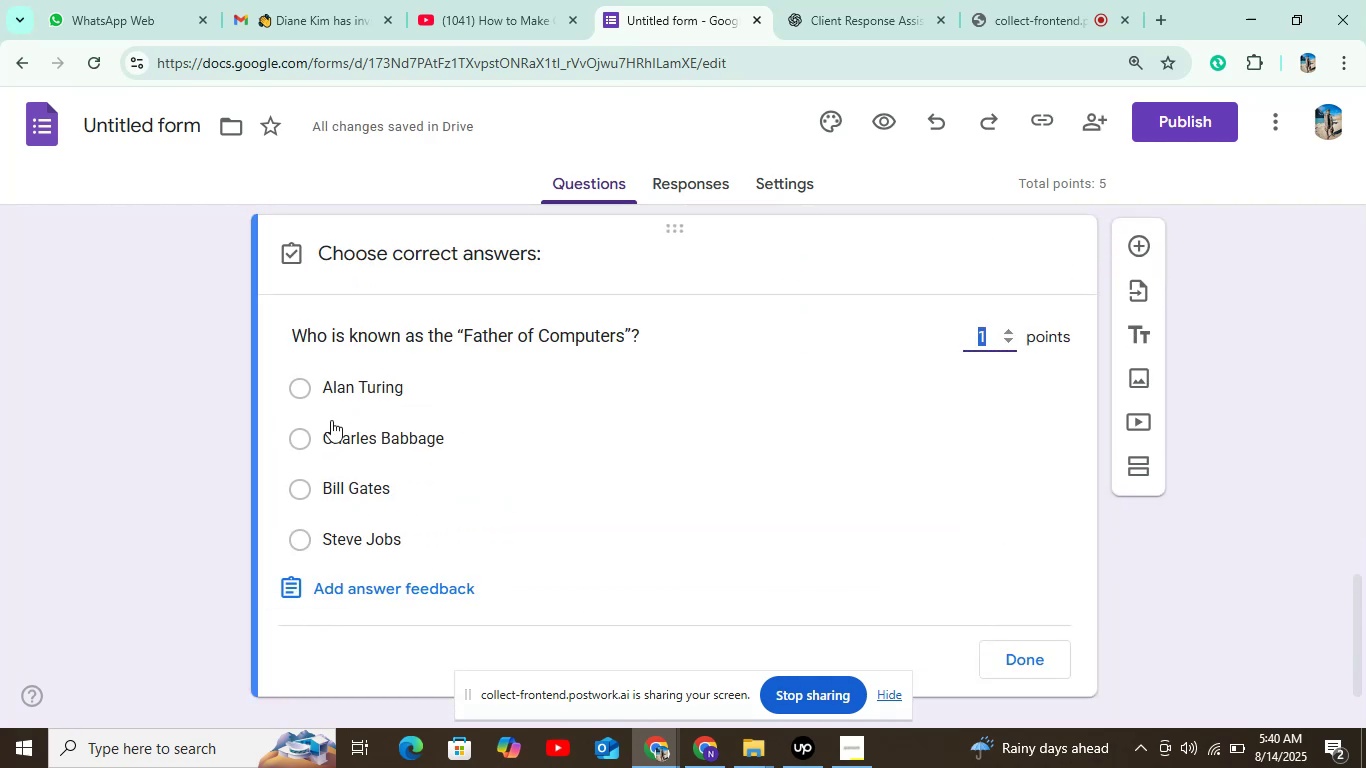 
left_click([302, 438])
 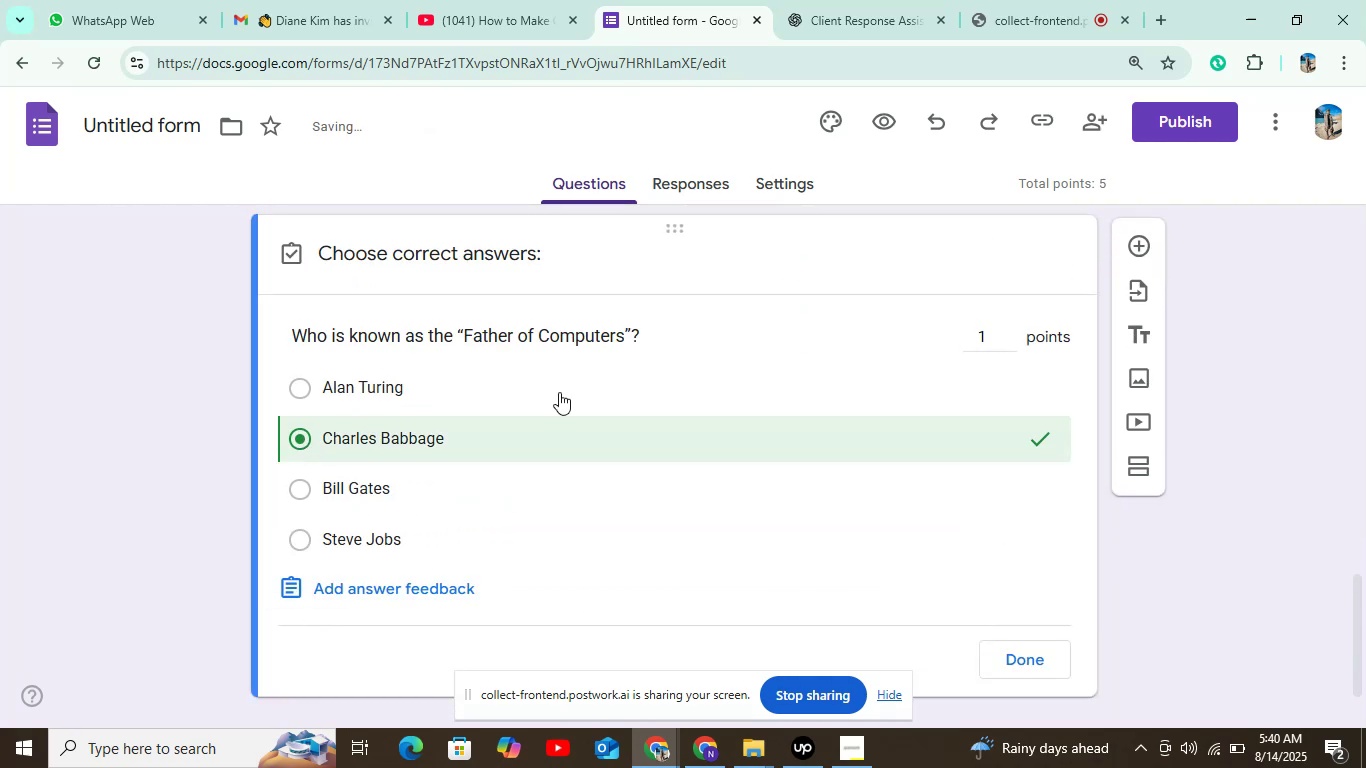 
scroll: coordinate [931, 363], scroll_direction: down, amount: 4.0
 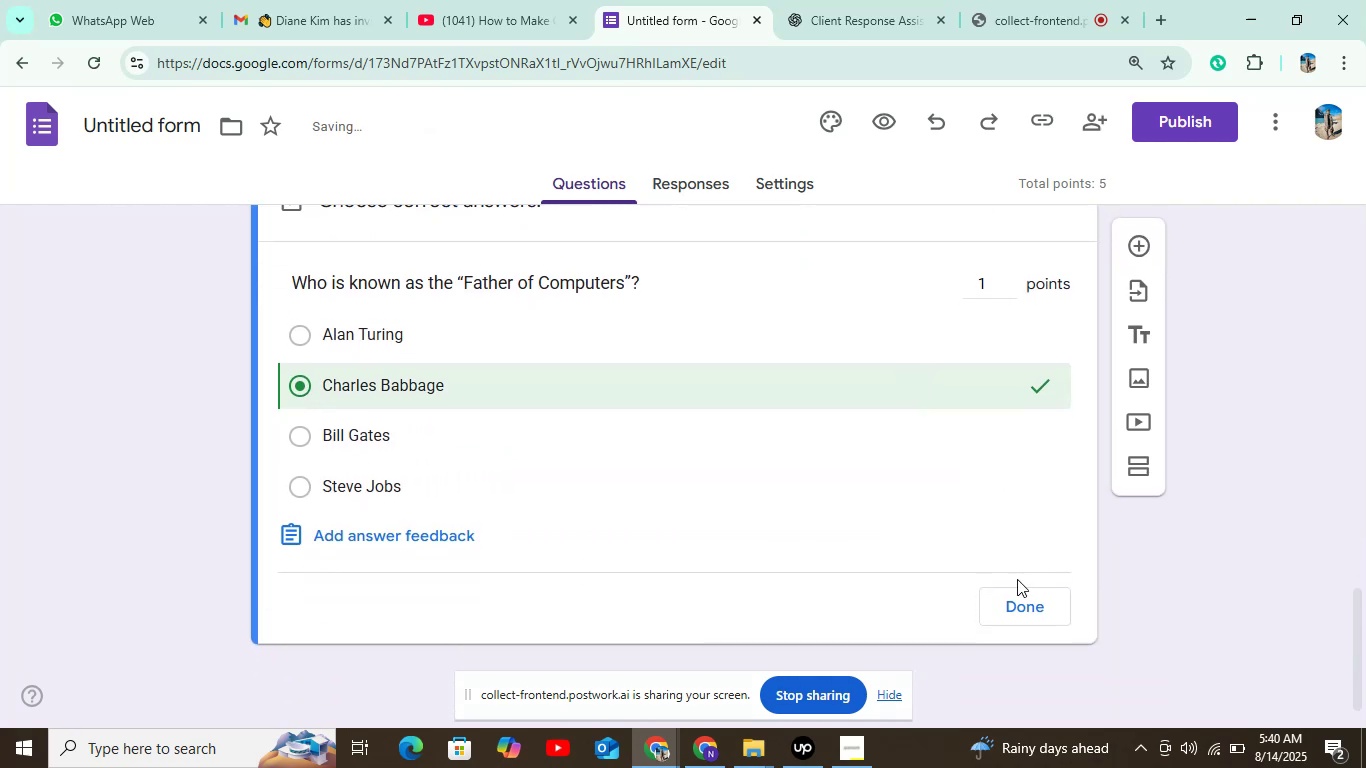 
left_click([1024, 594])
 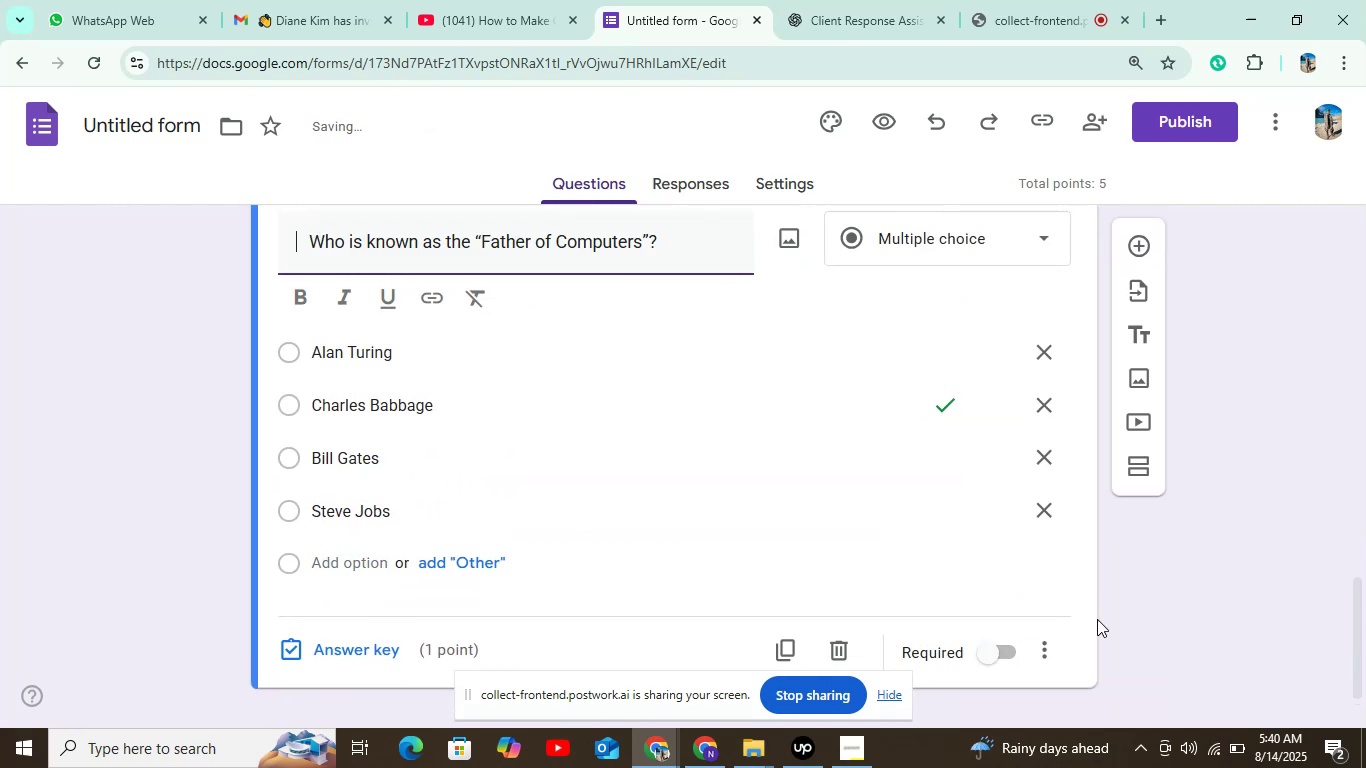 
scroll: coordinate [780, 670], scroll_direction: down, amount: 4.0
 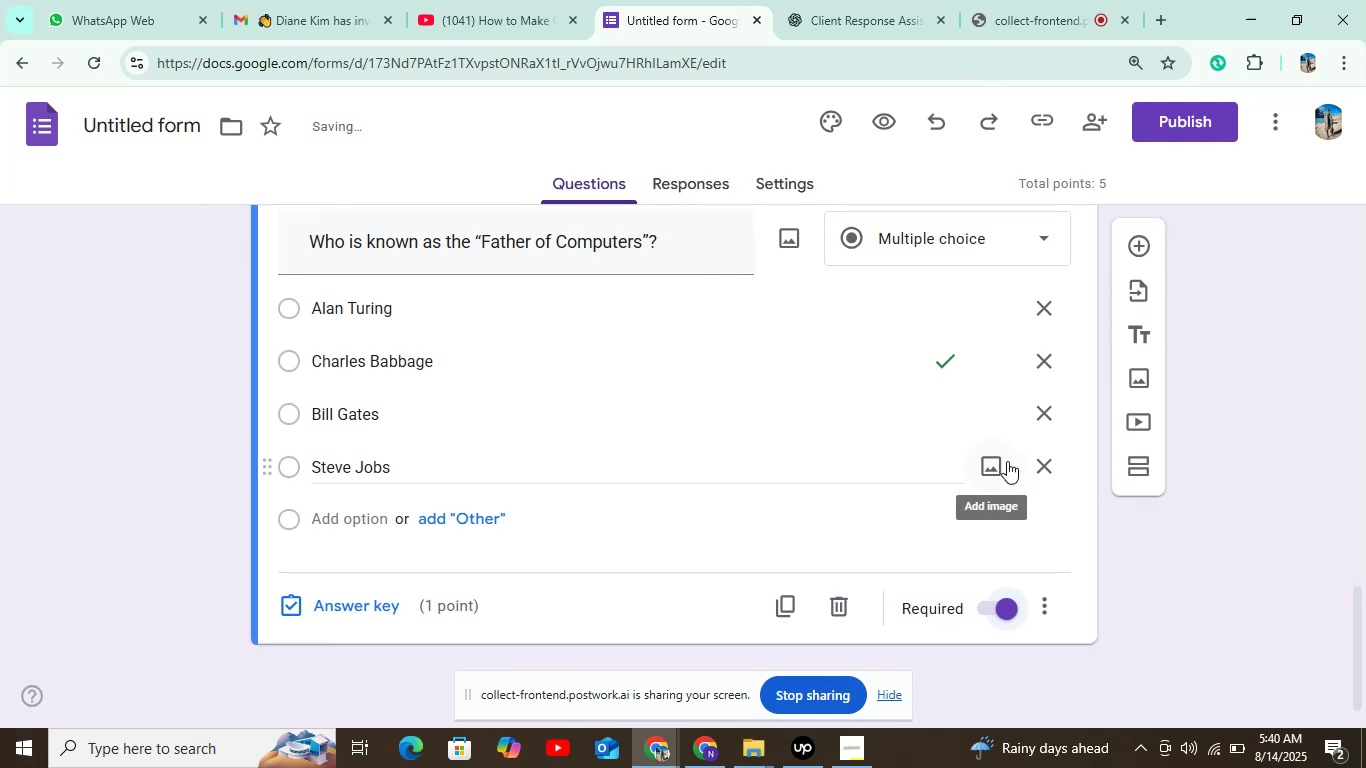 
left_click([1198, 113])
 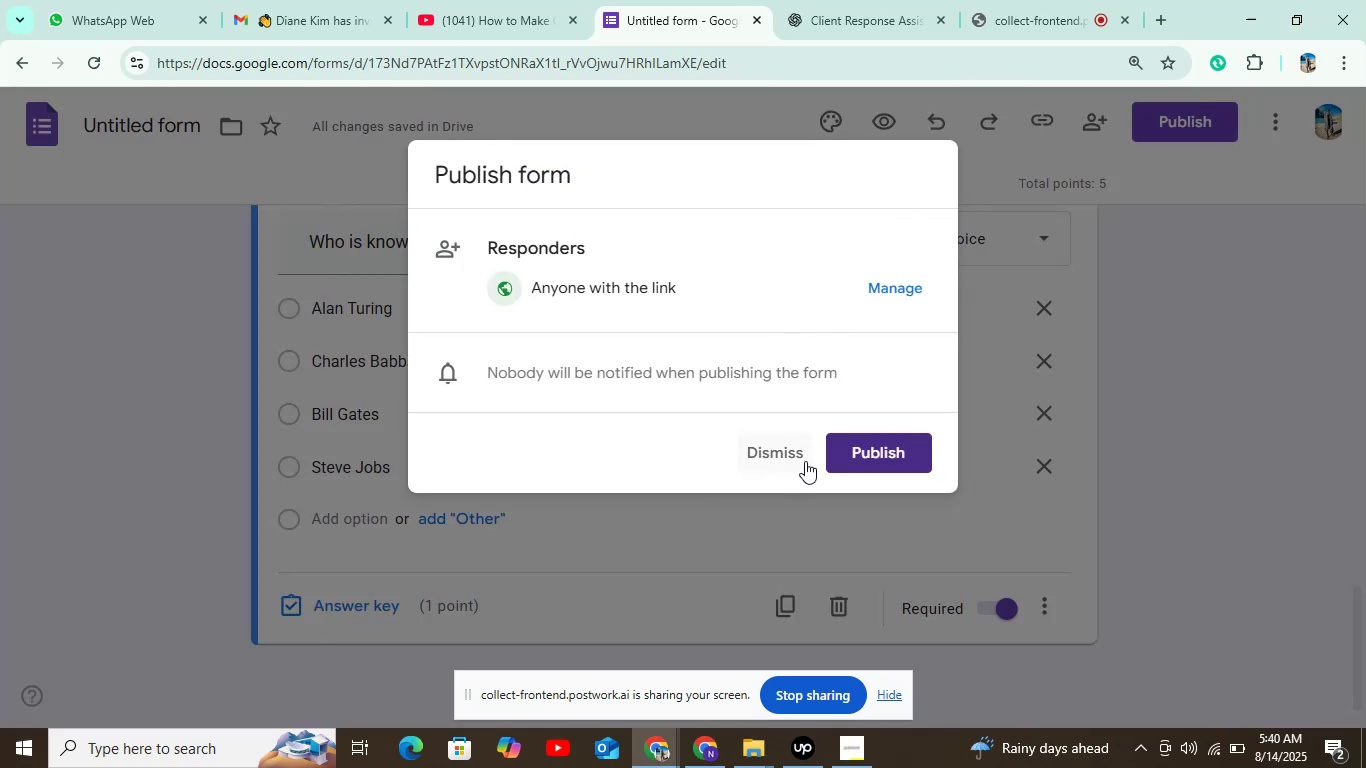 
left_click([842, 458])
 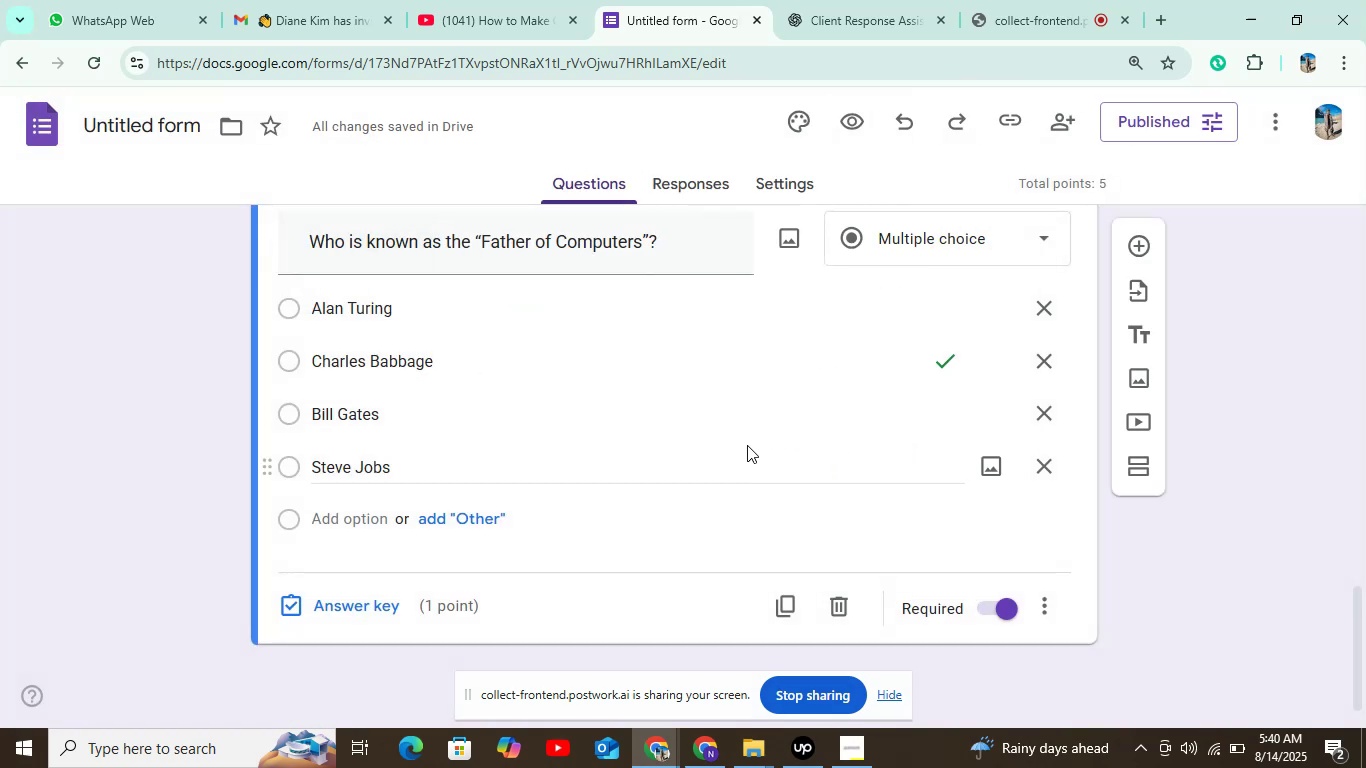 
wait(7.2)
 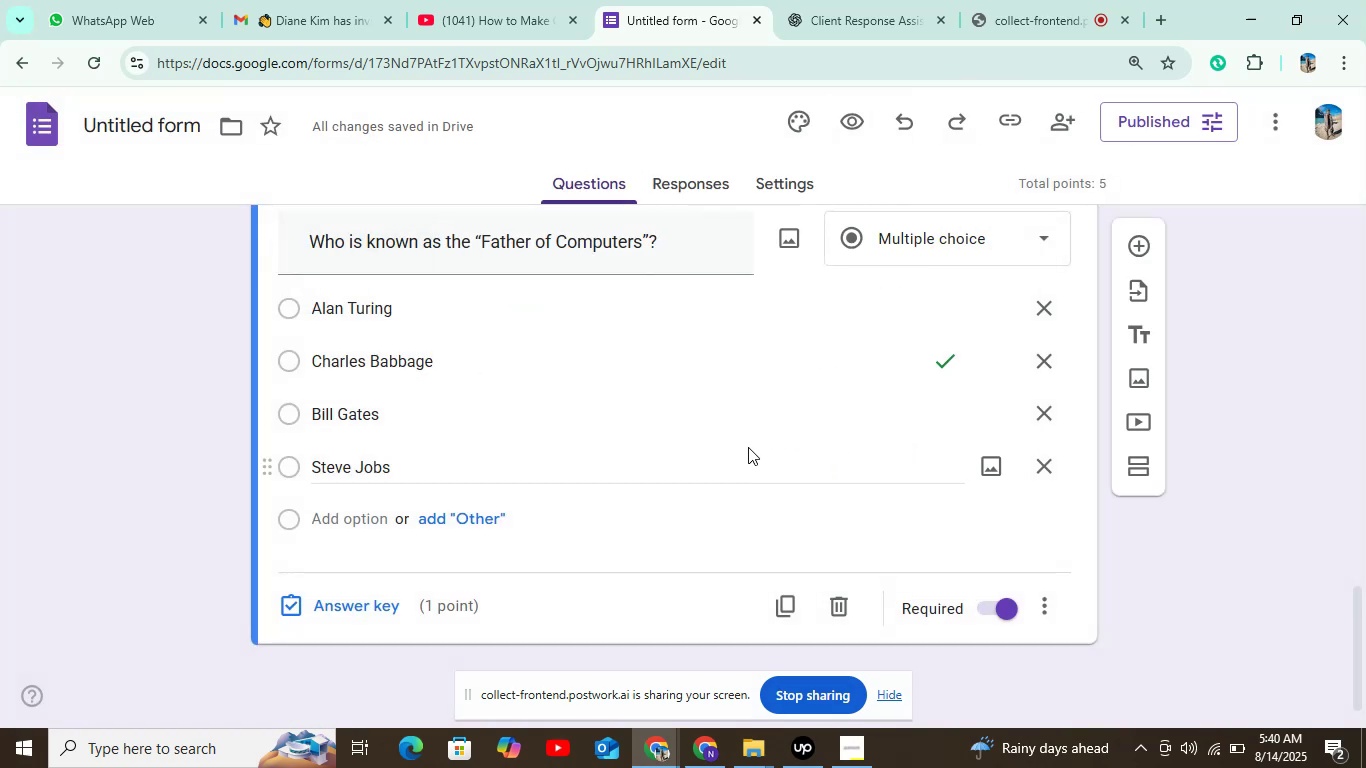 
scroll: coordinate [747, 445], scroll_direction: down, amount: 2.0
 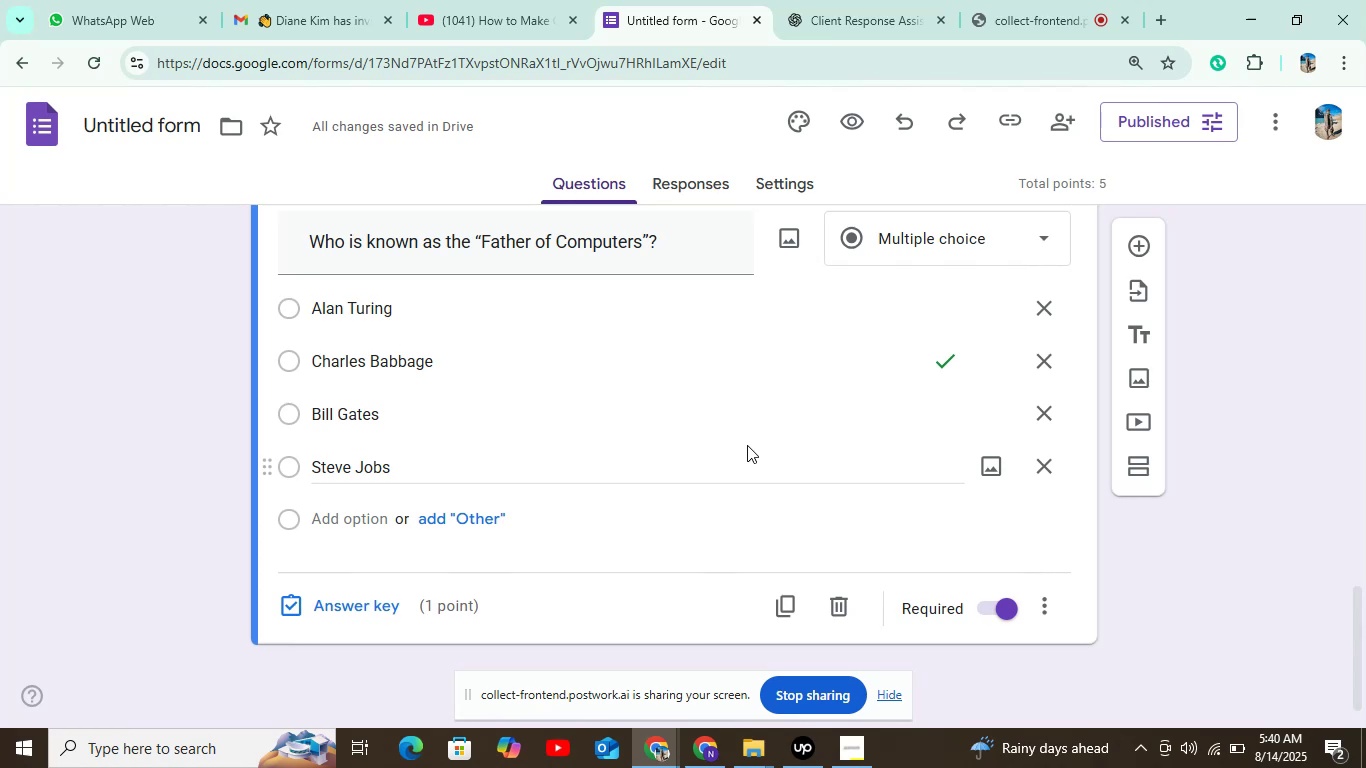 
scroll: coordinate [747, 445], scroll_direction: up, amount: 2.0
 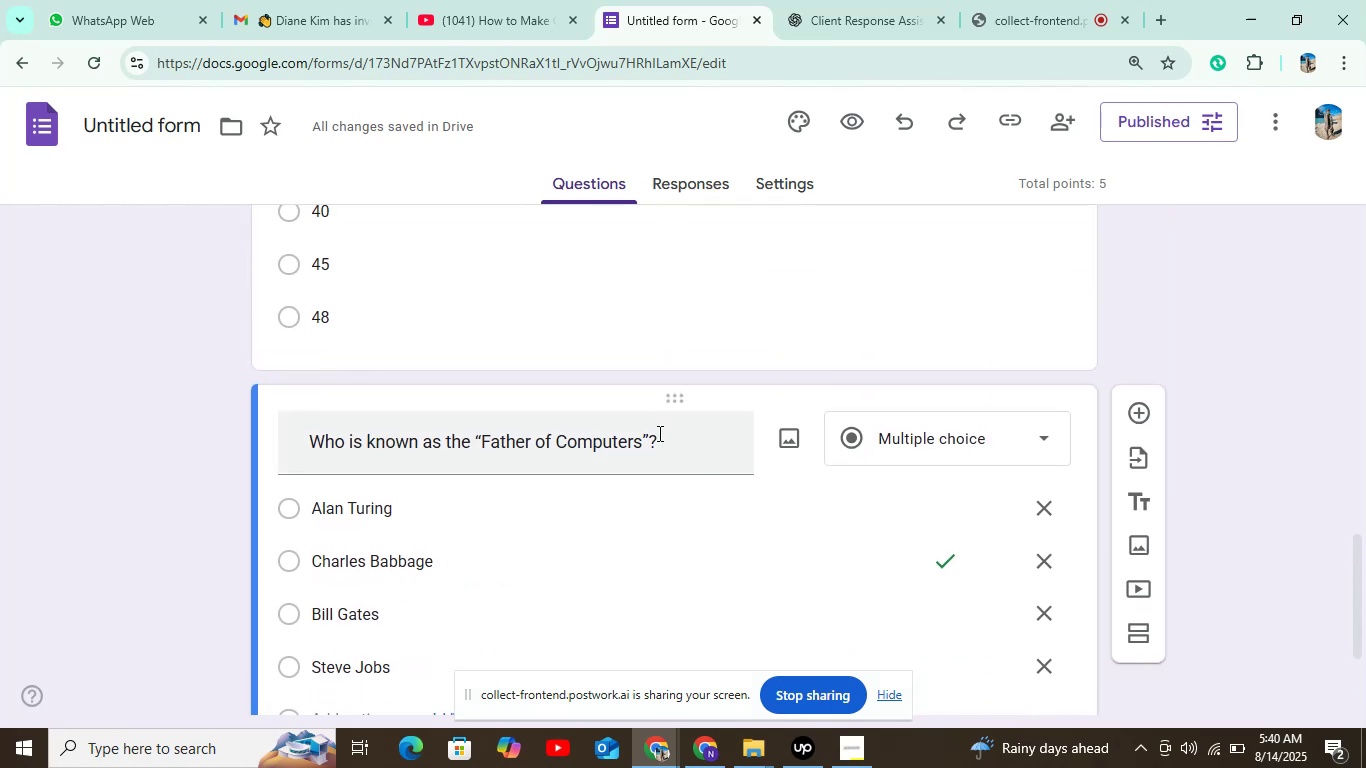 
scroll: coordinate [466, 378], scroll_direction: down, amount: 4.0
 